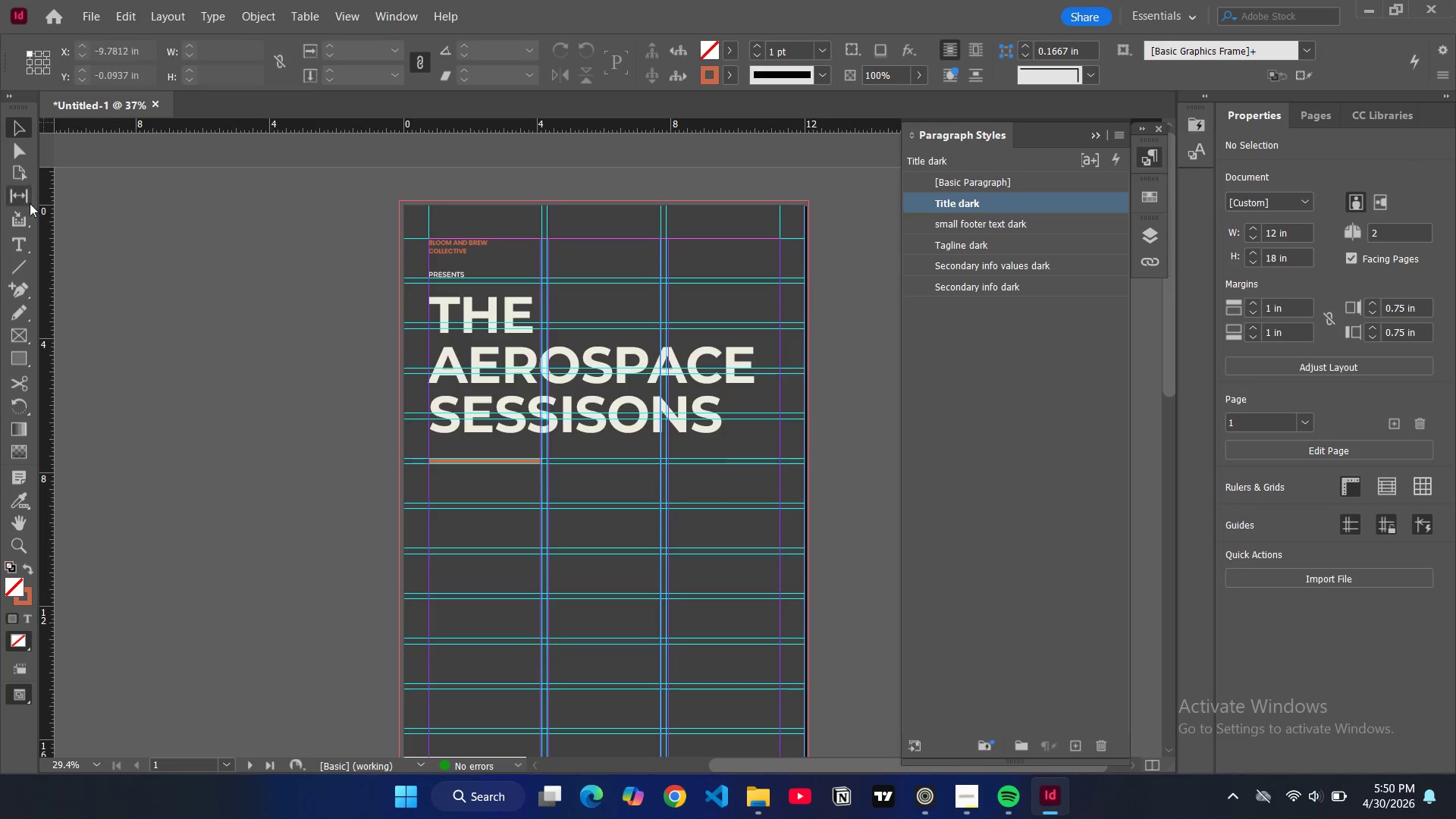 
left_click([19, 246])
 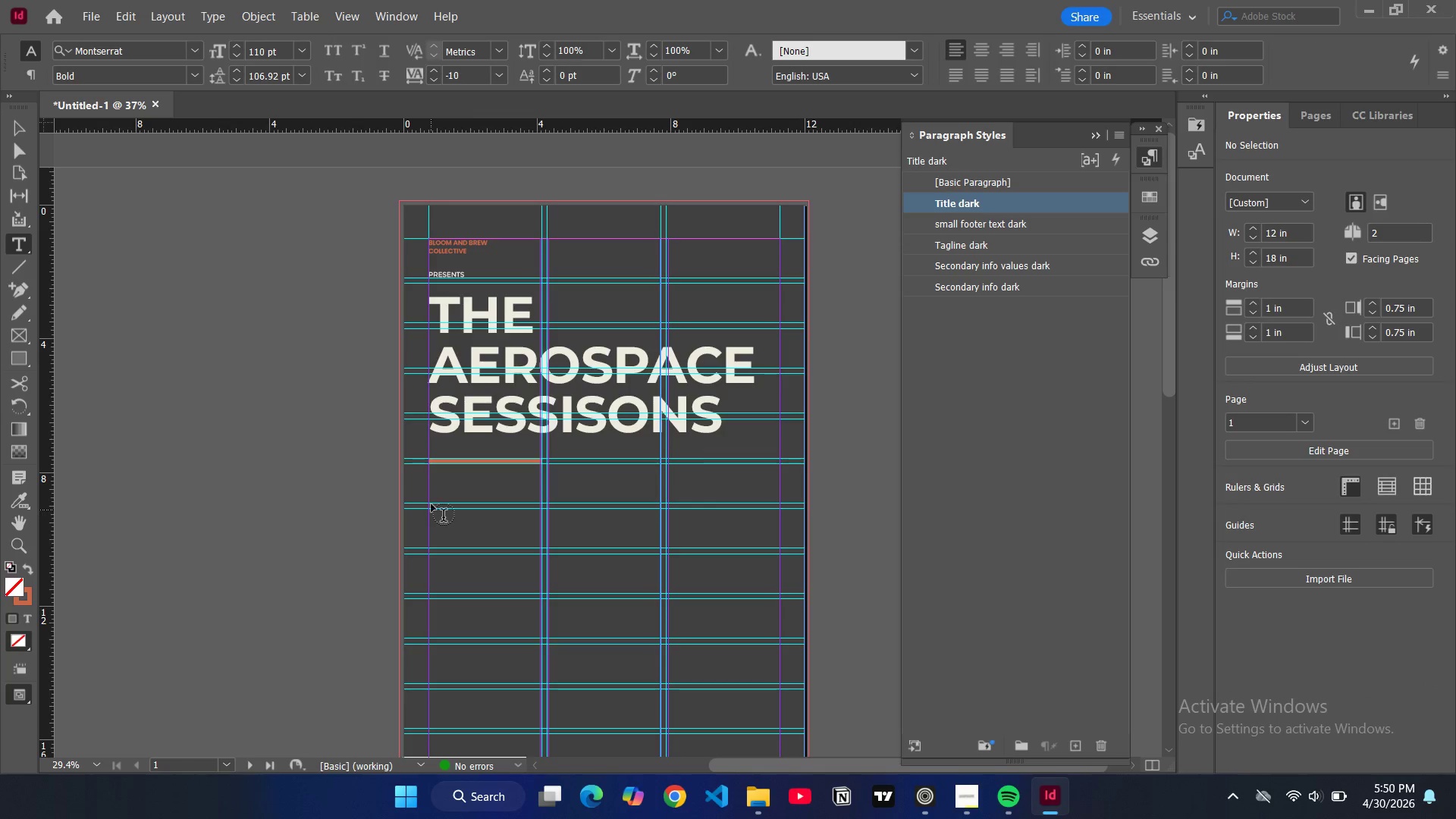 
wait(5.05)
 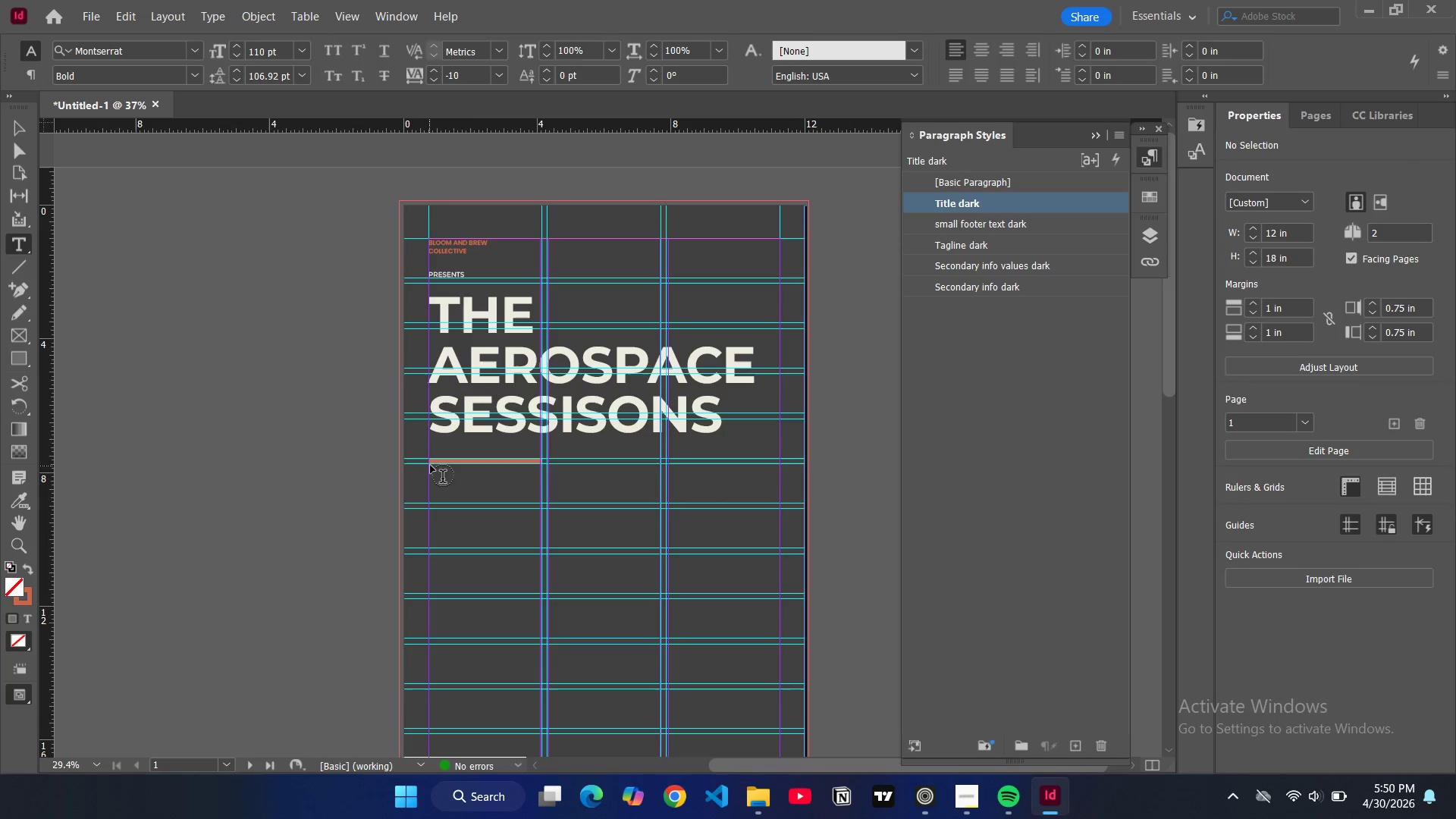 
left_click_drag(start_coordinate=[431, 475], to_coordinate=[661, 548])
 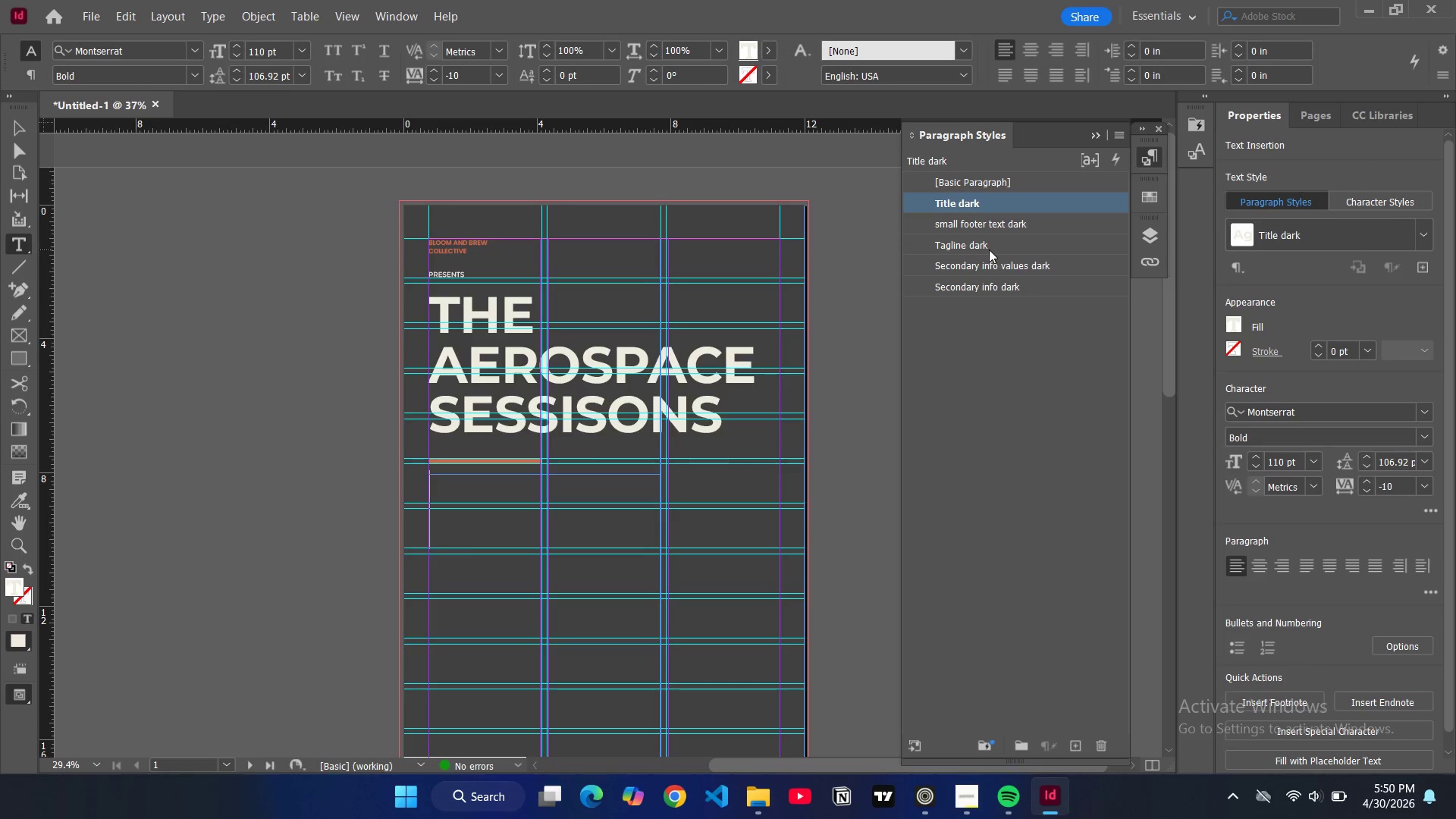 
left_click([969, 246])
 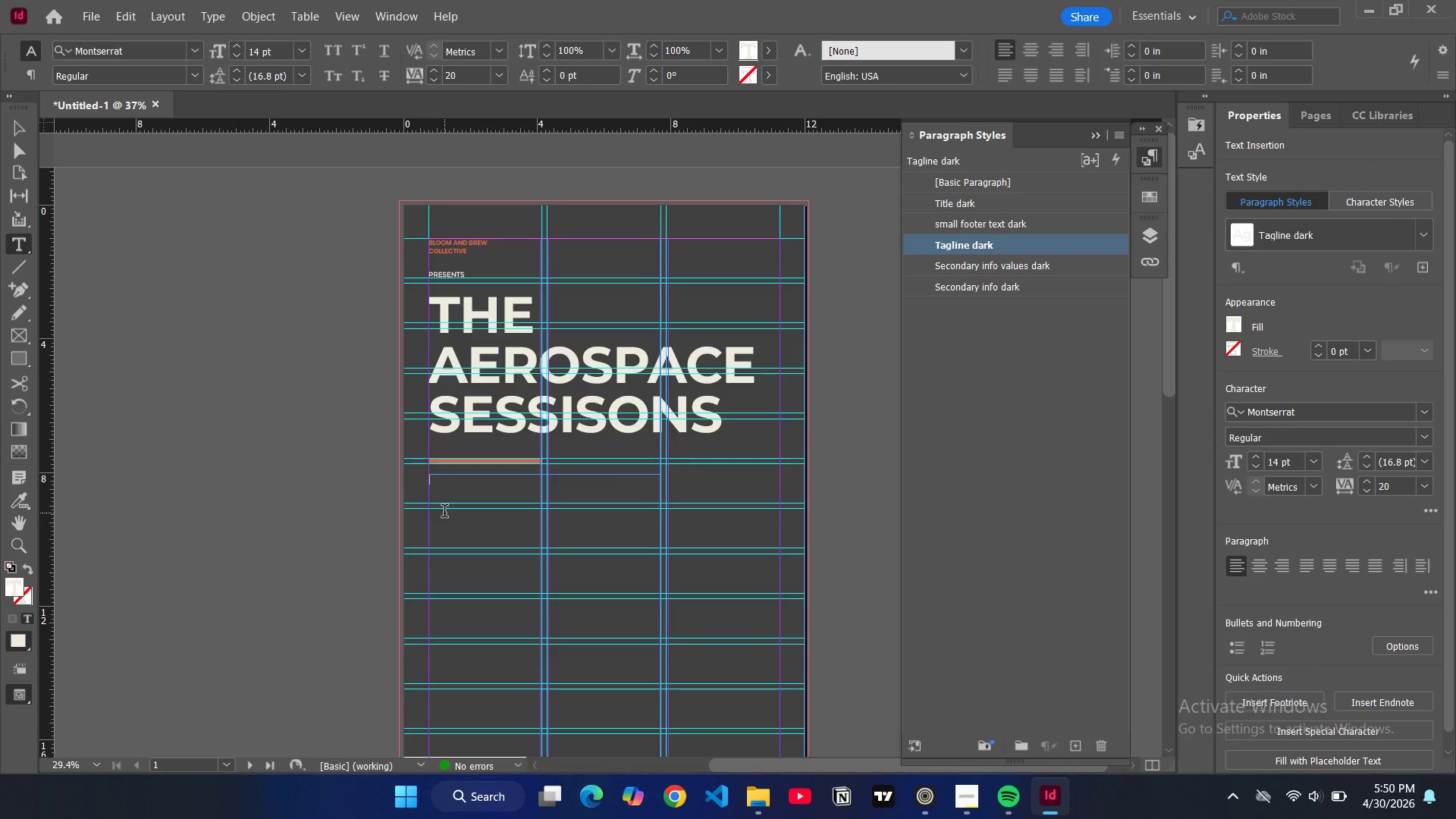 
type( a)
key(Backspace)
key(Backspace)
type(A CURATED EVENING OF PRECISION OF )
key(Backspace)
key(Backspace)
key(Backspace)
 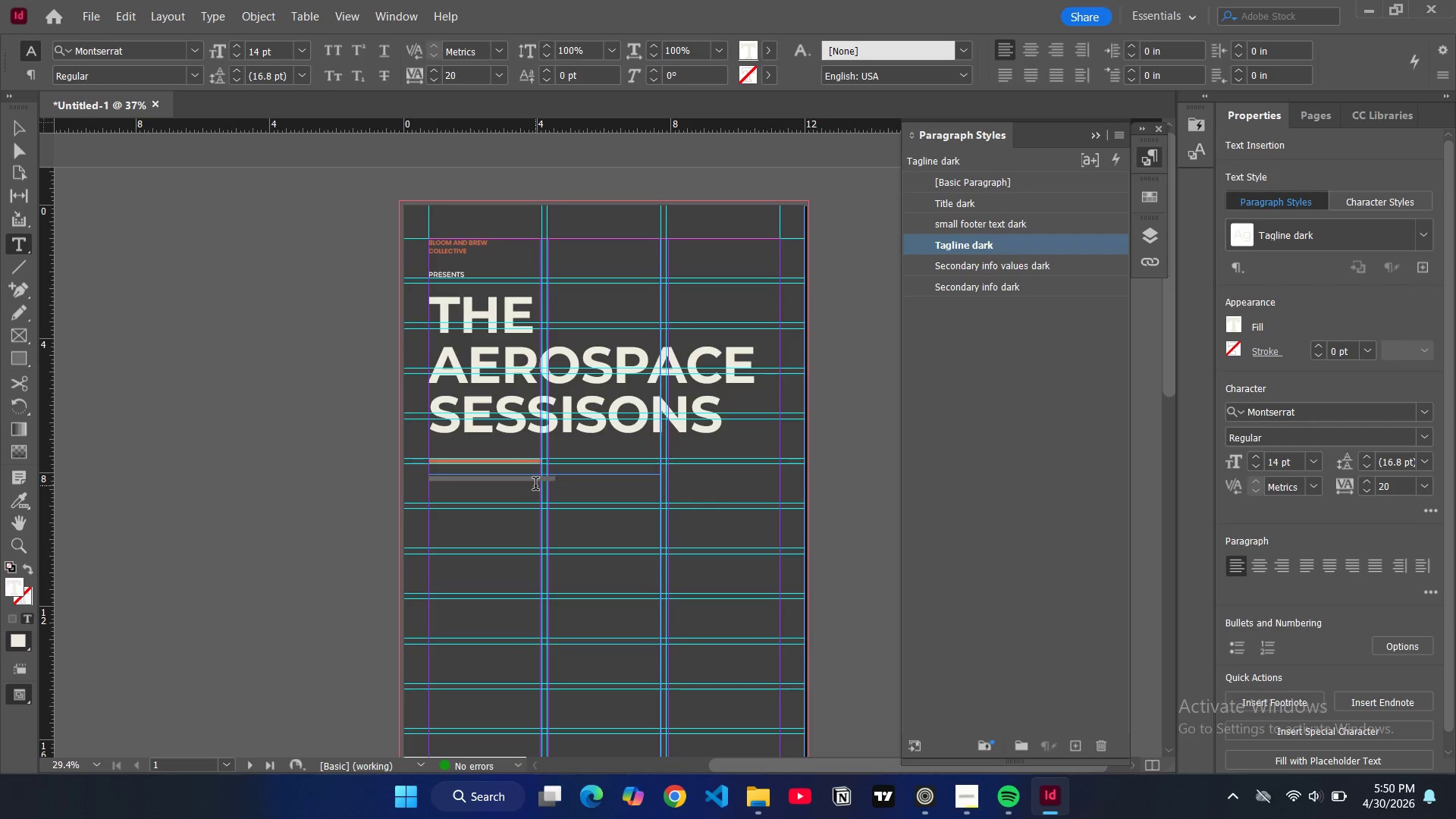 
double_click([538, 482])
 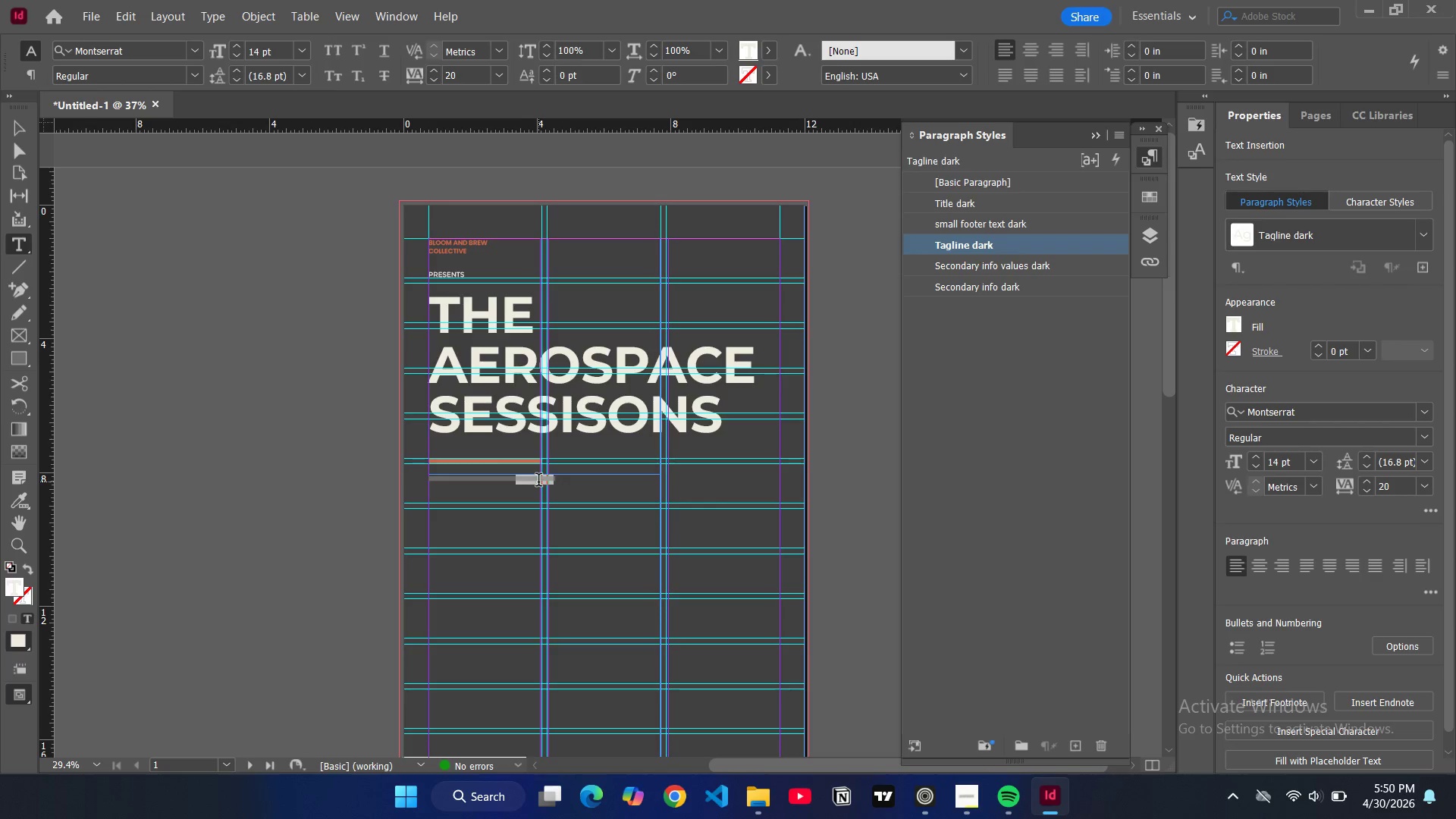 
triple_click([538, 482])
 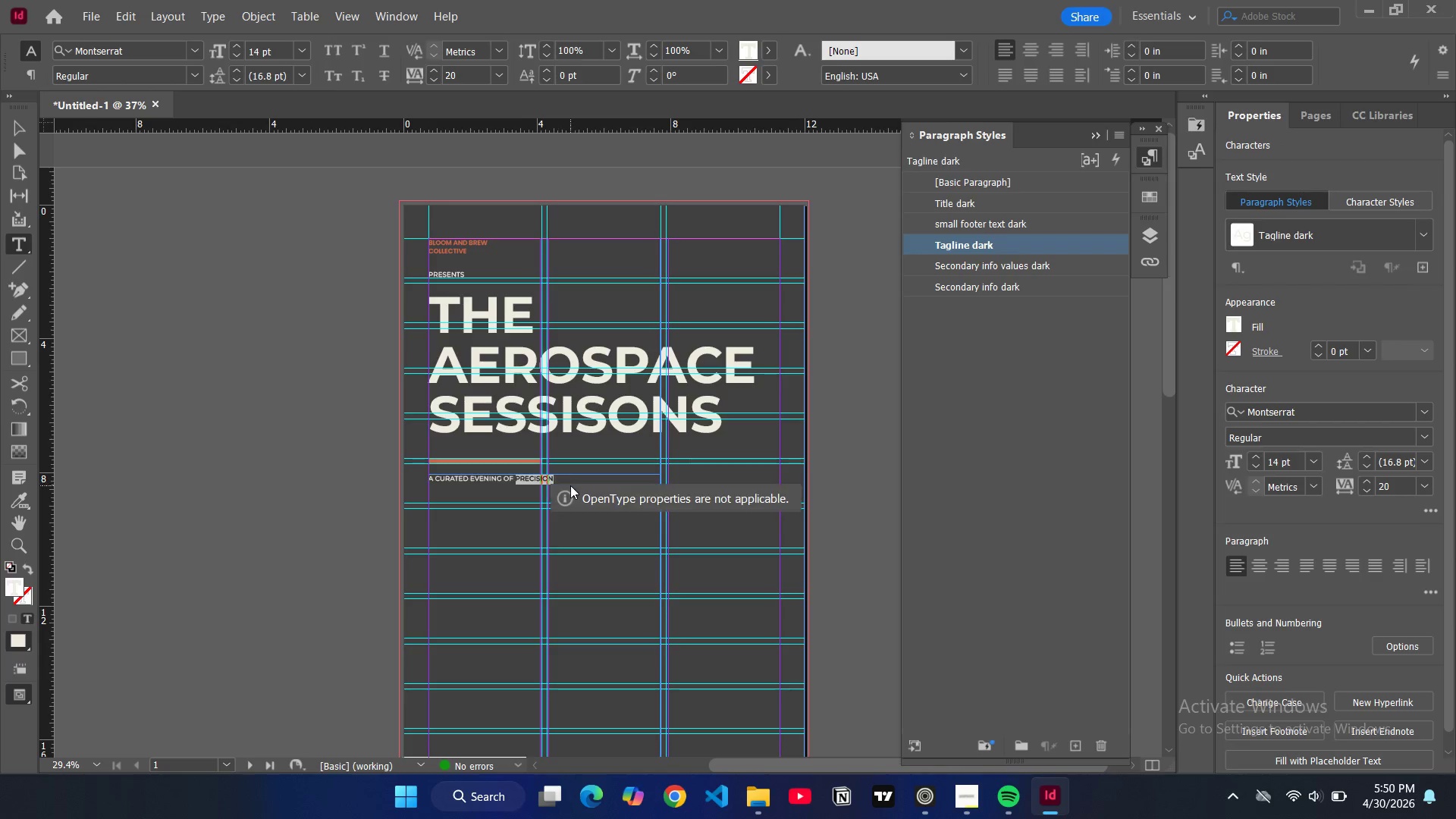 
triple_click([570, 485])
 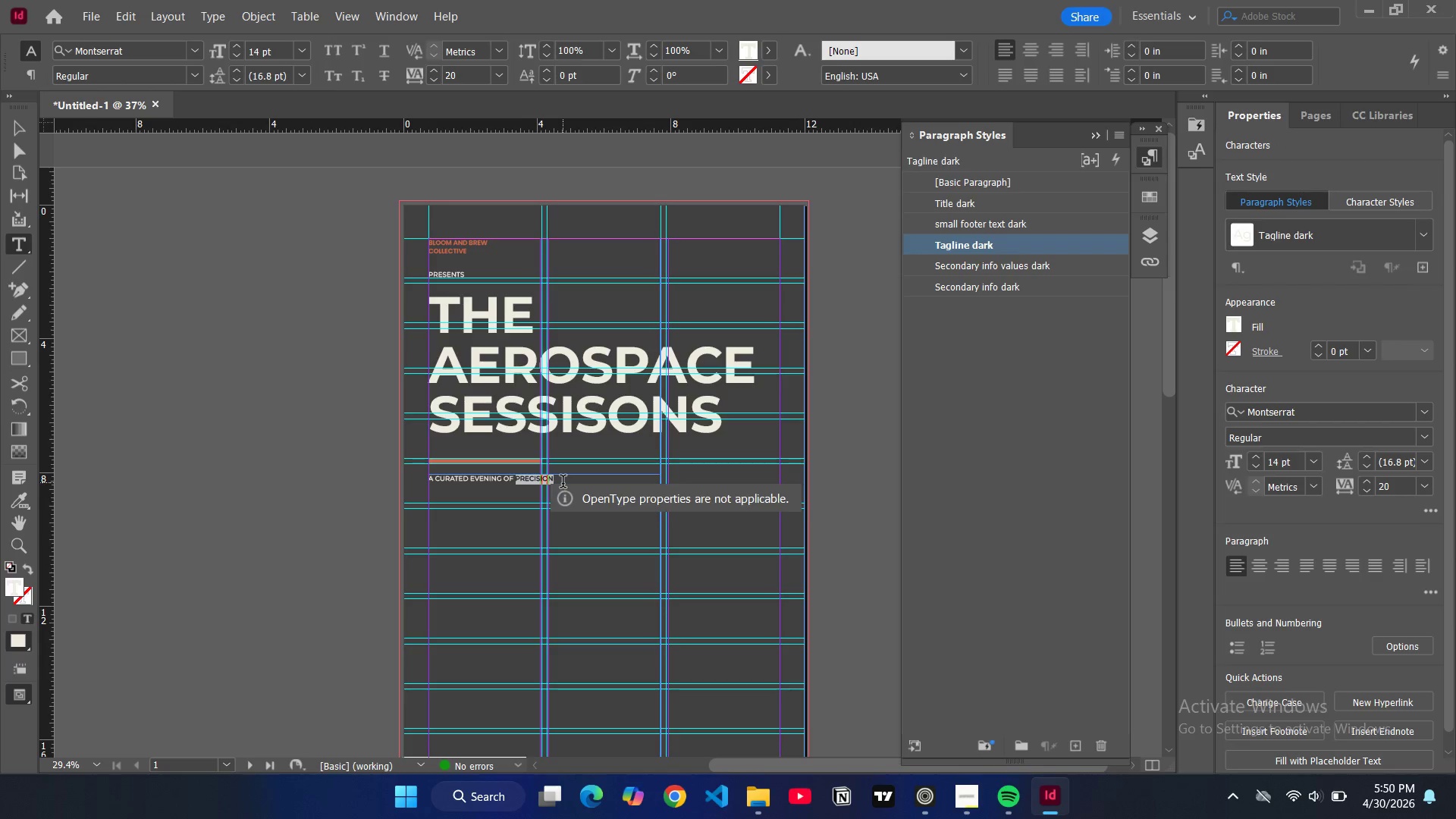 
triple_click([563, 483])
 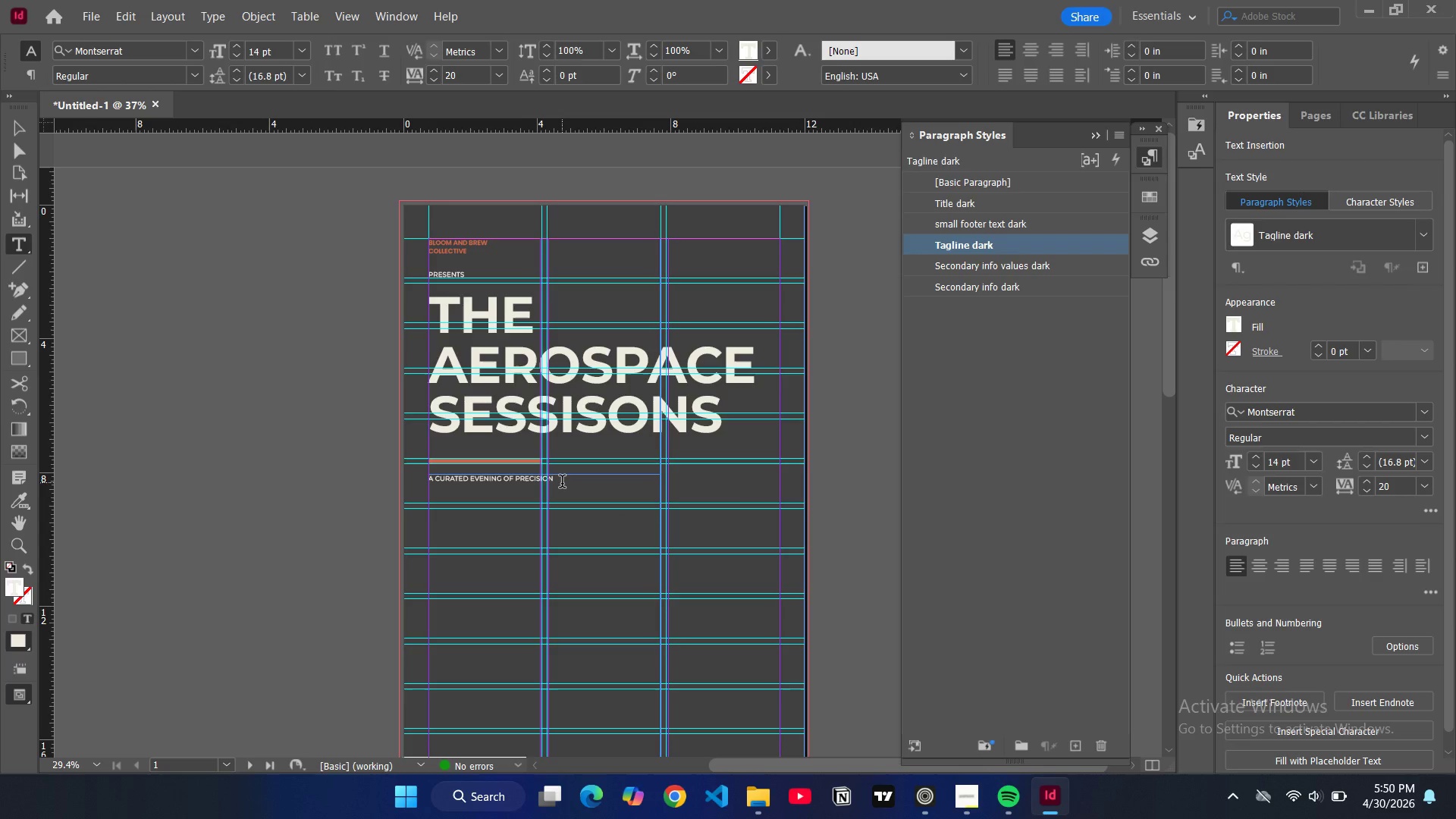 
type(BREWING AND ANO)
key(Backspace)
type(ALOGUE SOU ND)
 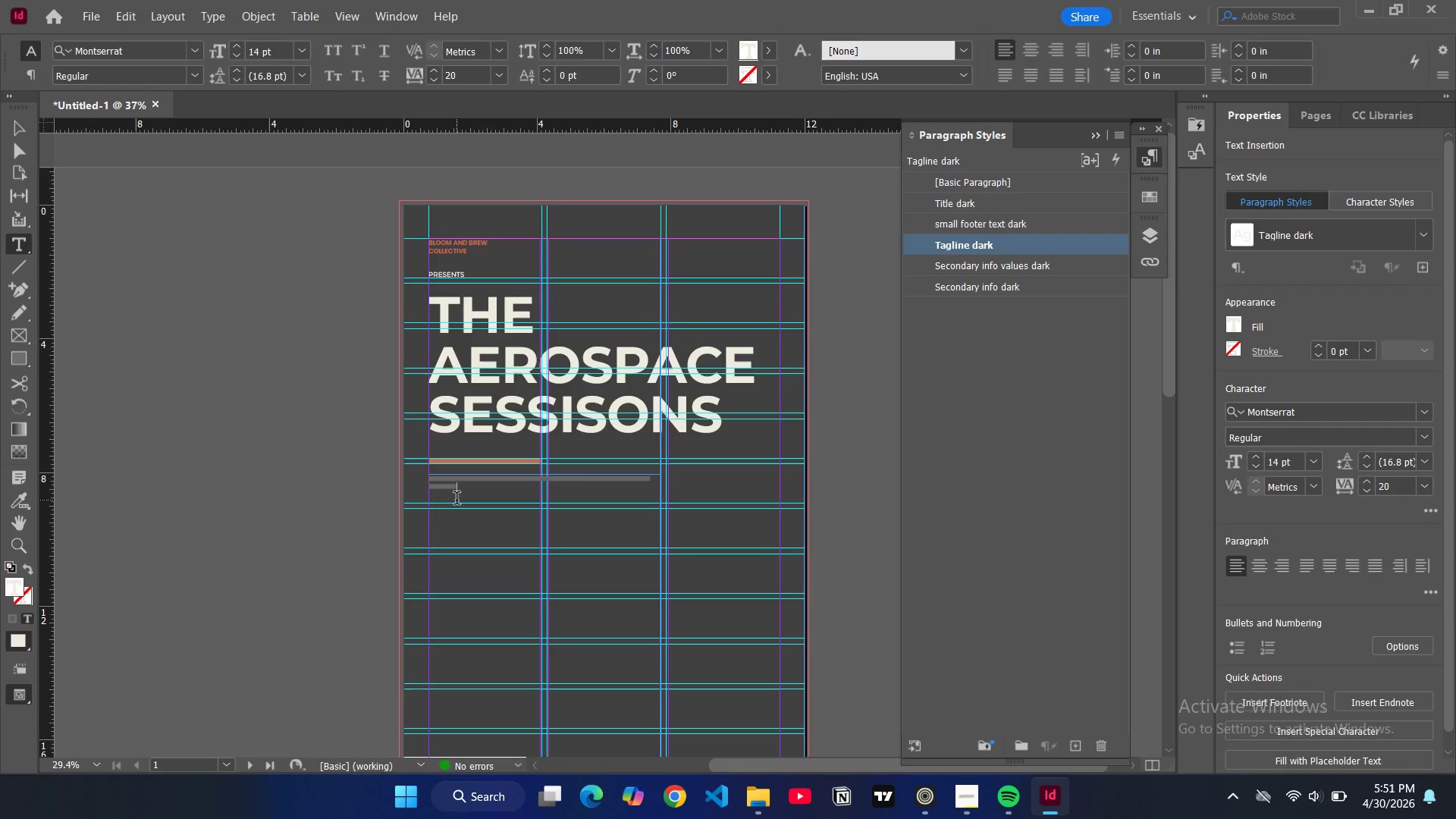 
key(Period)
 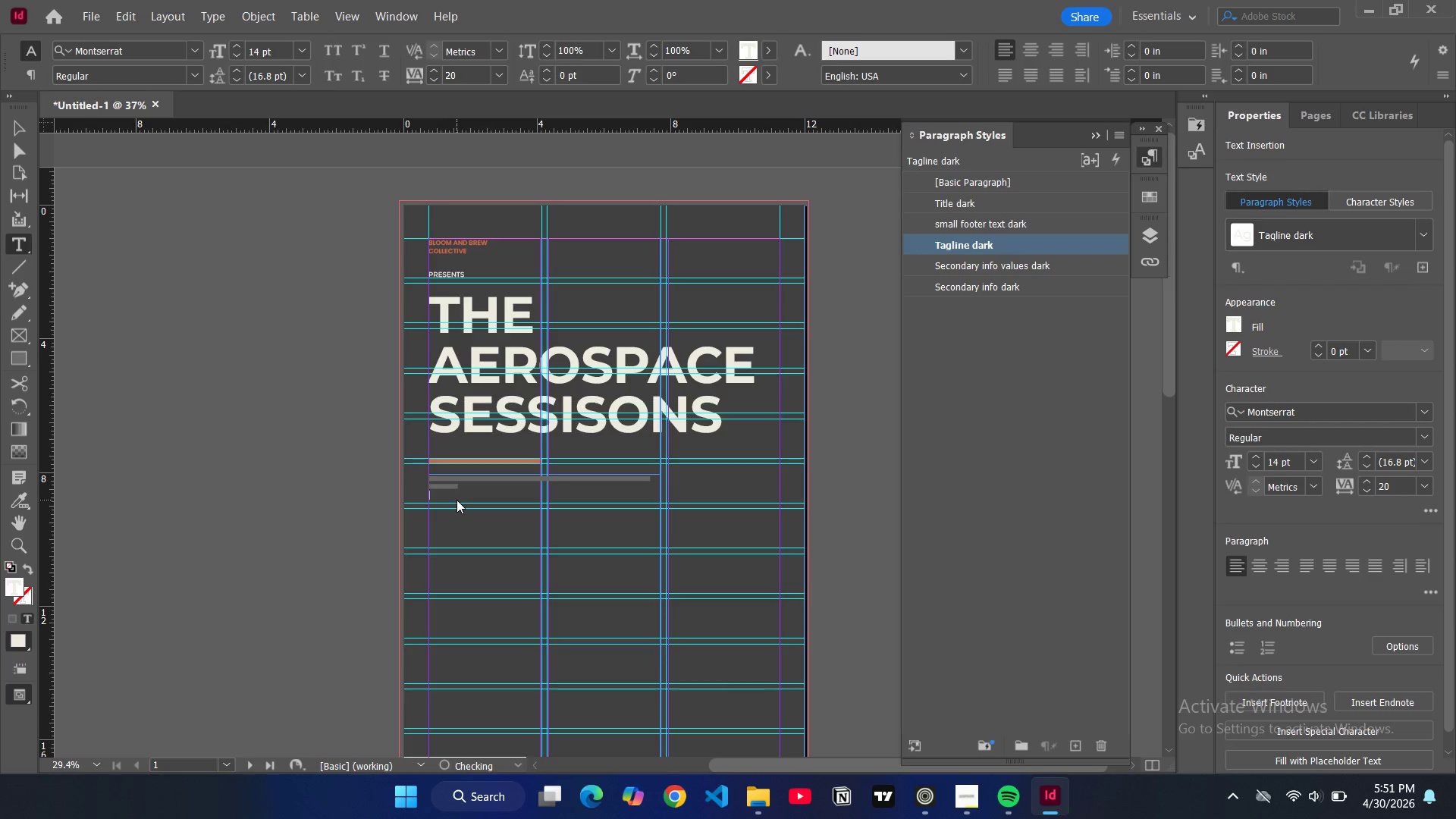 
key(Enter)
 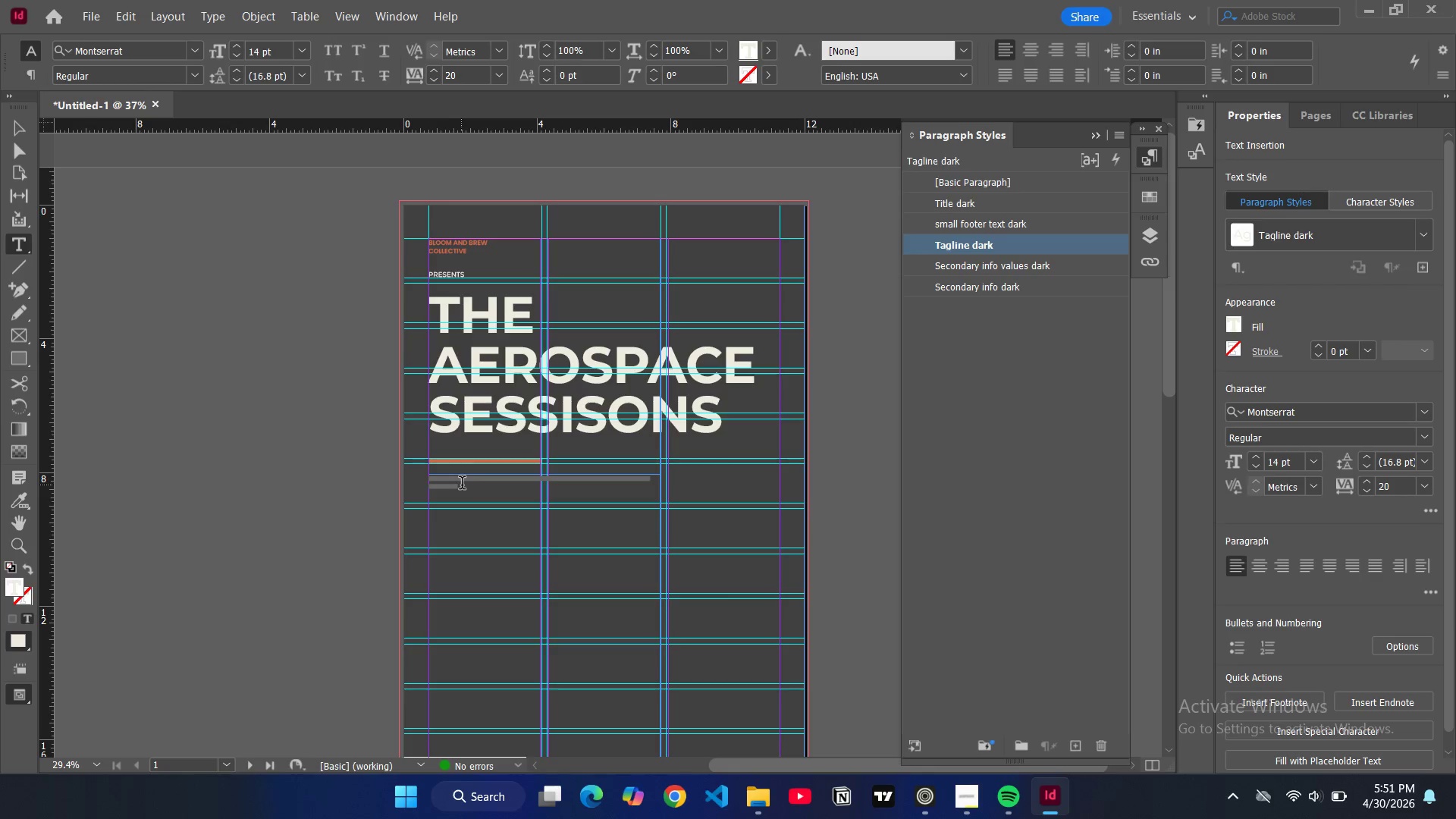 
double_click([460, 485])
 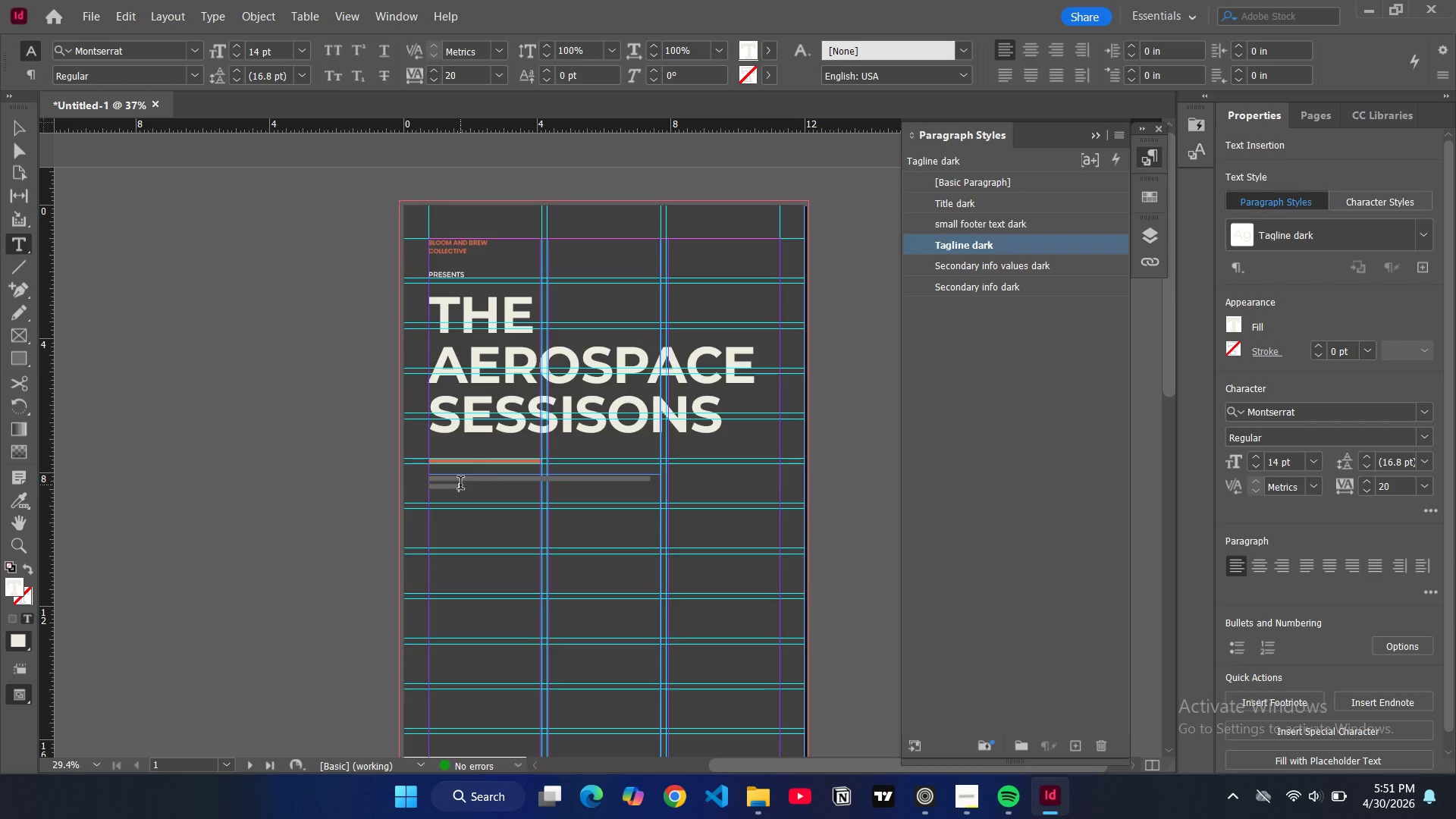 
left_click_drag(start_coordinate=[460, 485], to_coordinate=[453, 485])
 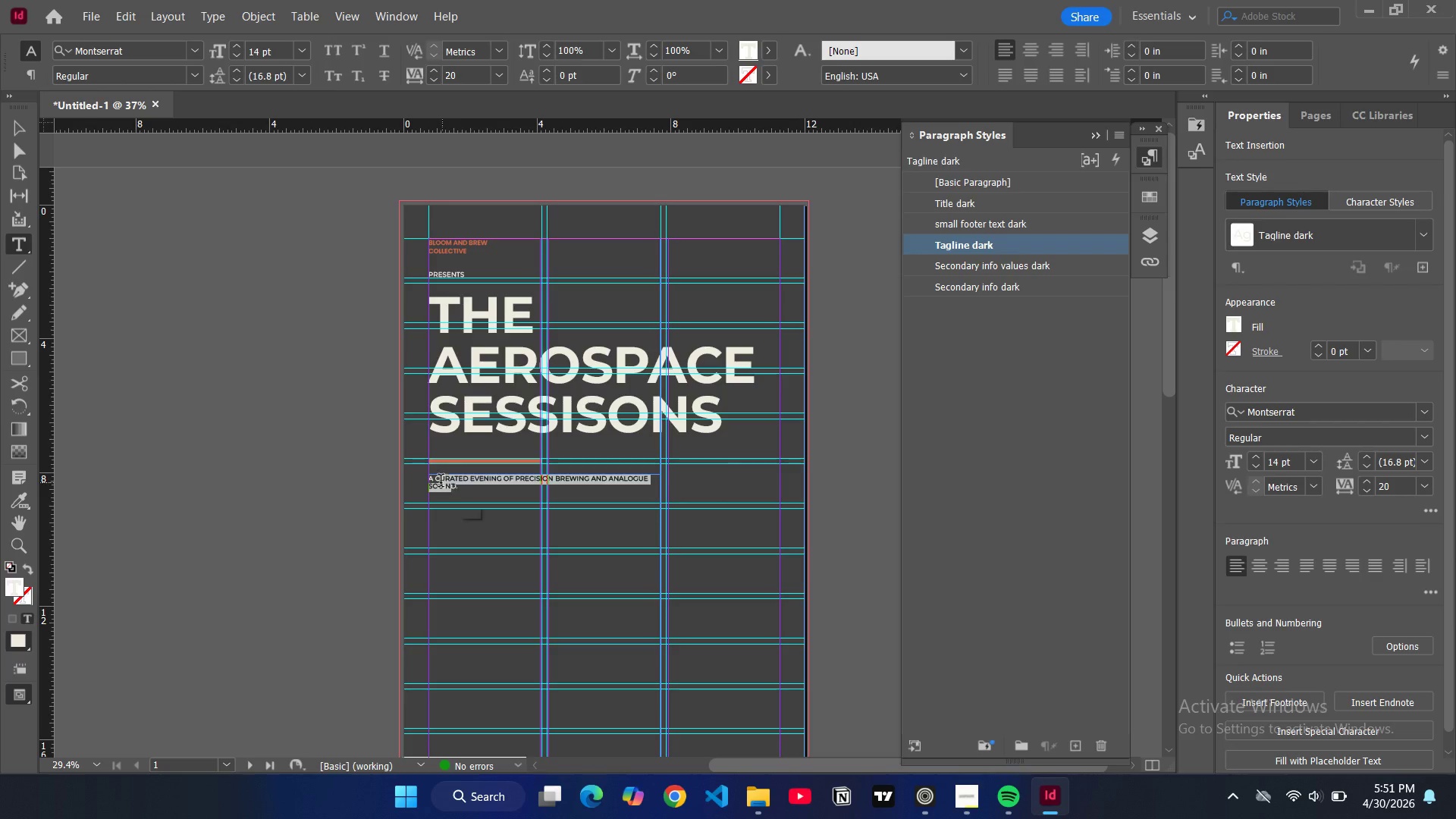 
left_click_drag(start_coordinate=[448, 483], to_coordinate=[441, 482])
 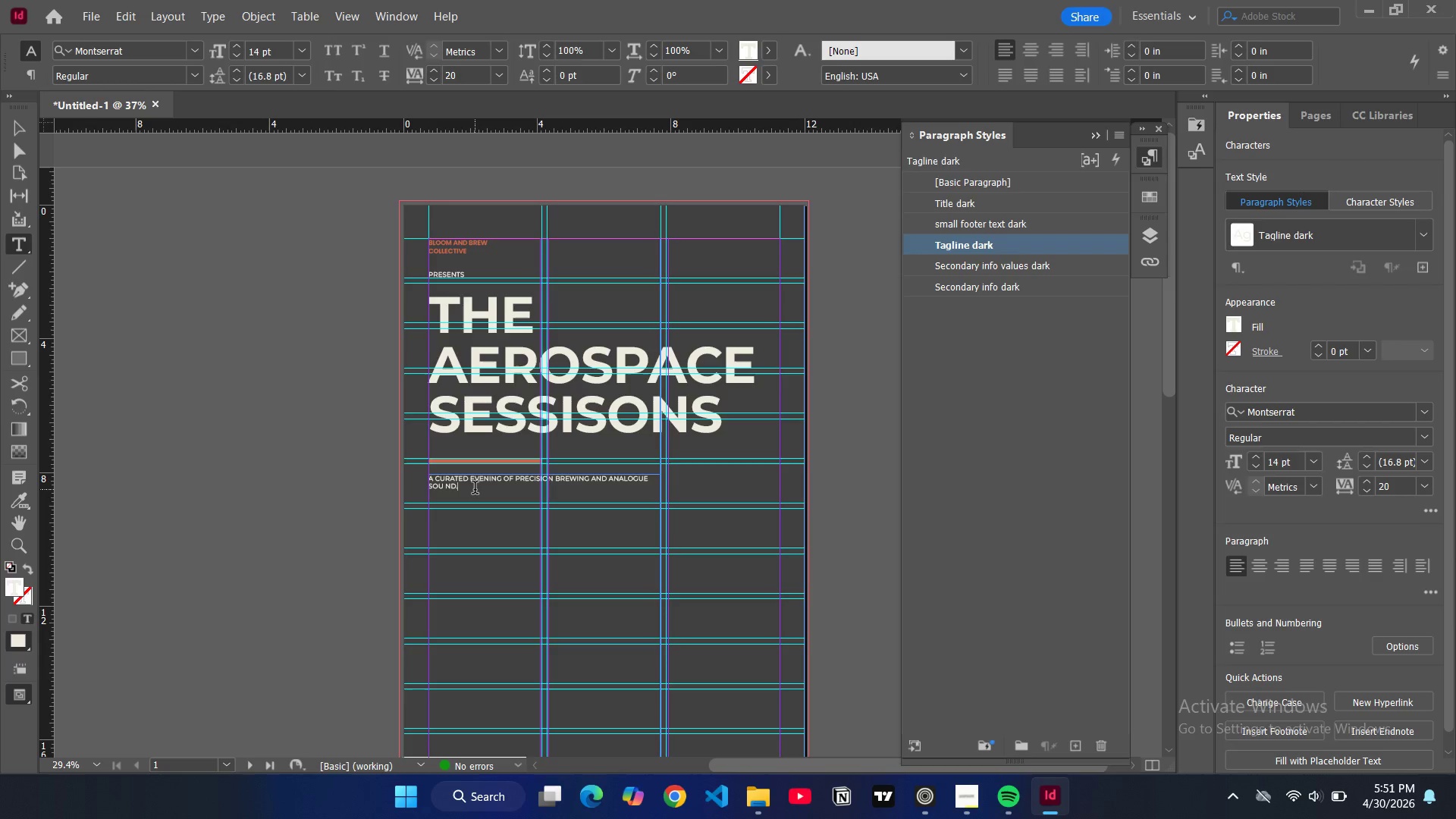 
left_click([475, 489])
 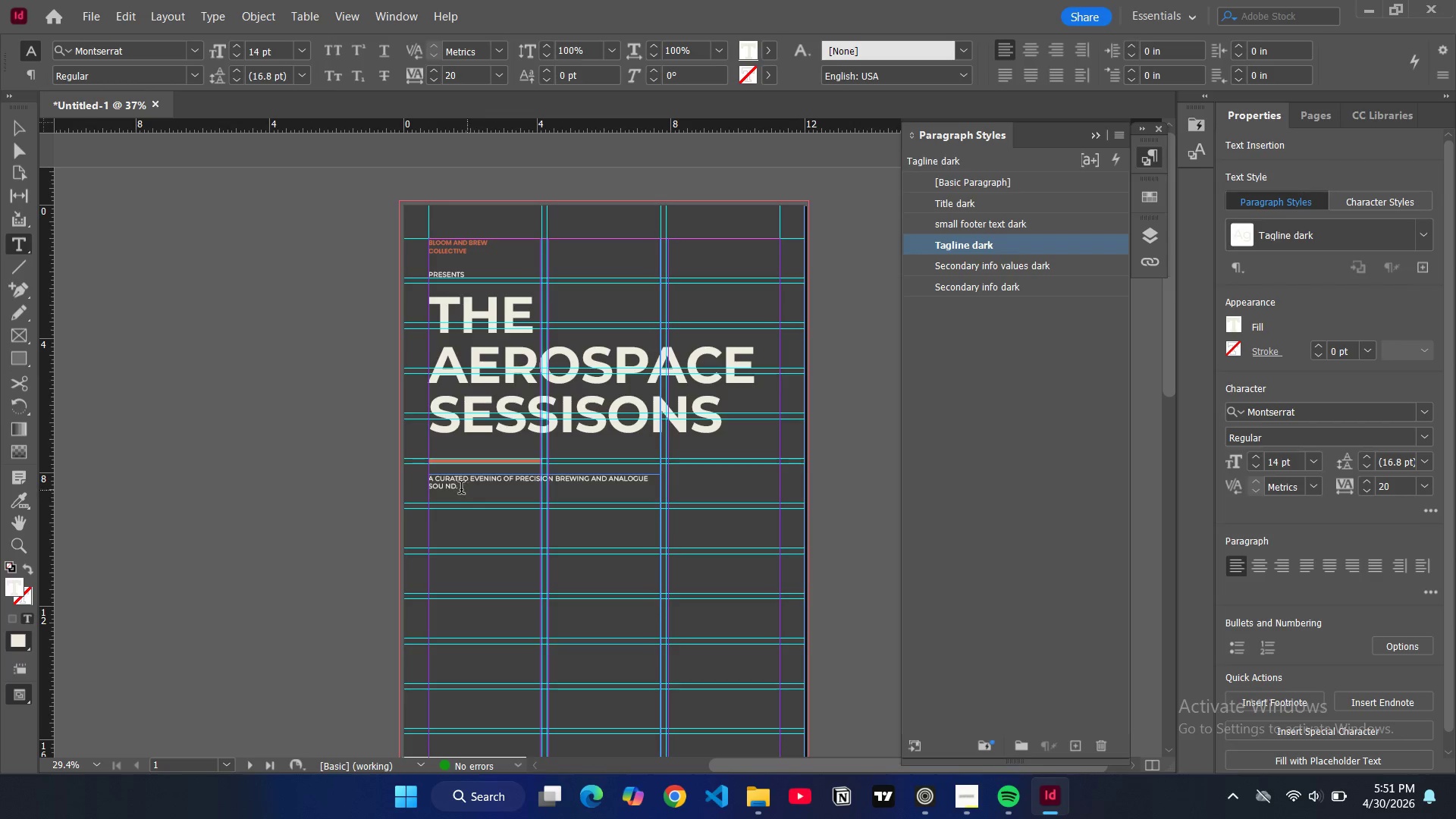 
left_click([447, 486])
 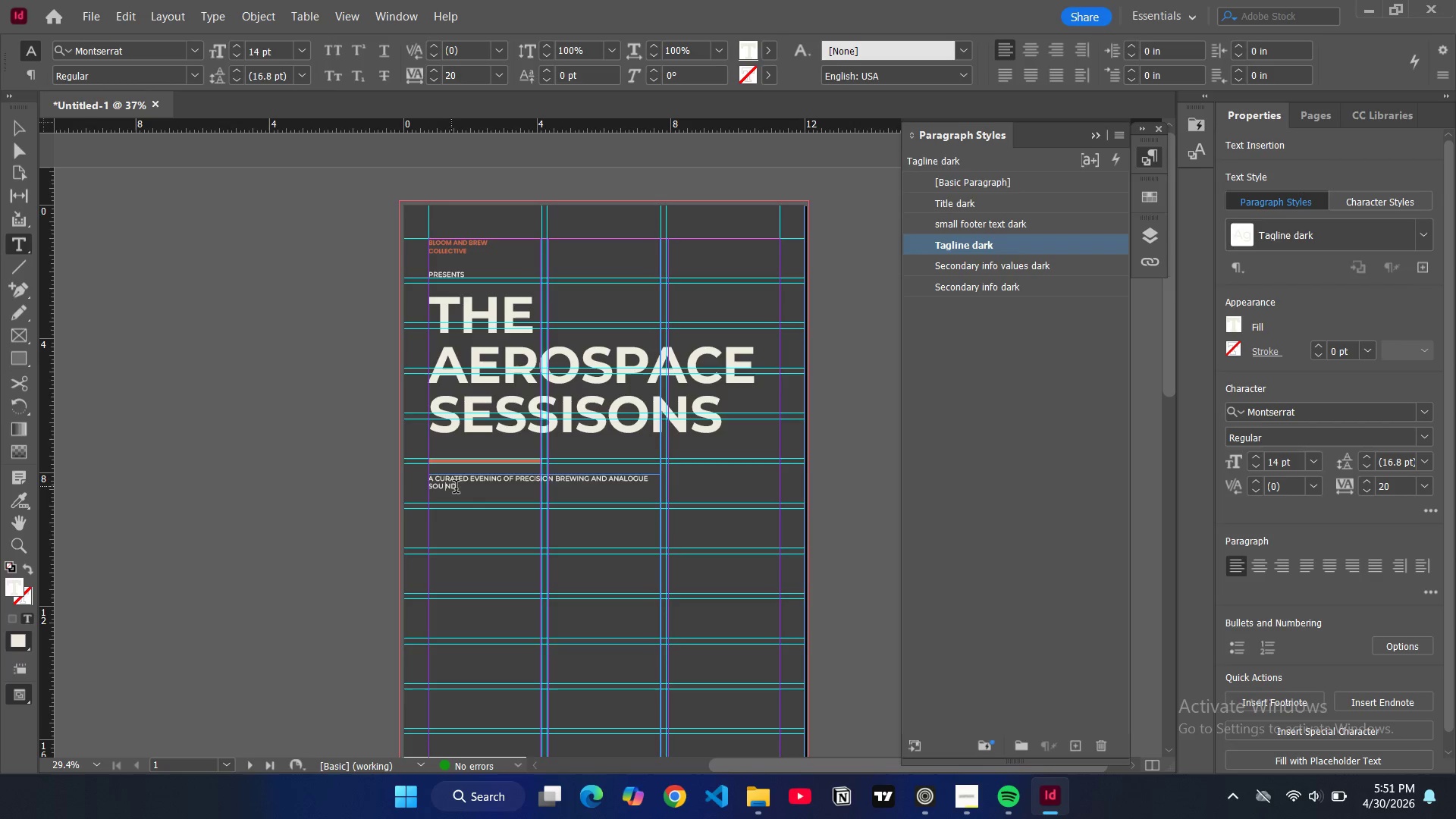 
key(Backspace)
 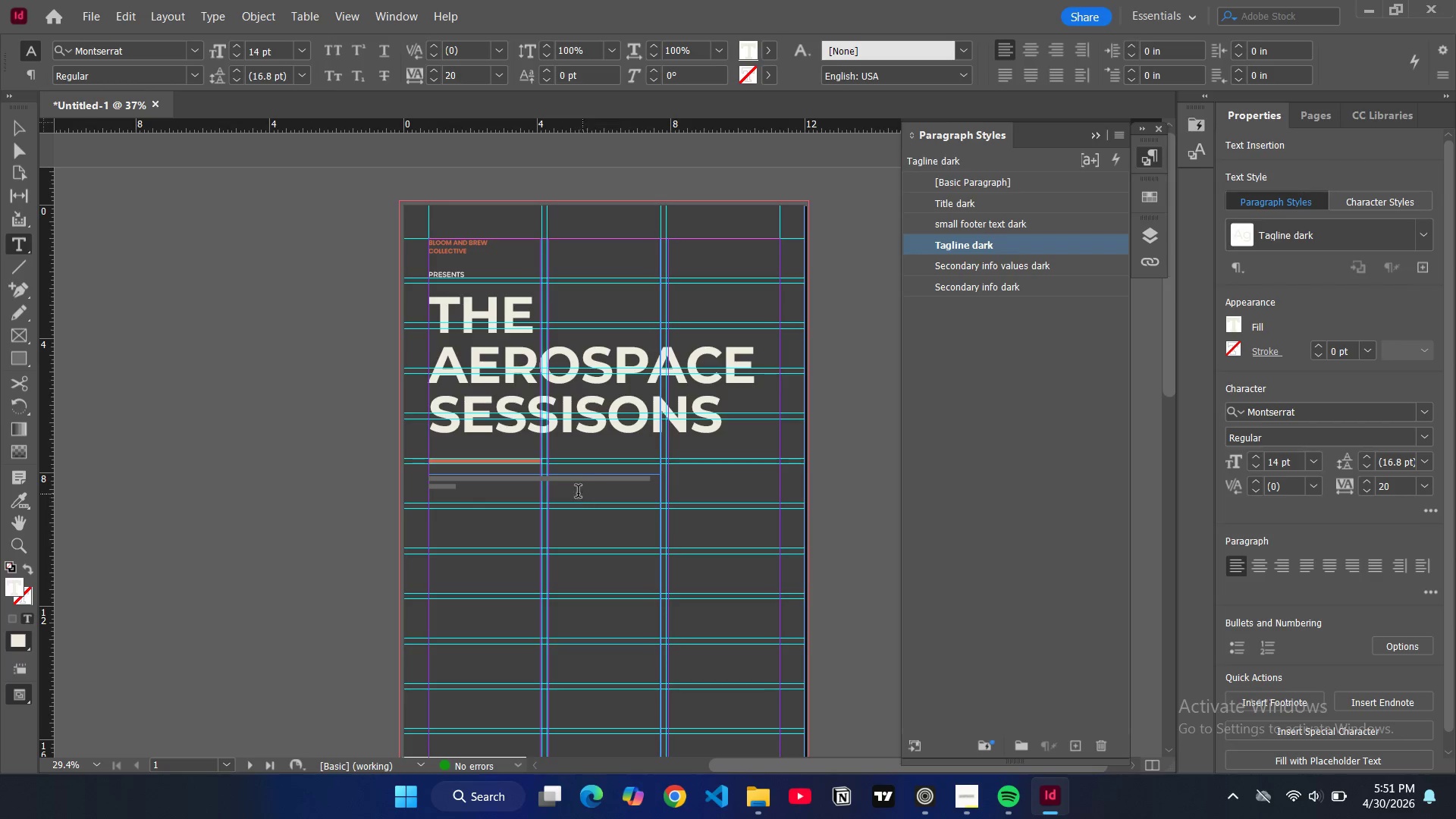 
left_click([574, 489])
 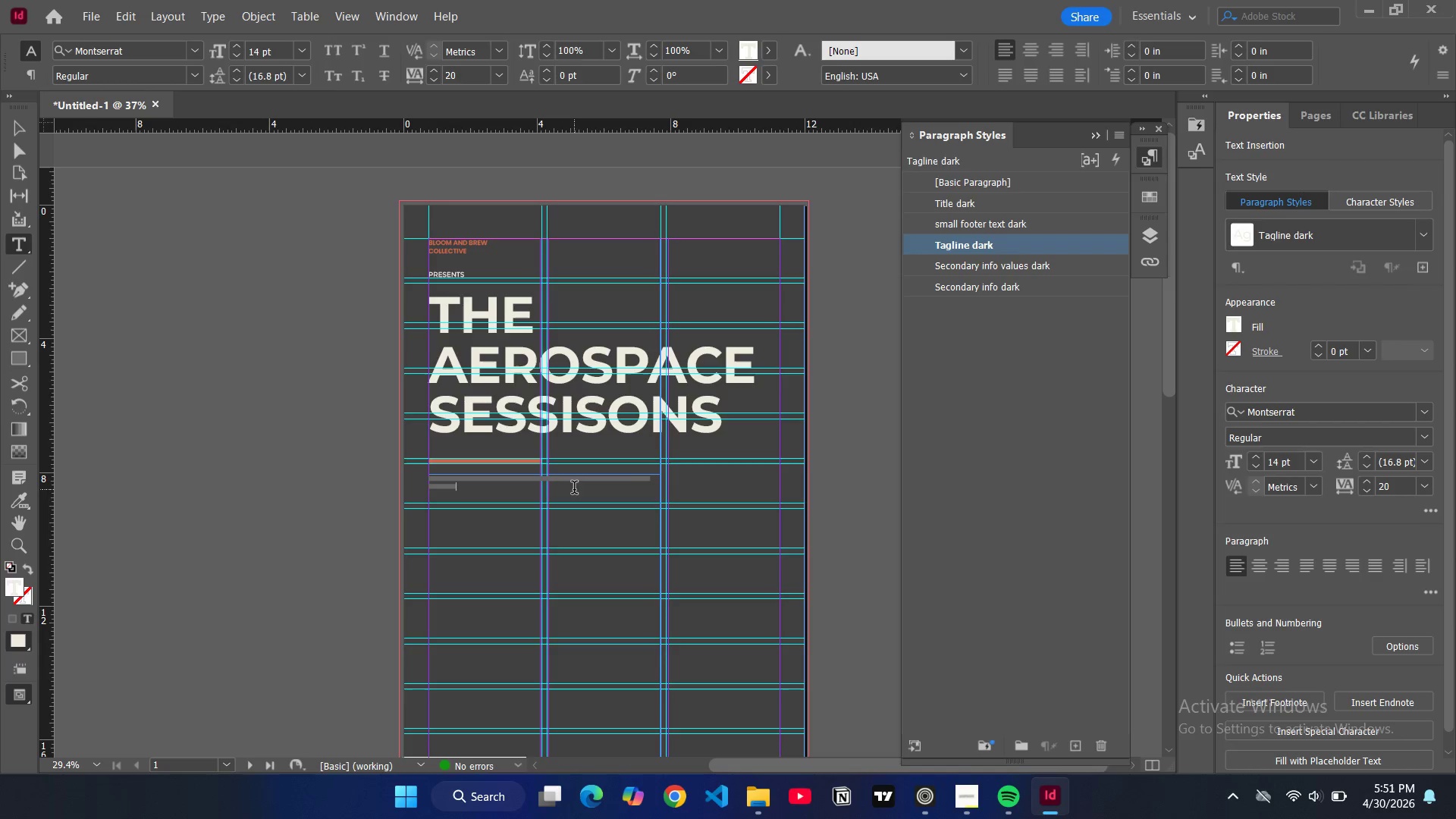 
key(Enter)
 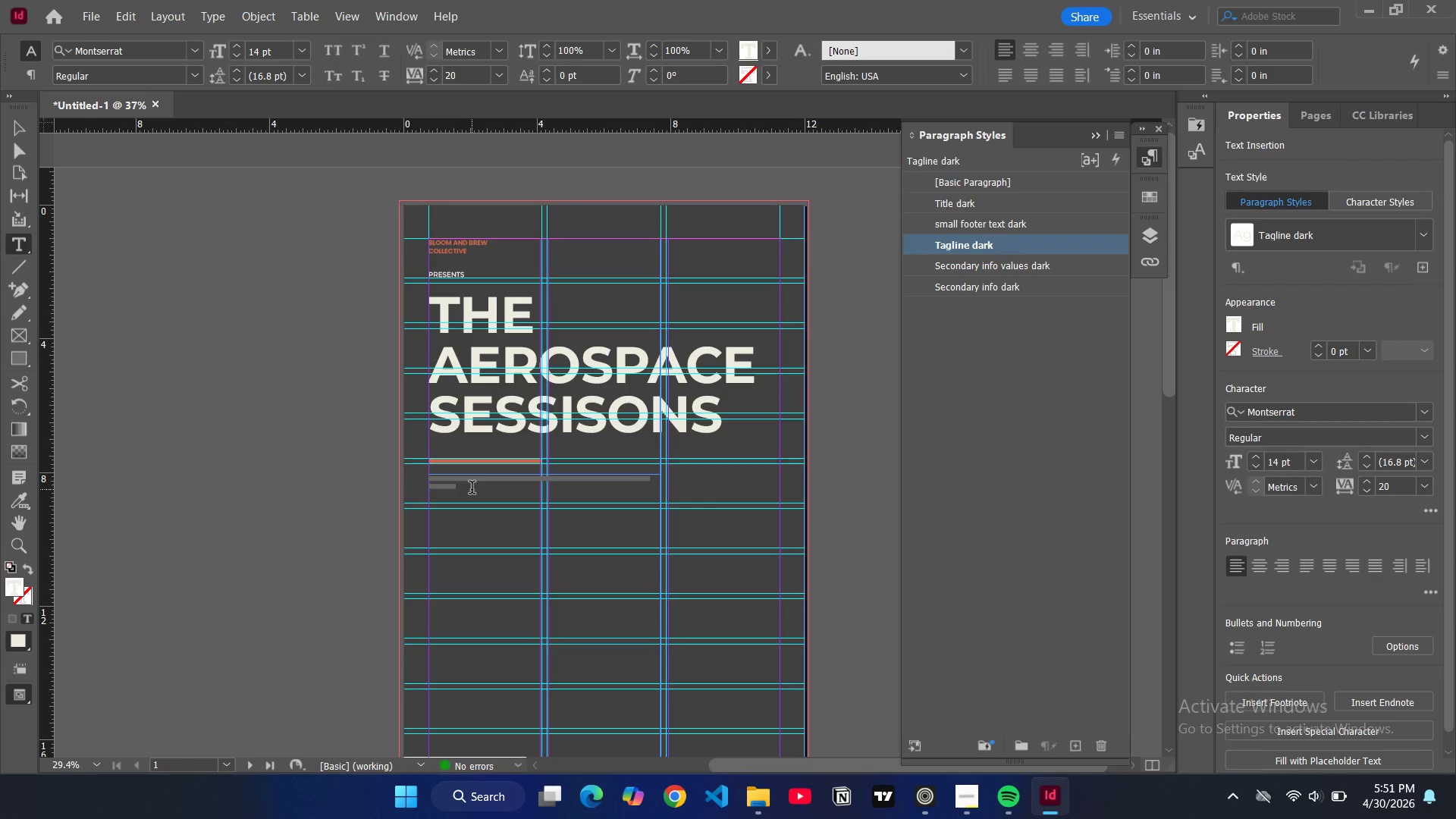 
double_click([472, 489])
 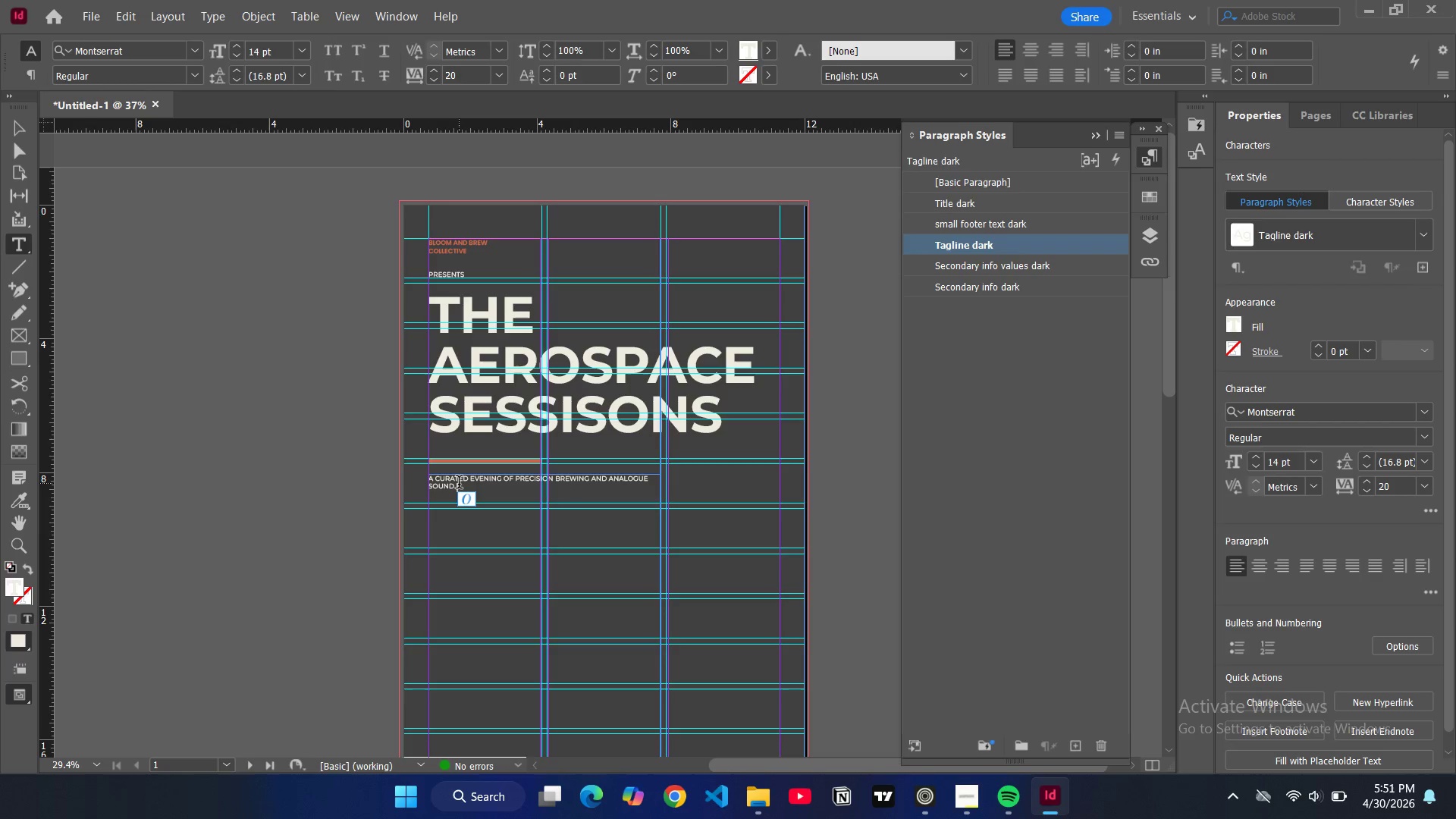 
triple_click([459, 484])
 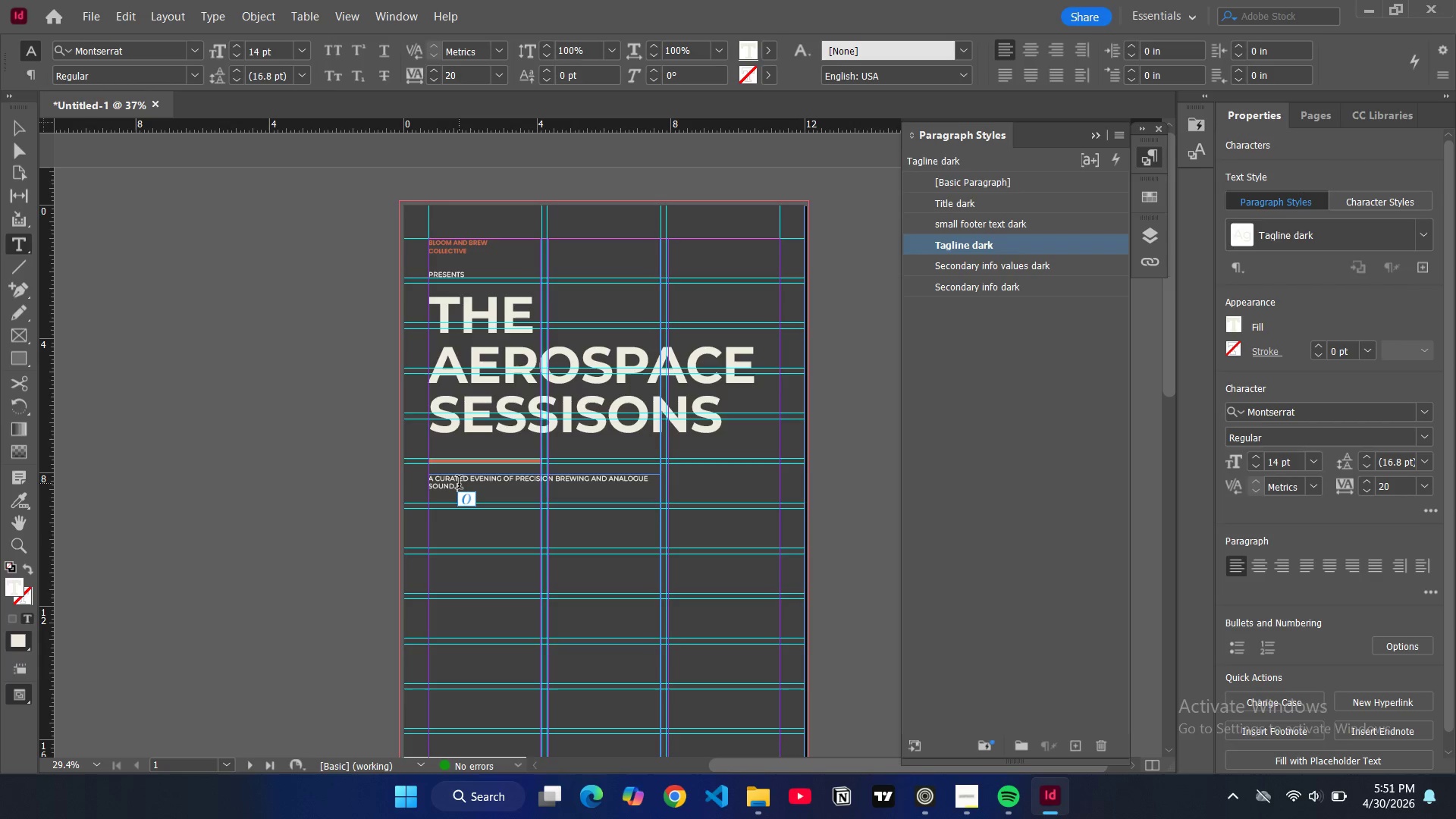 
triple_click([459, 484])
 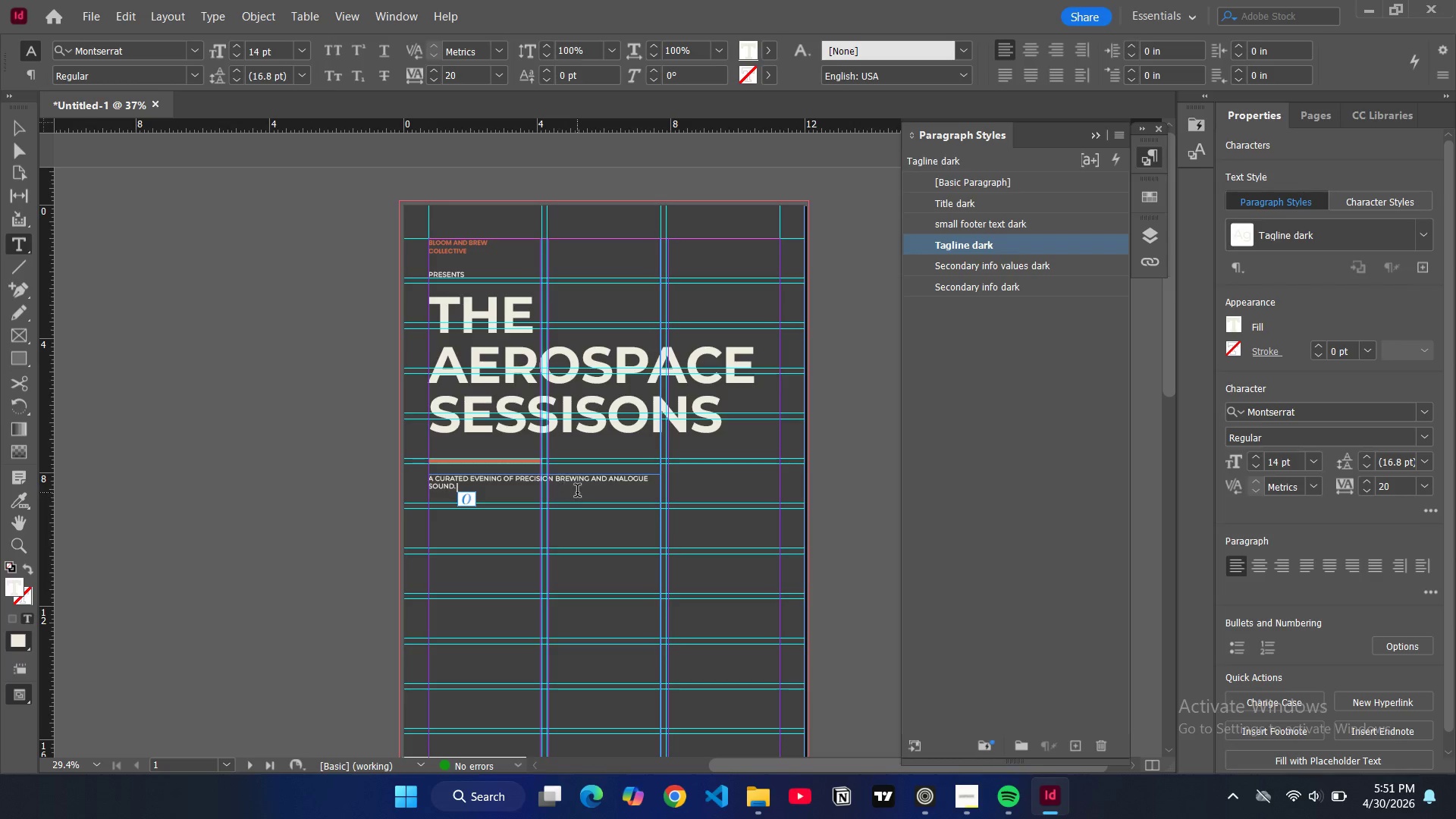 
wait(5.47)
 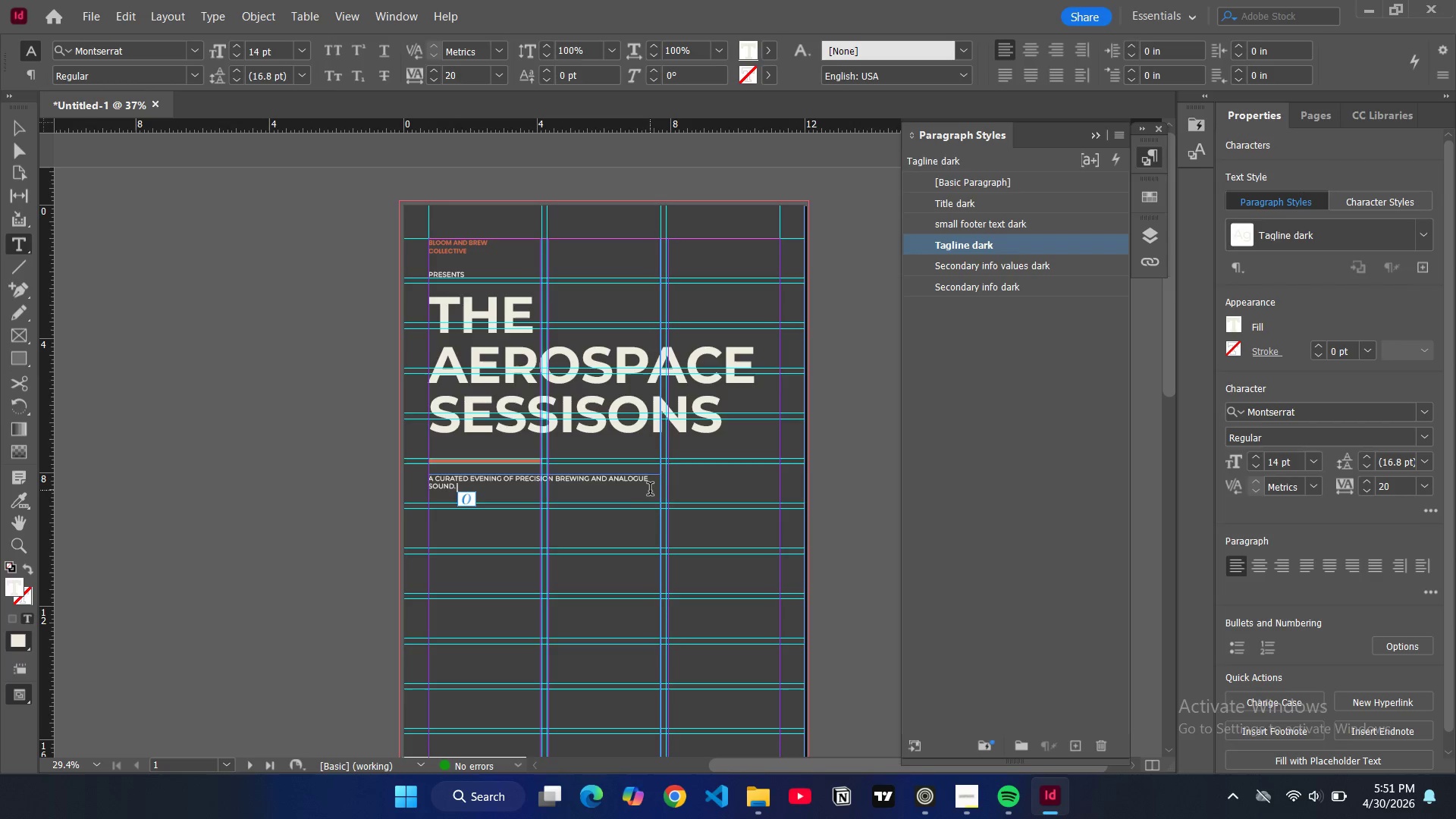 
left_click_drag(start_coordinate=[502, 492], to_coordinate=[428, 474])
 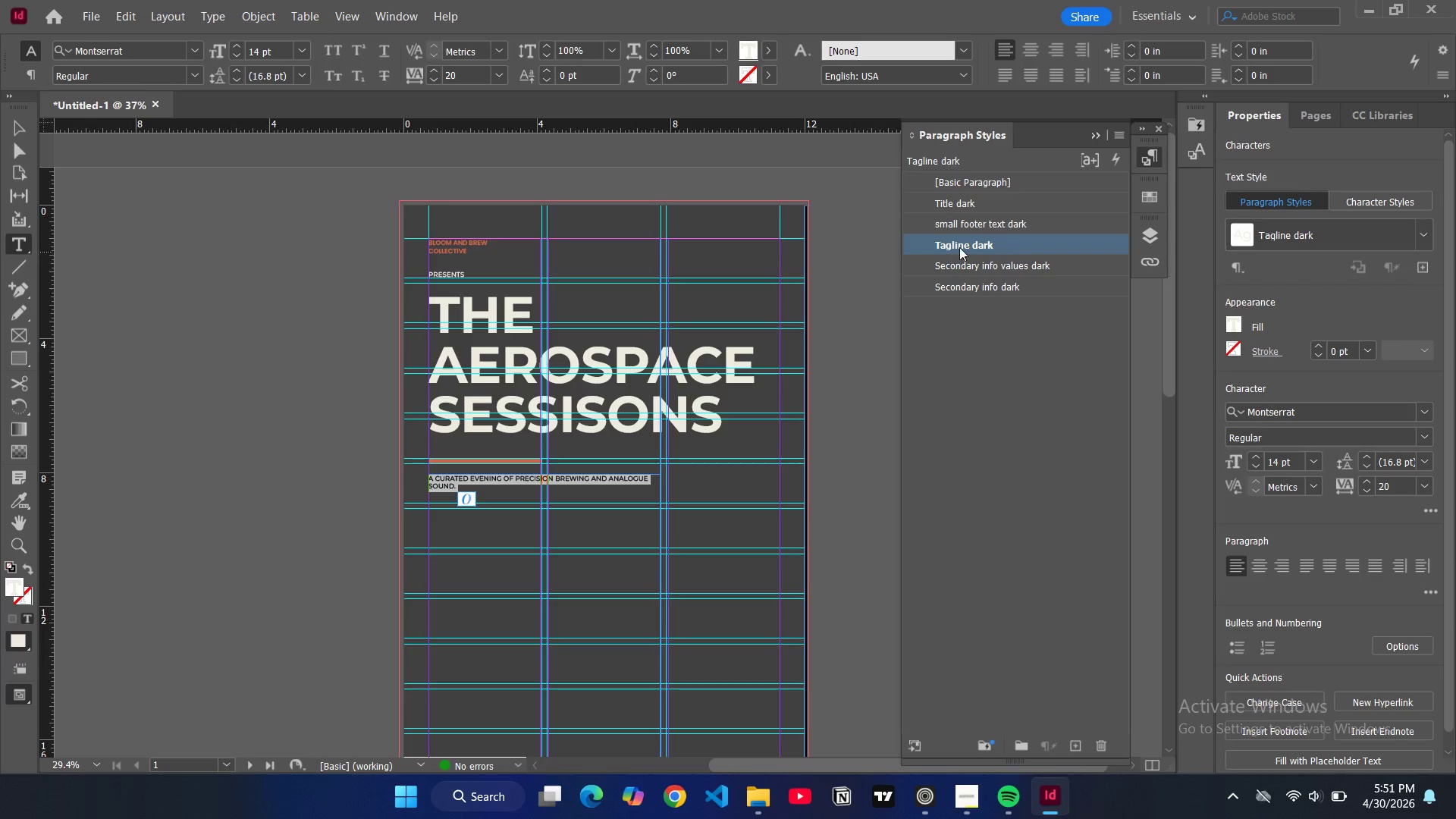 
double_click([959, 246])
 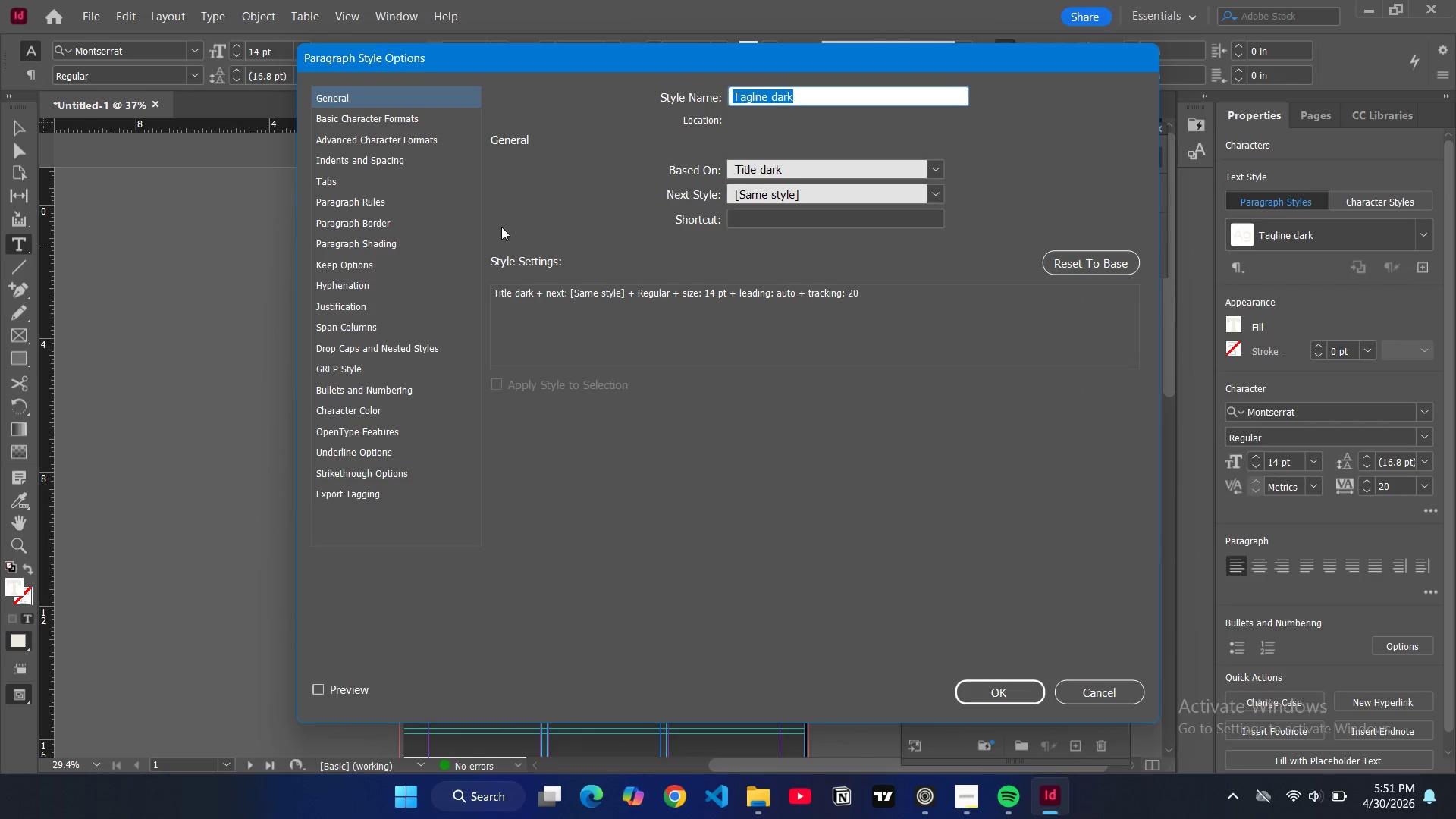 
left_click([365, 180])
 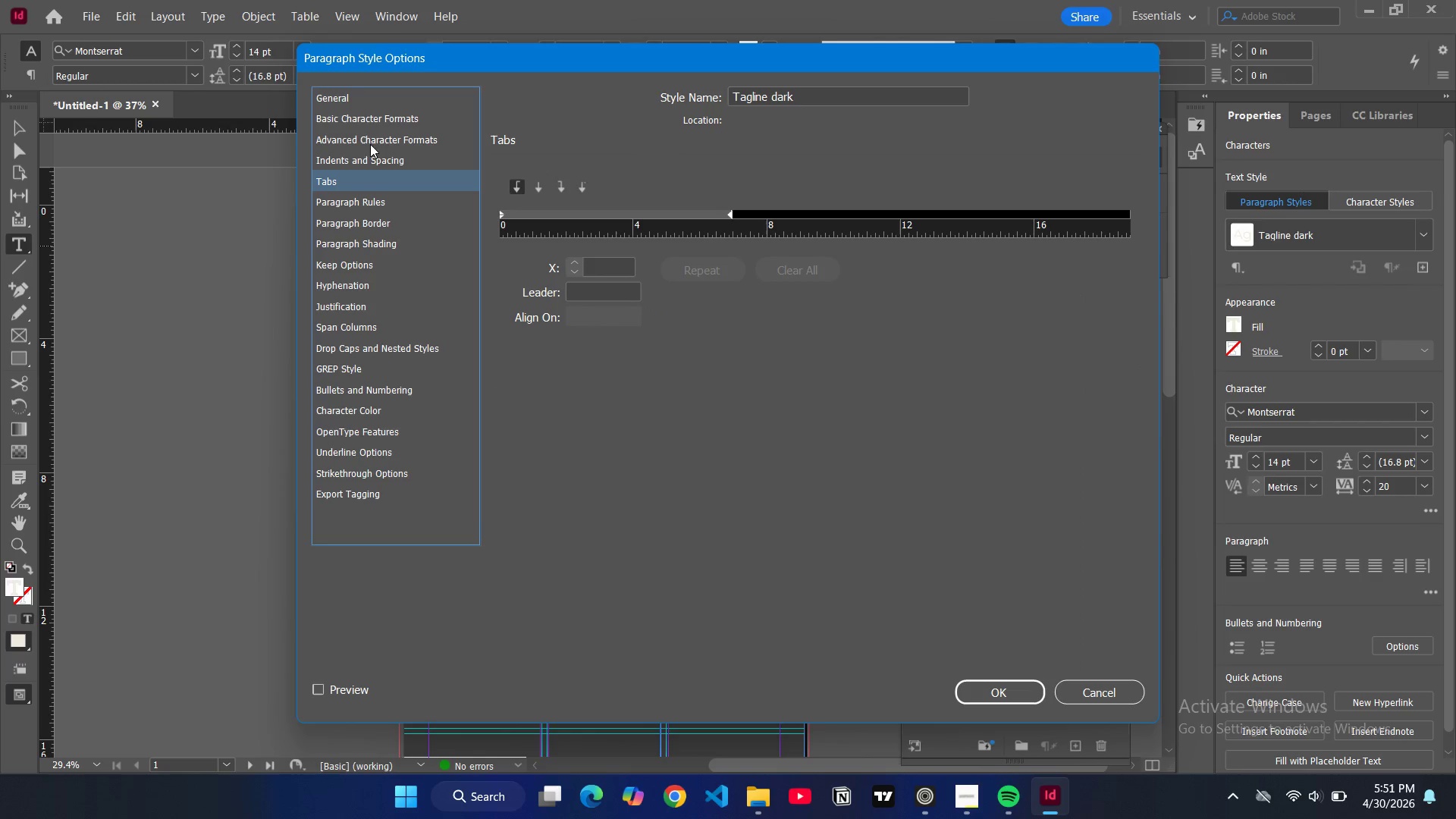 
left_click([378, 134])
 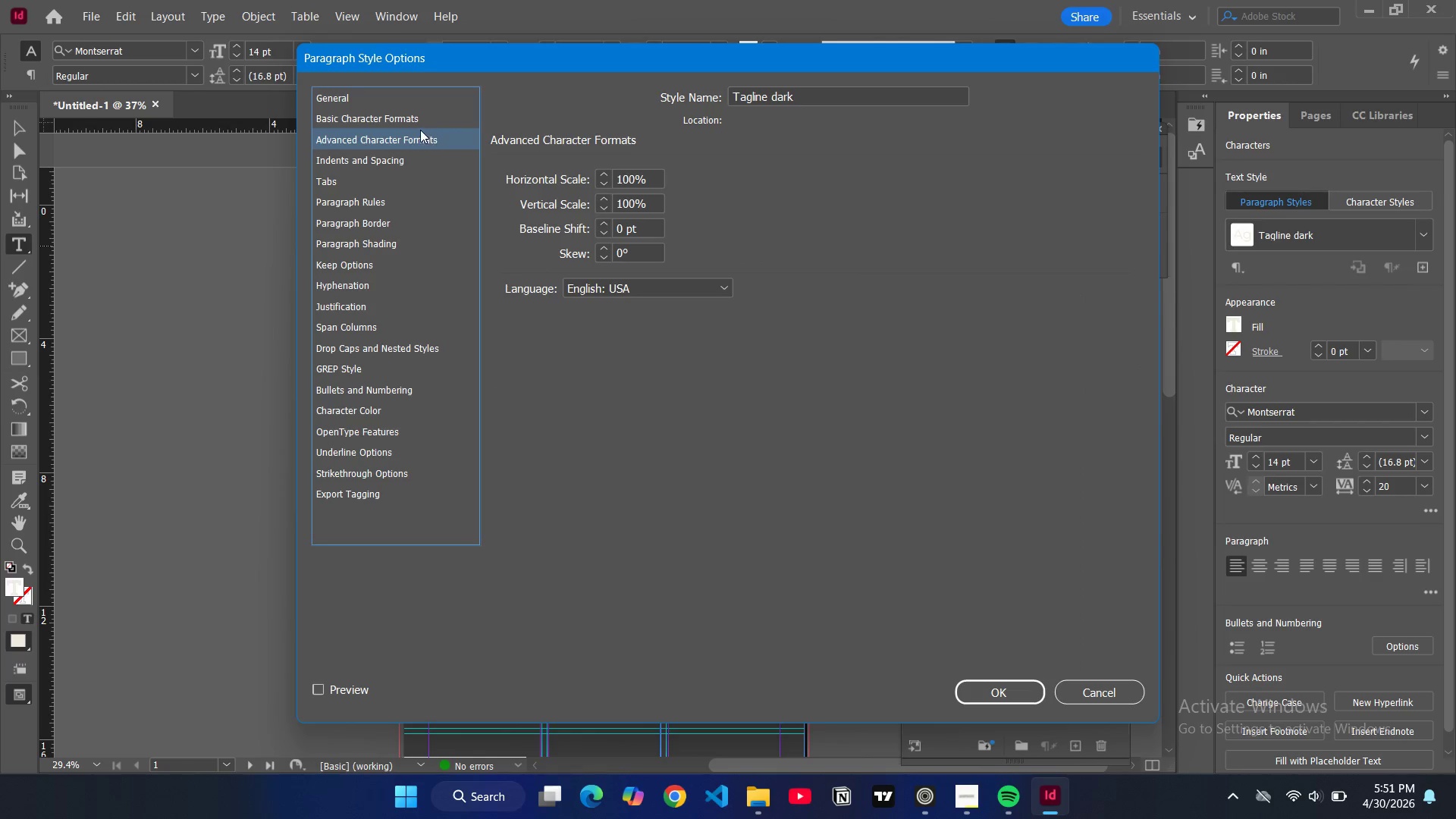 
left_click([419, 120])
 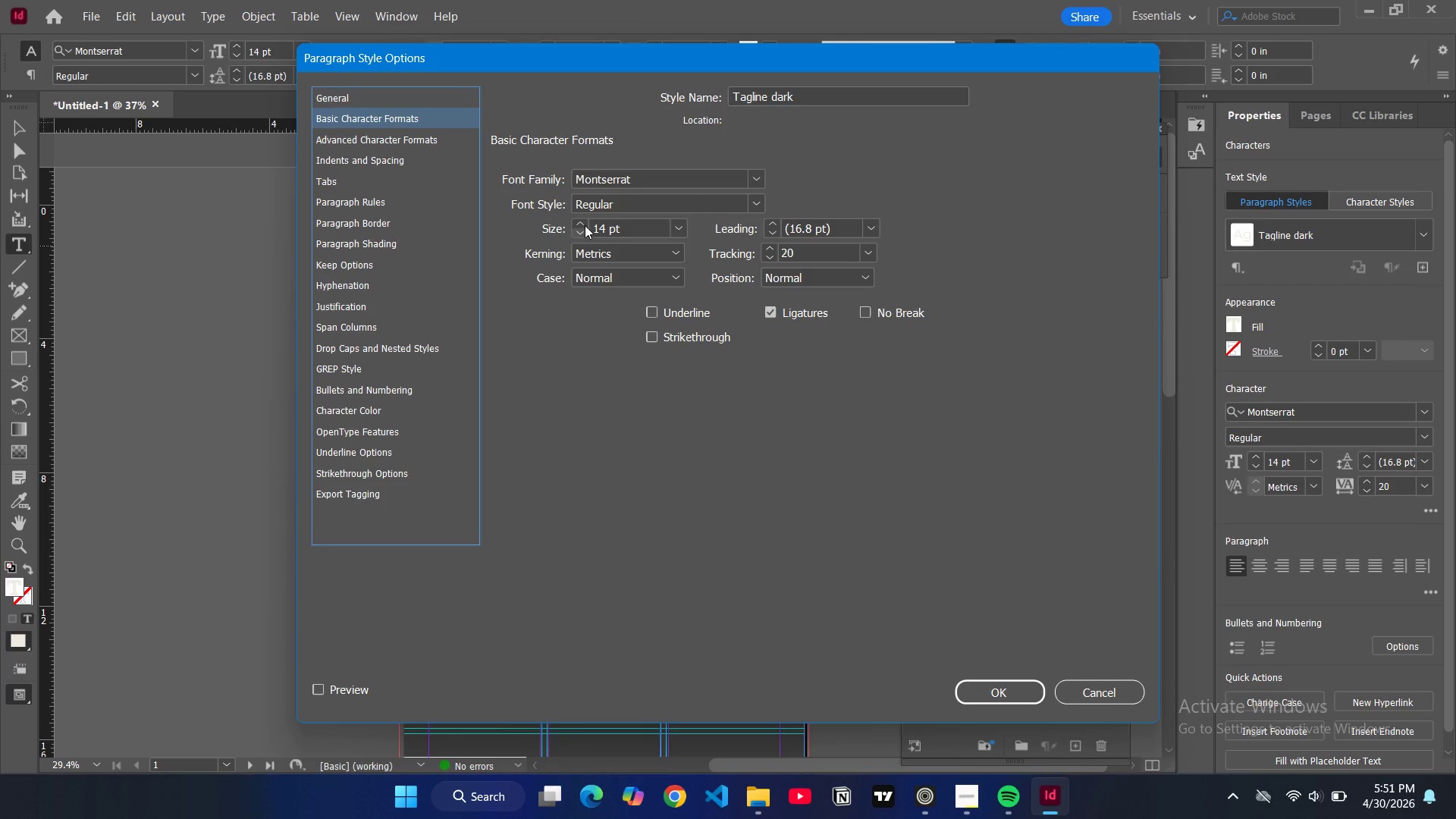 
double_click([583, 224])
 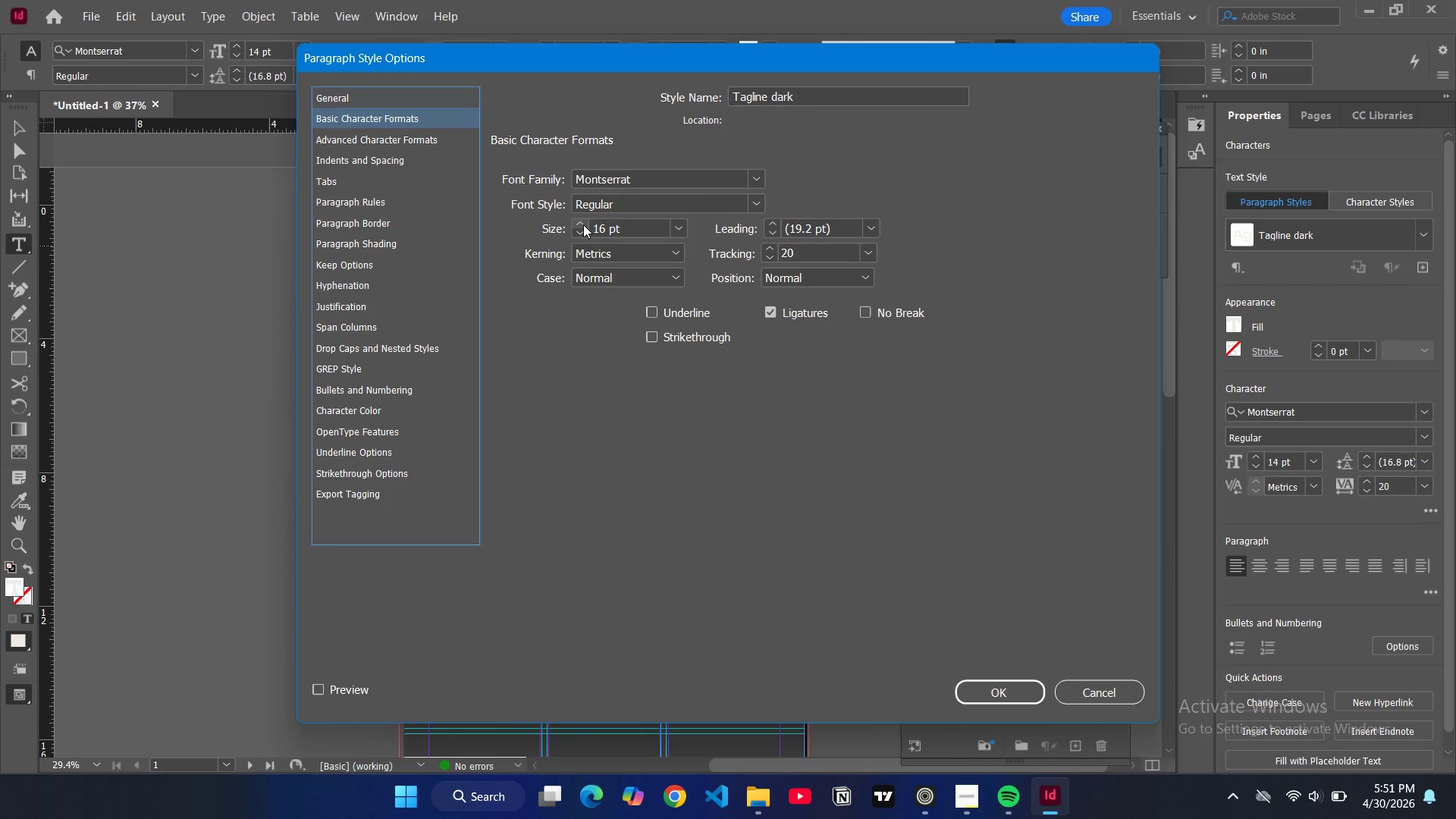 
double_click([583, 224])
 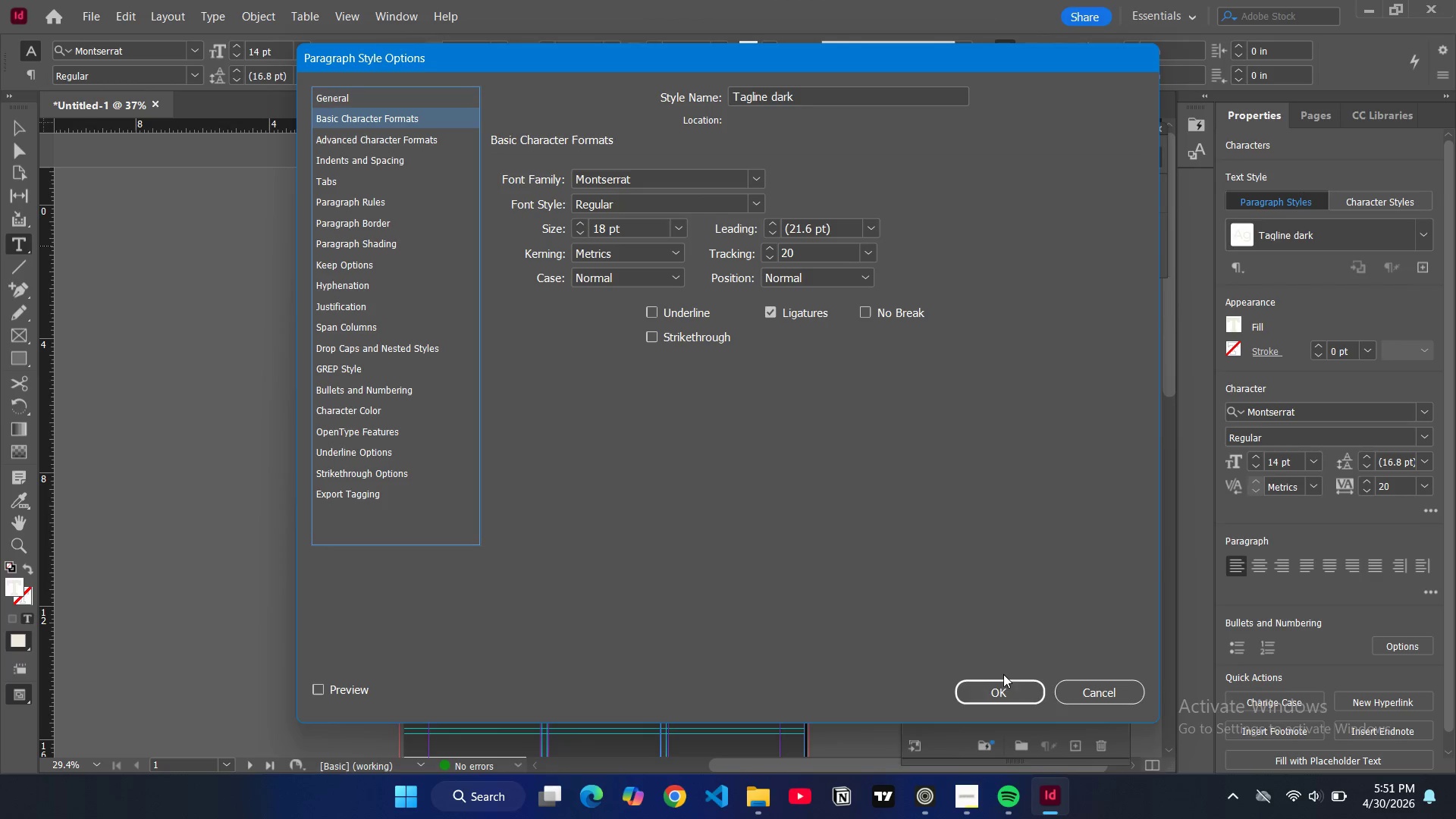 
left_click([1006, 693])
 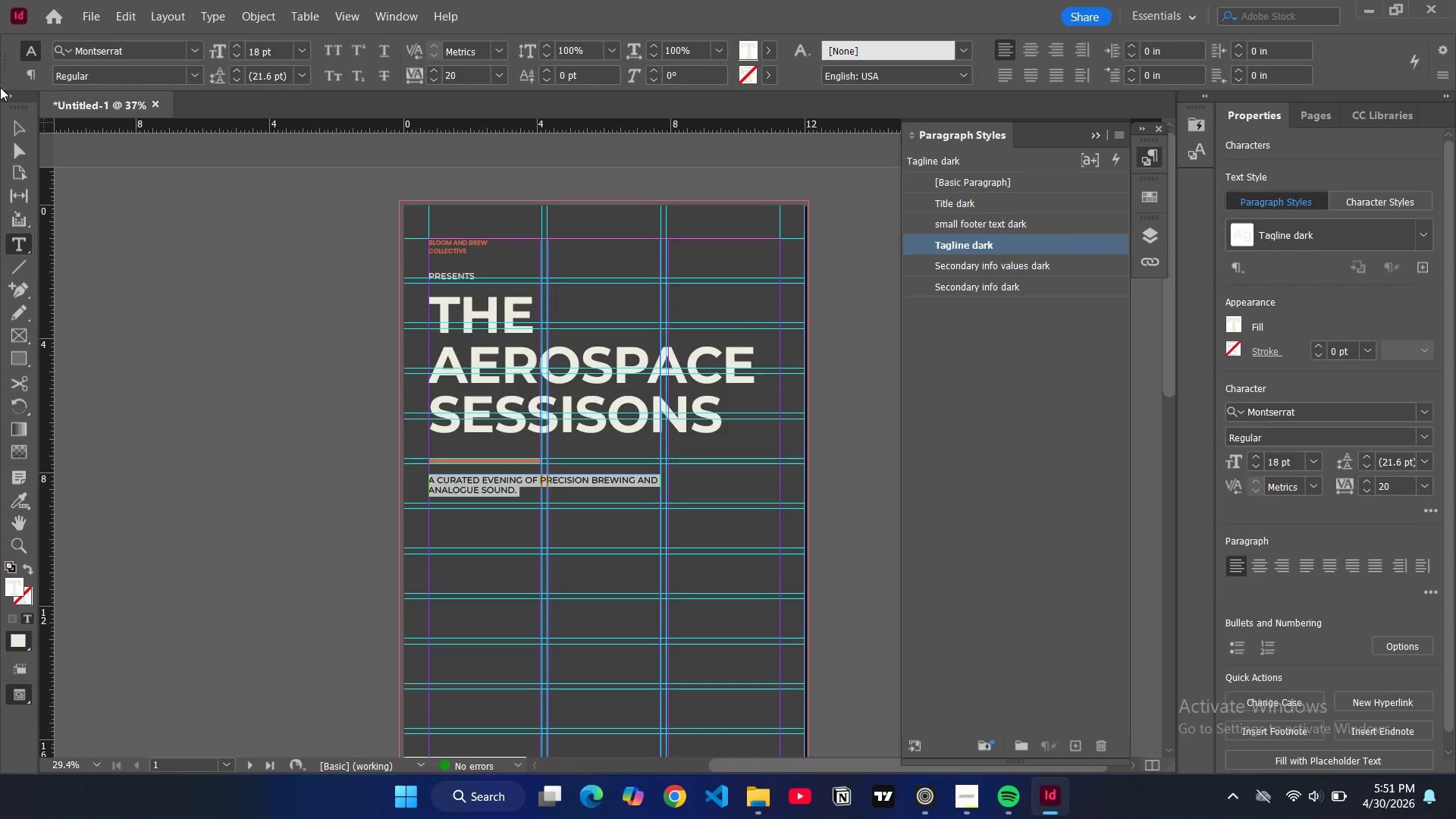 
left_click([13, 127])
 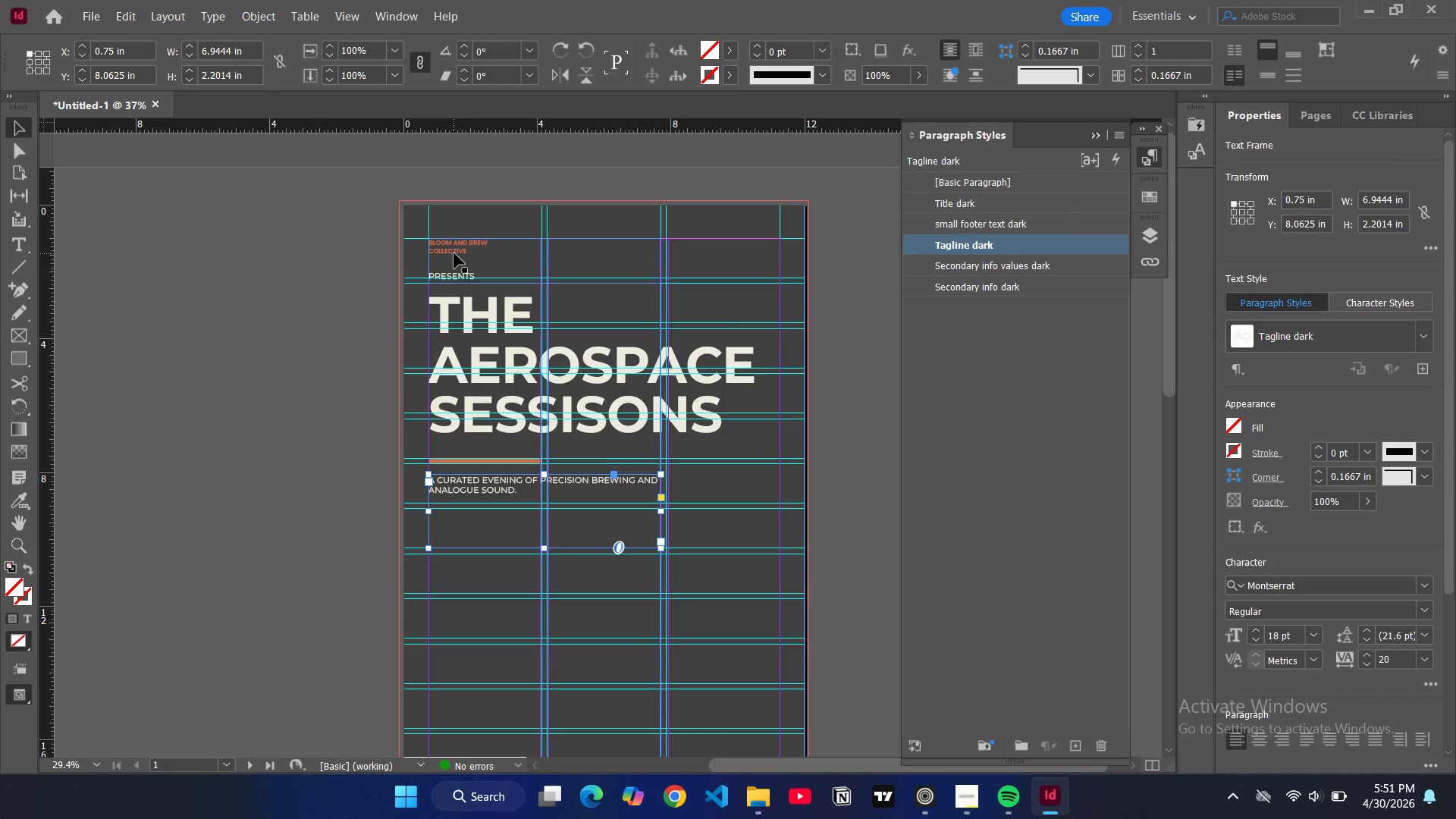 
double_click([454, 251])
 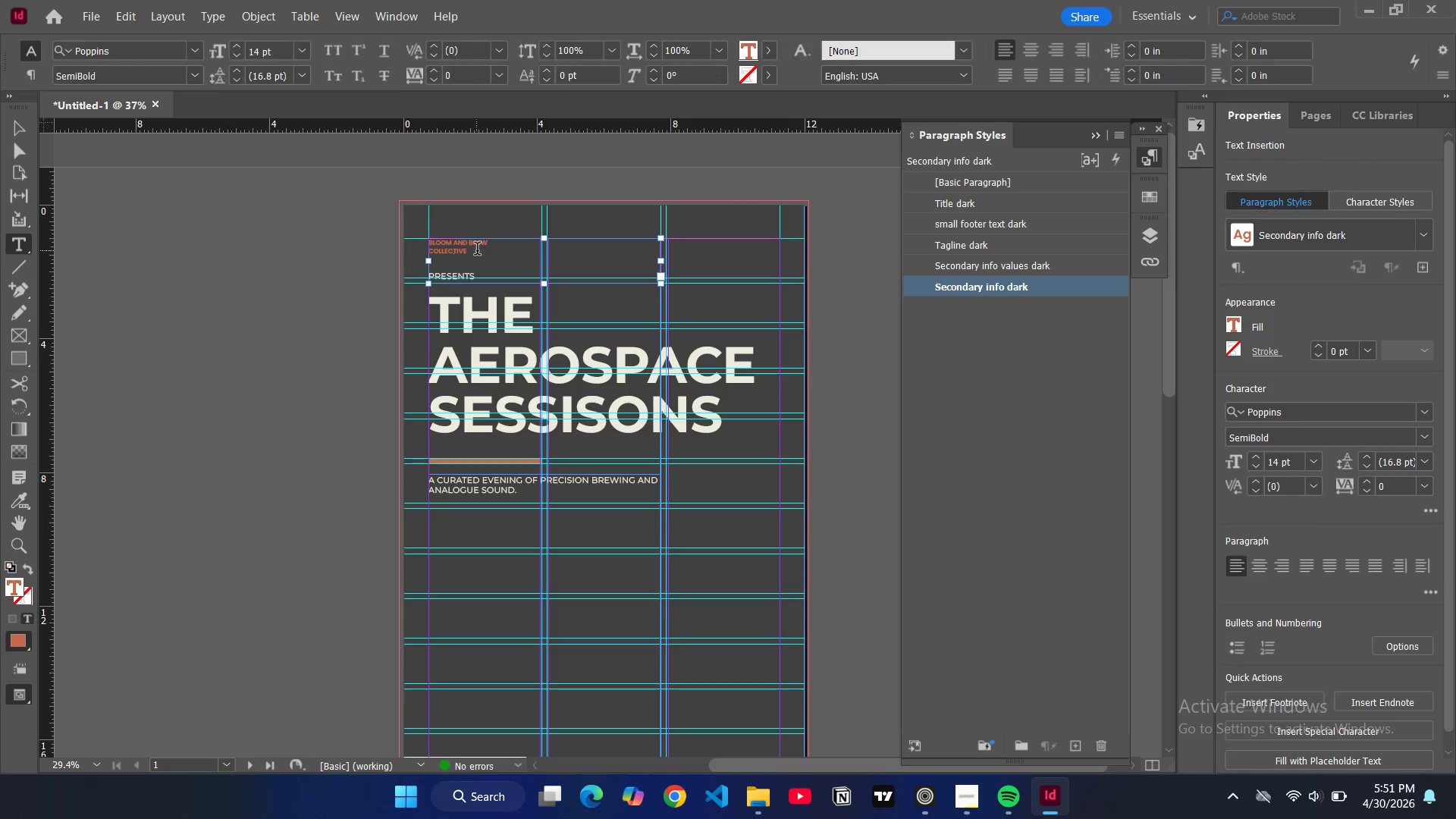 
left_click_drag(start_coordinate=[477, 250], to_coordinate=[429, 245])
 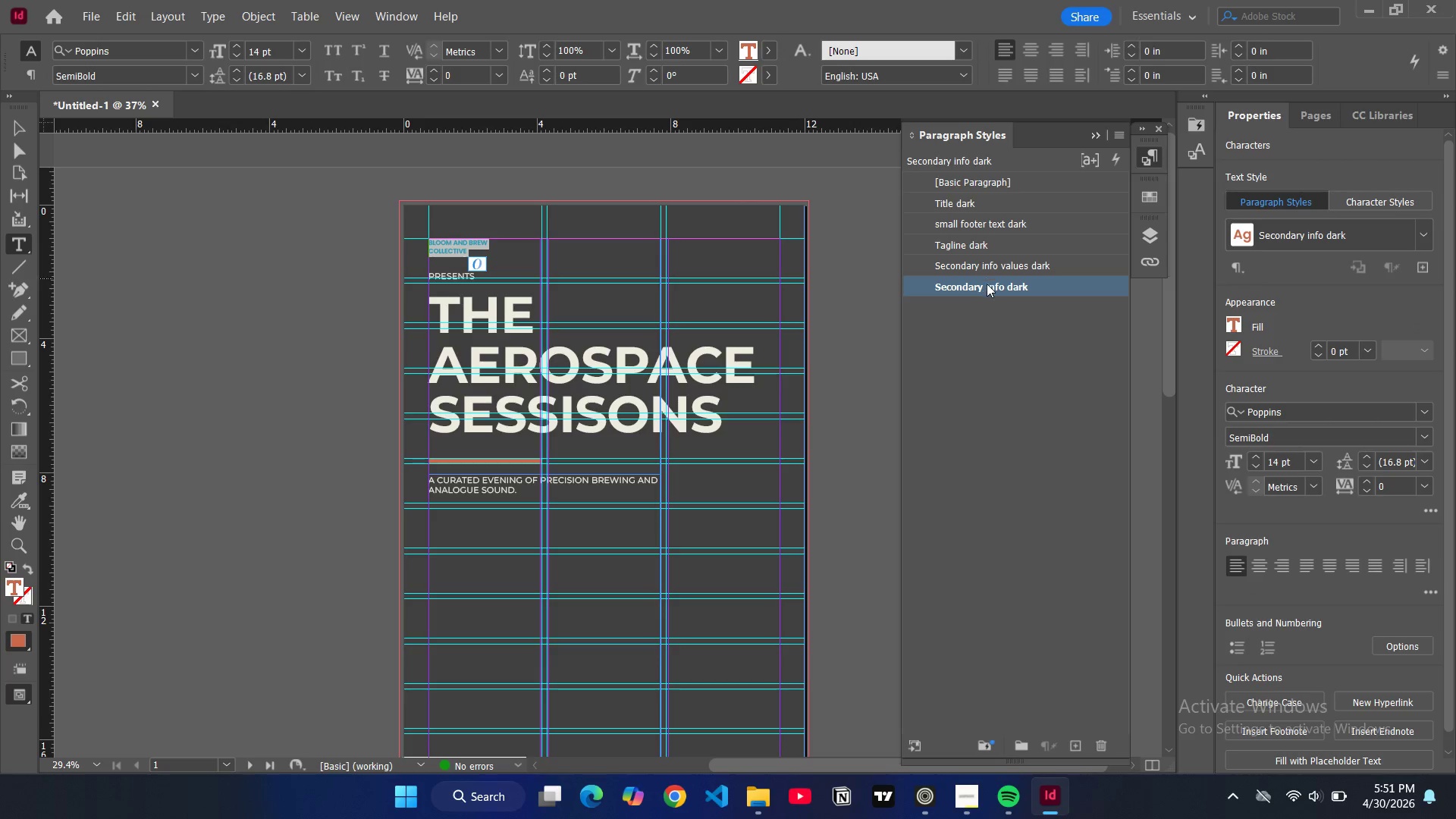 
double_click([987, 284])
 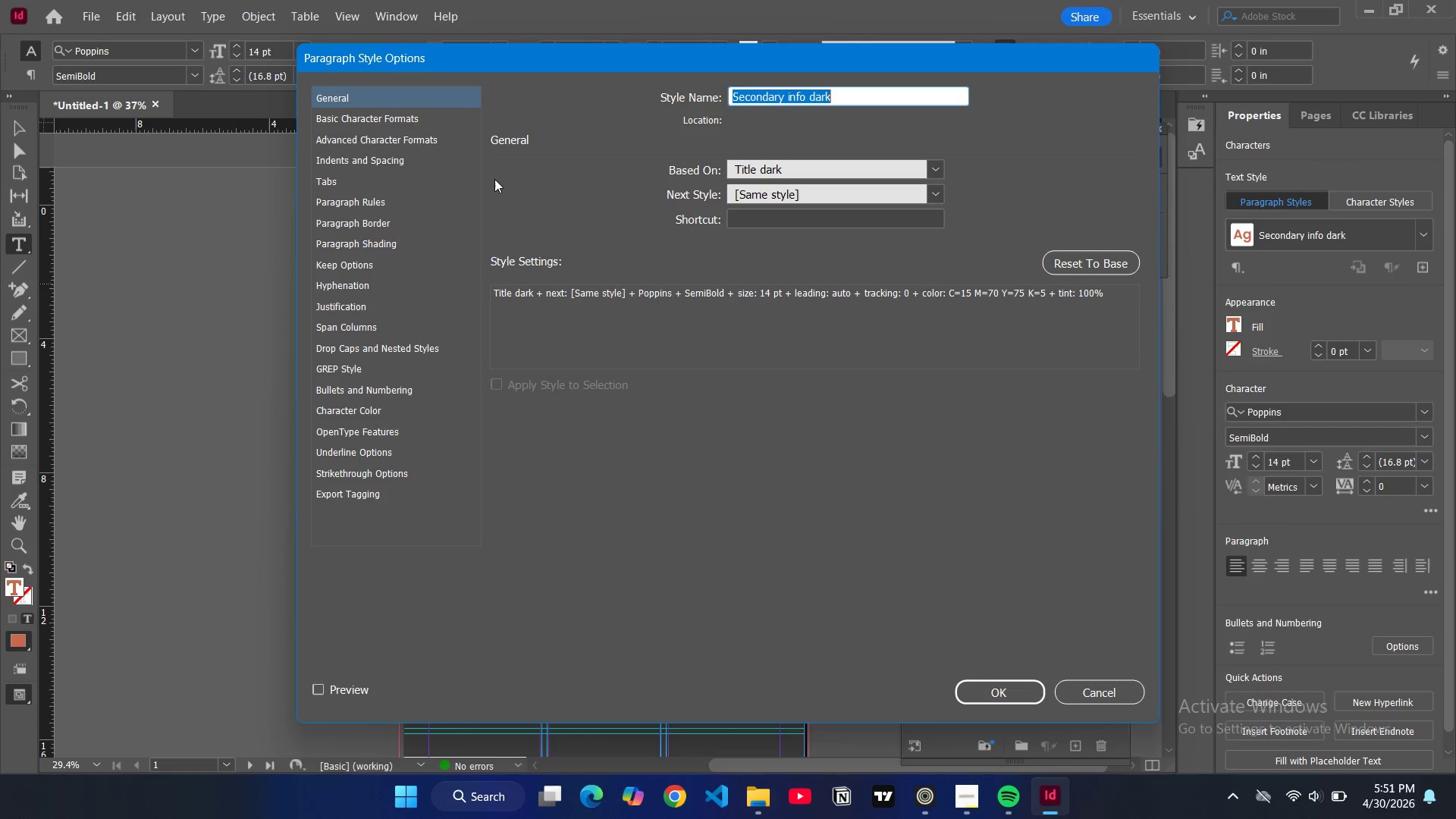 
left_click([407, 121])
 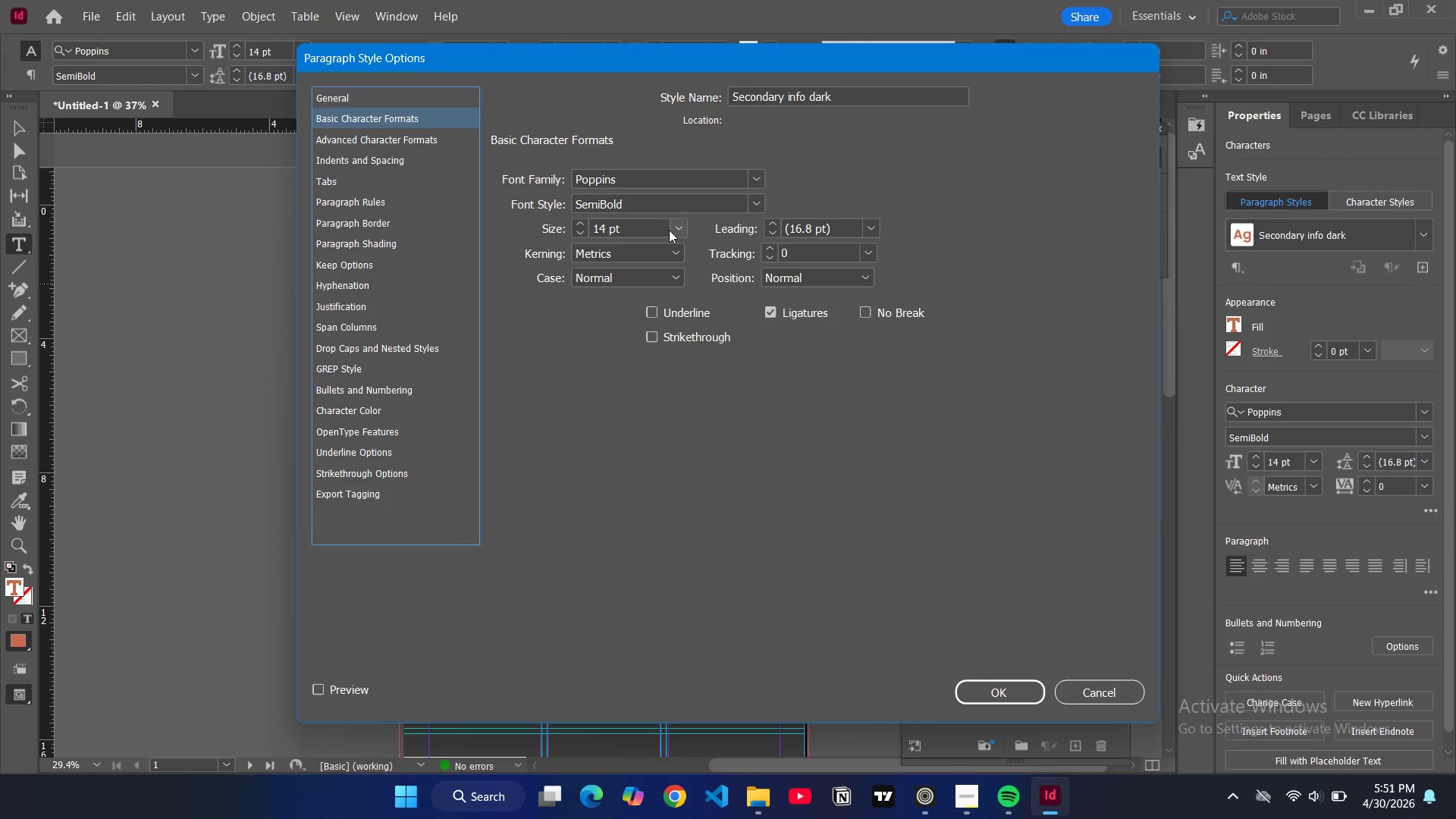 
left_click([674, 230])
 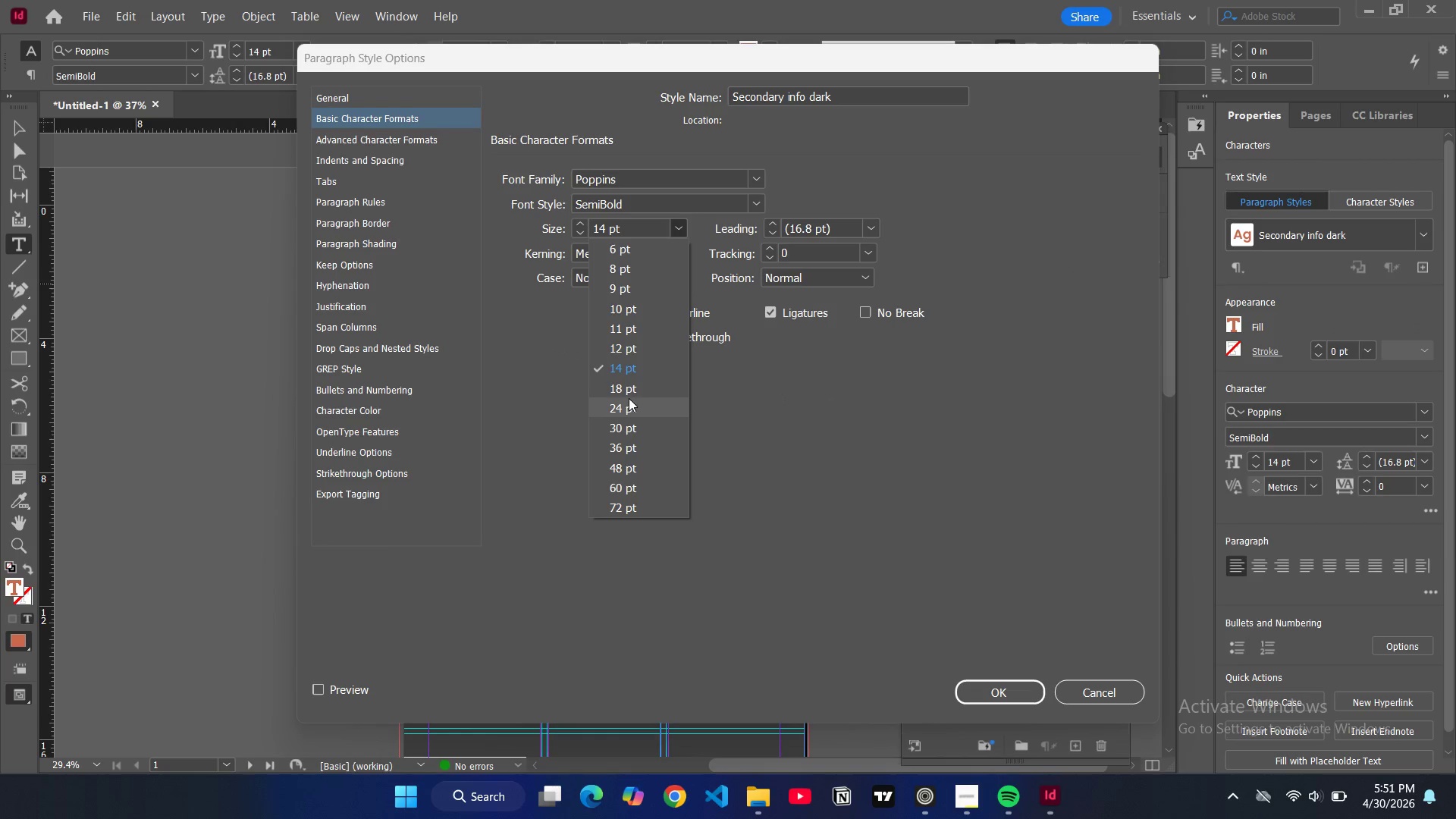 
left_click([628, 399])
 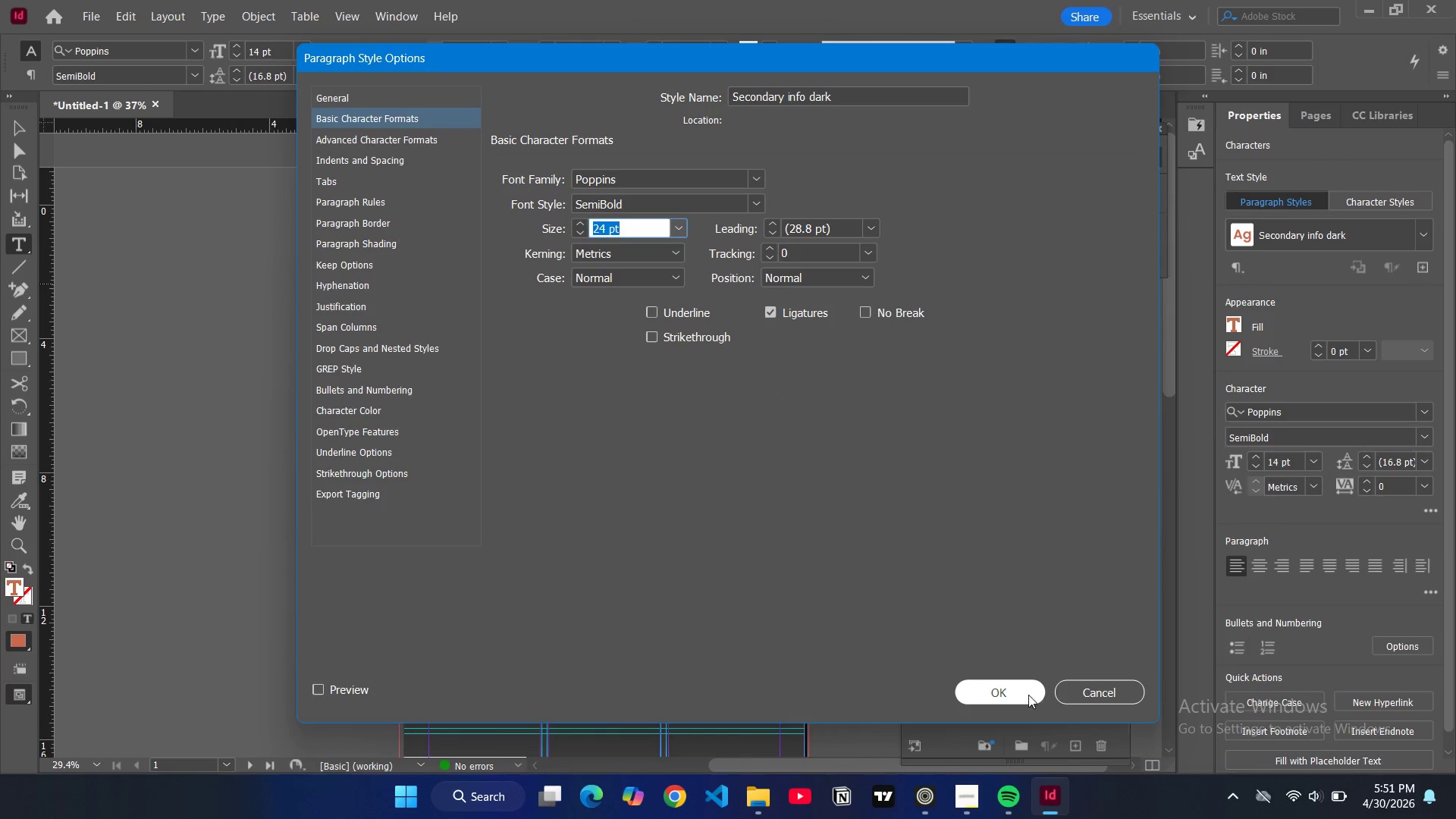 
left_click([1023, 695])
 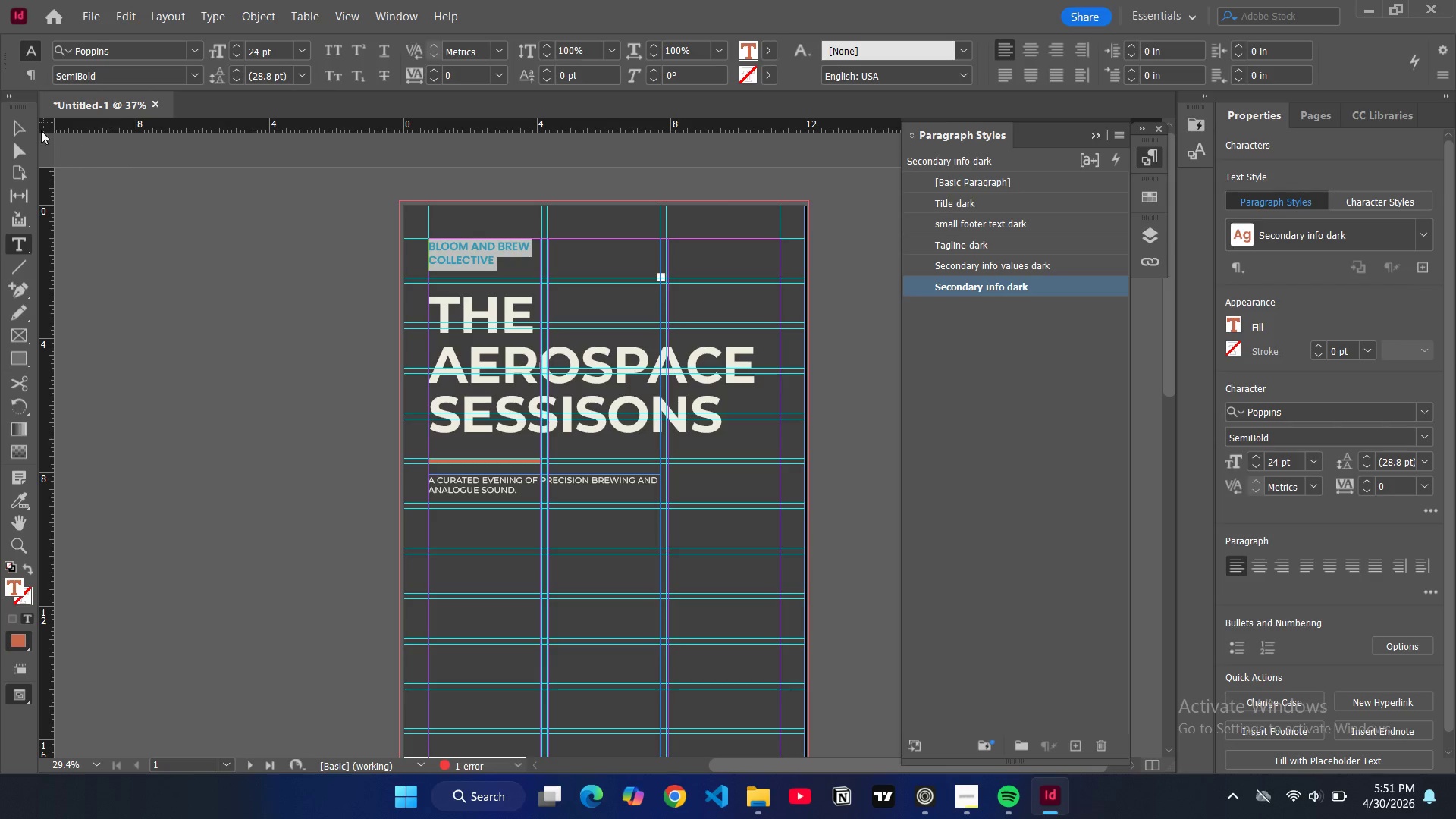 
left_click([23, 123])
 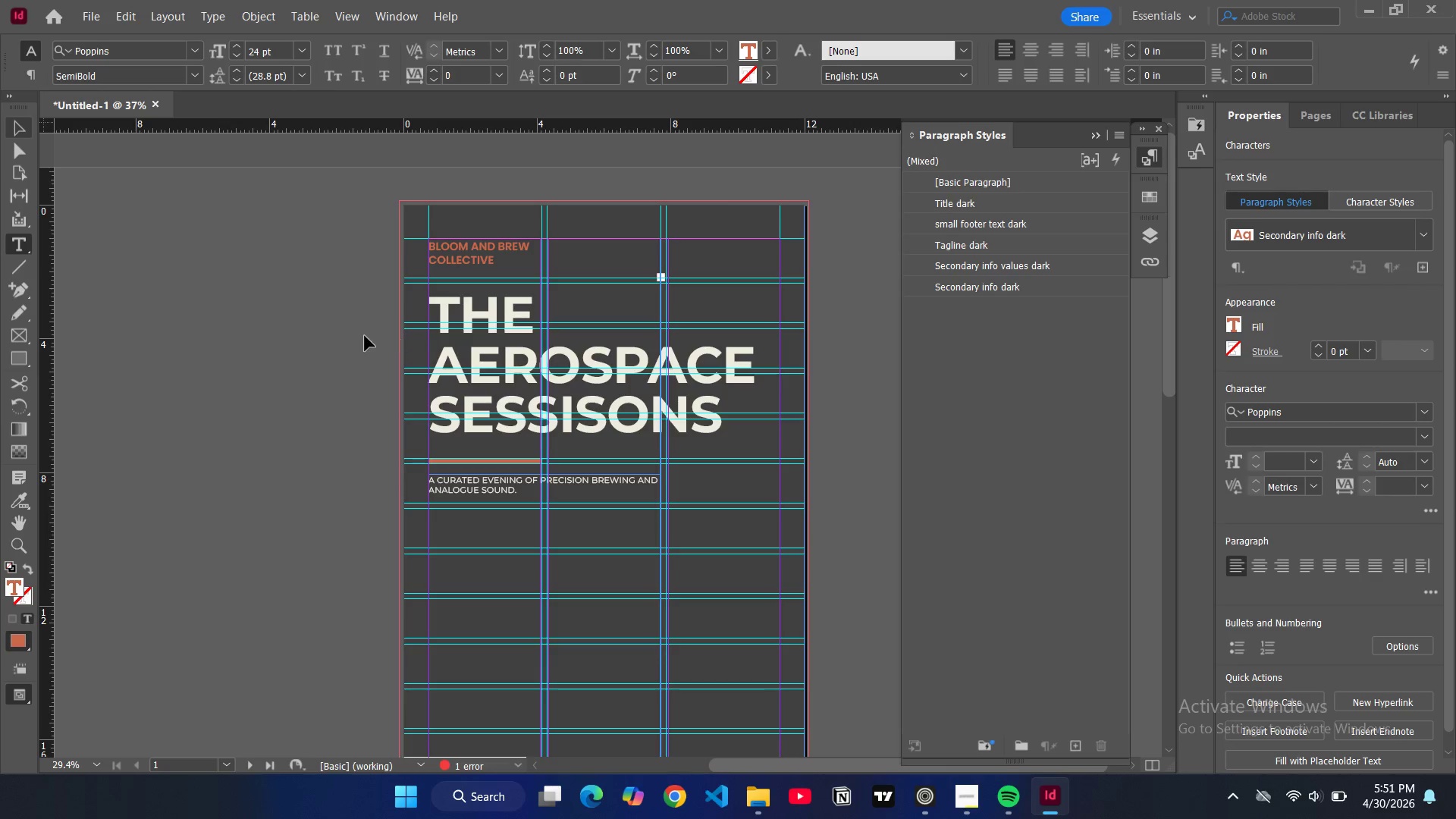 
left_click([365, 336])
 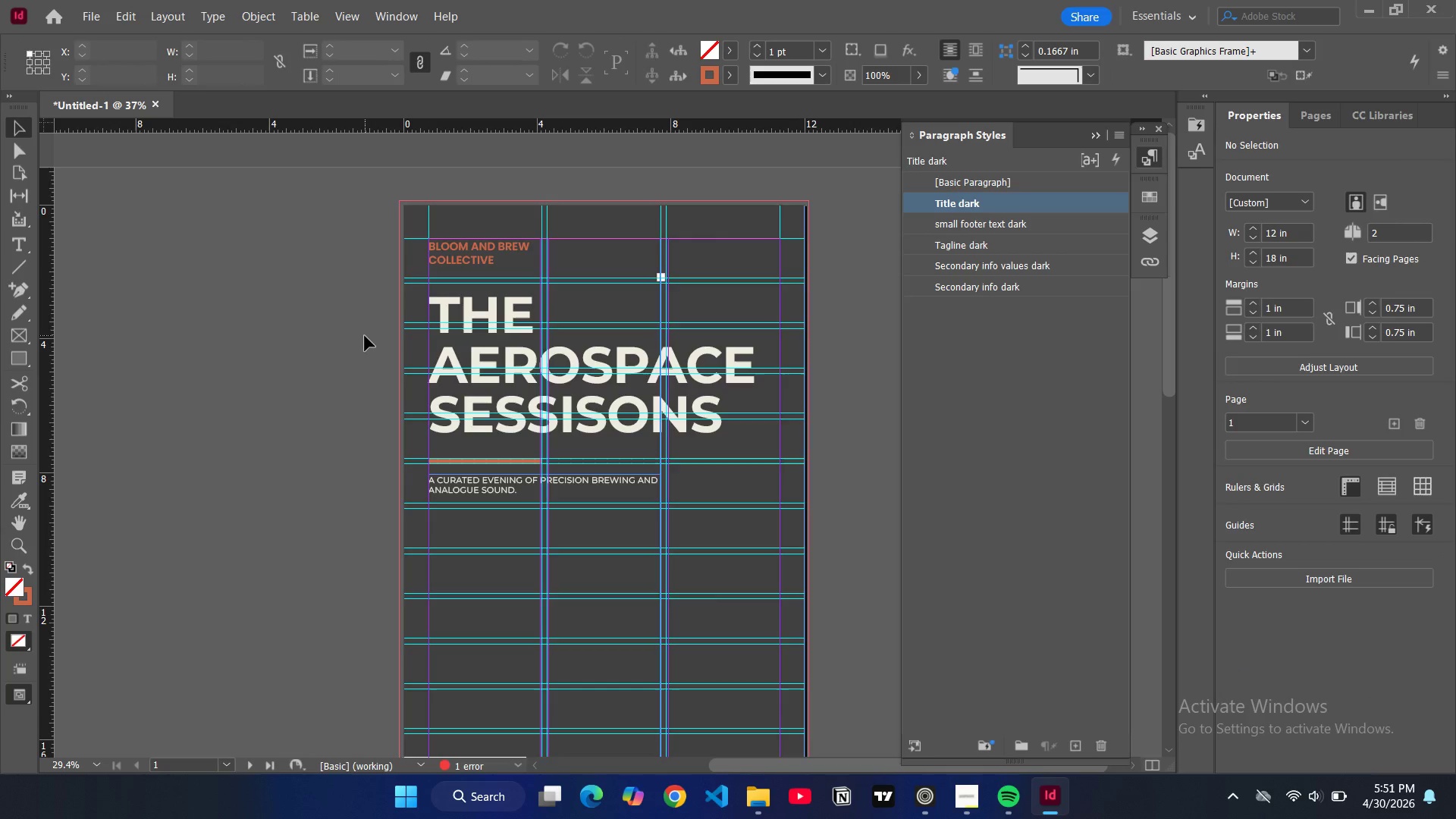 
type(WW)
 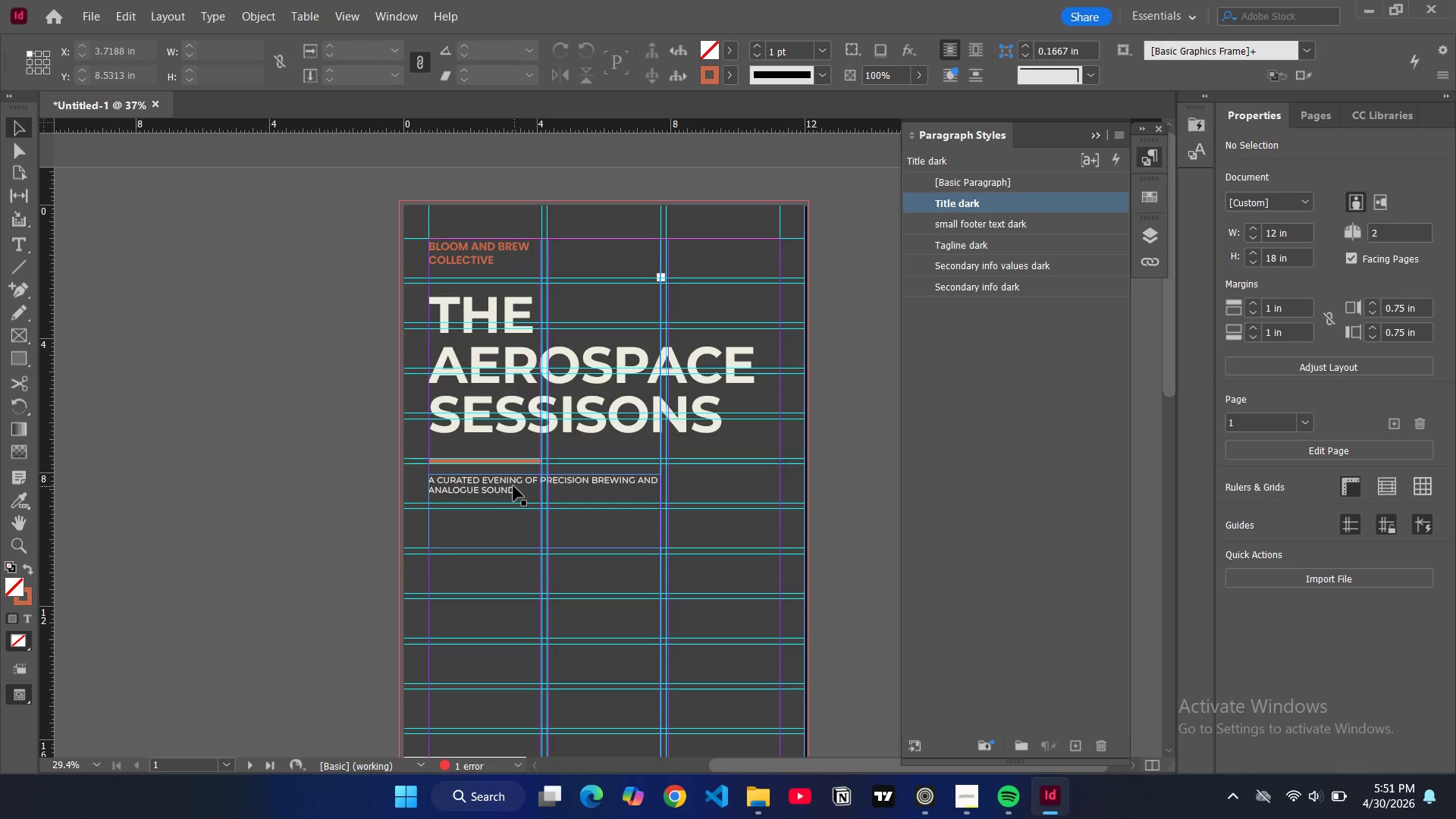 
left_click([513, 486])
 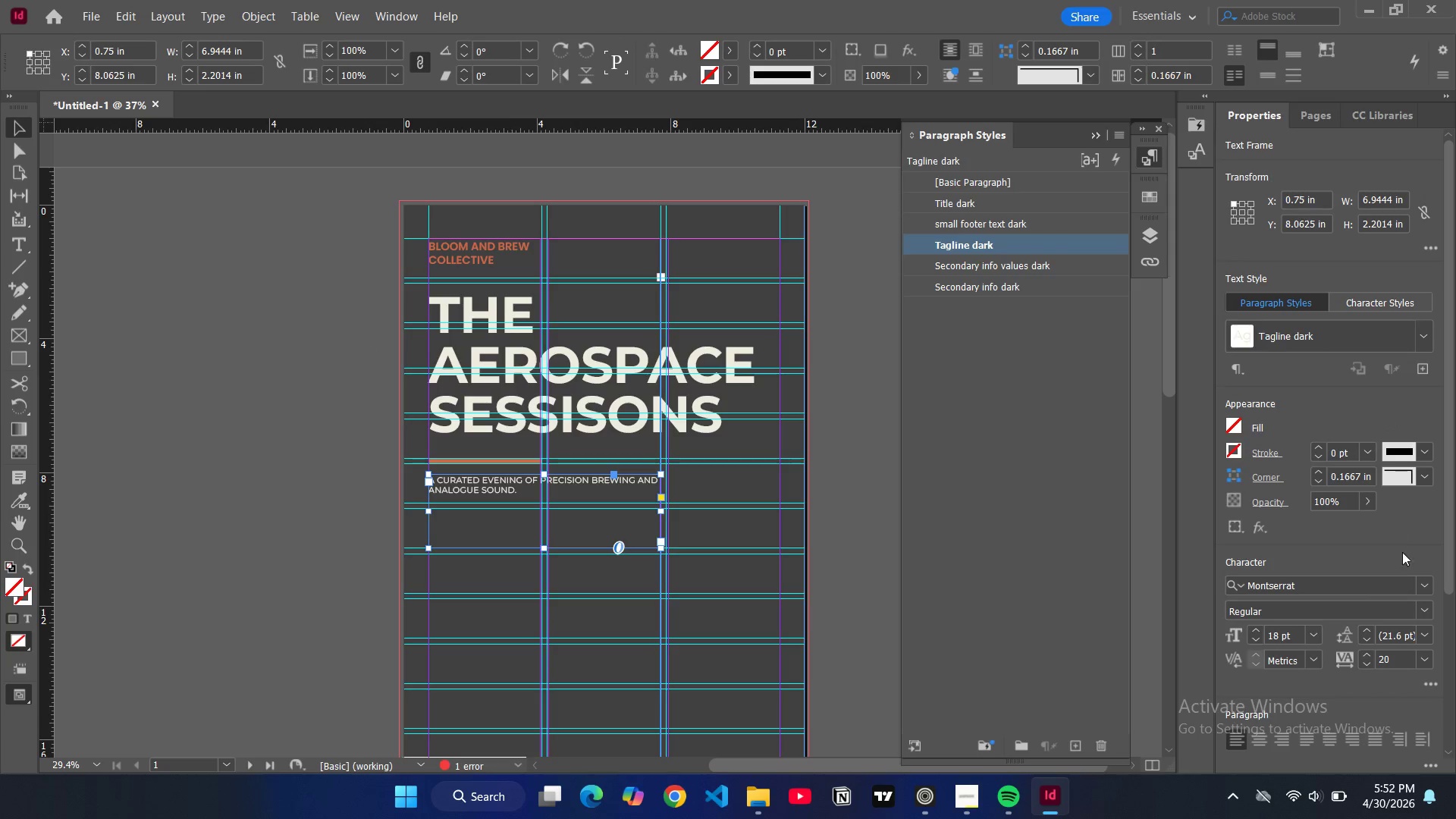 
left_click([1427, 632])
 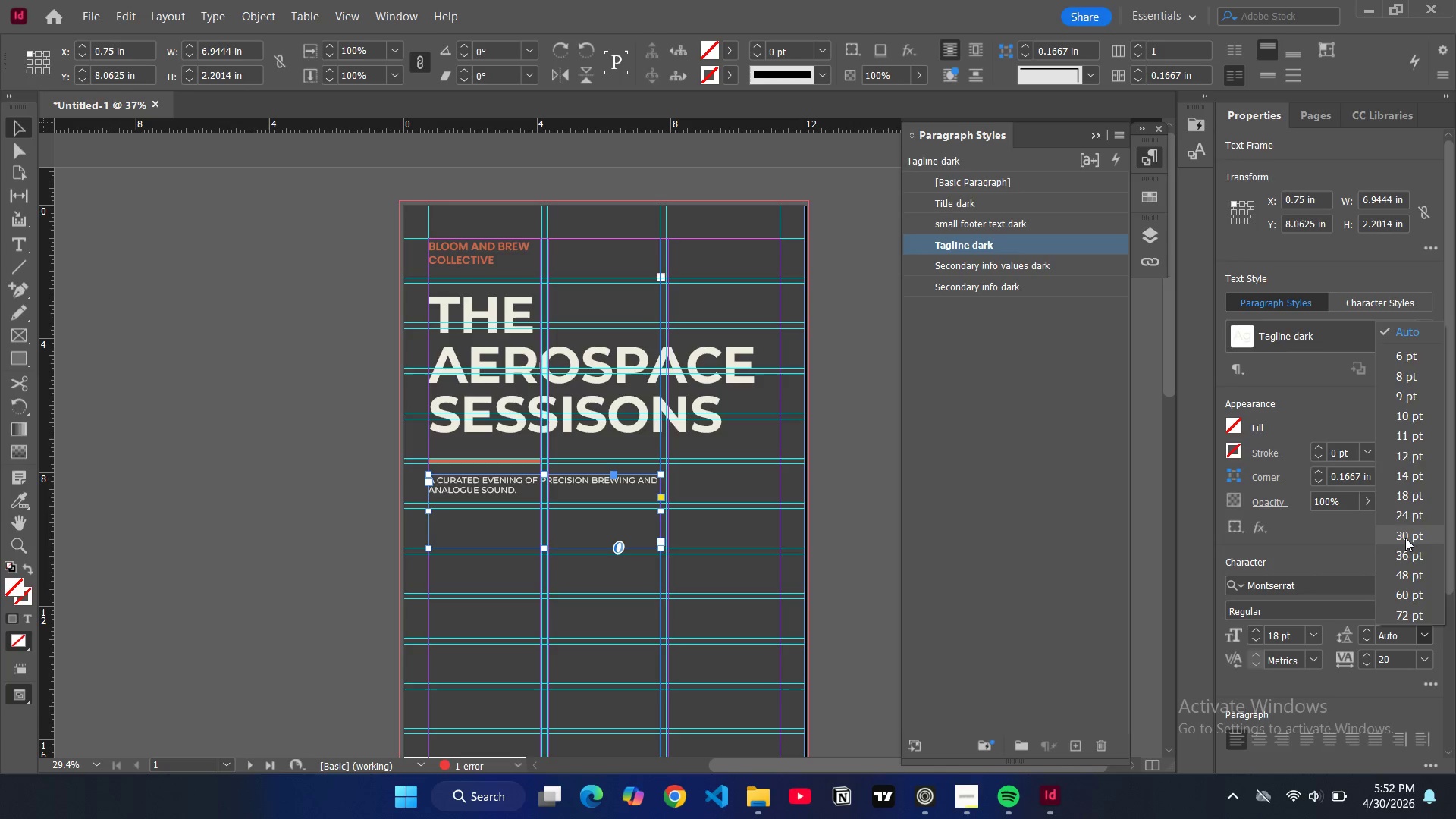 
left_click([1405, 538])
 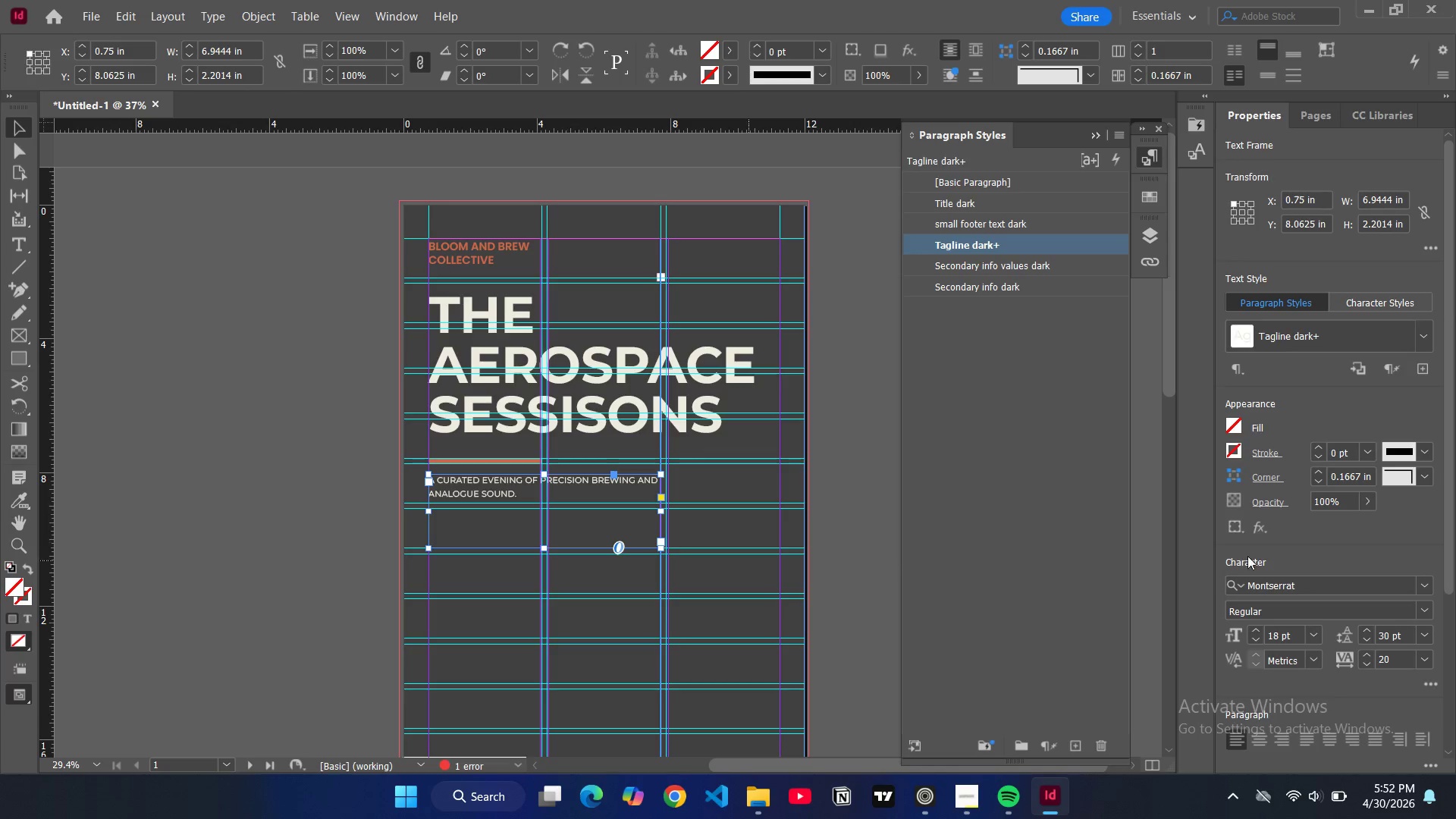 
left_click([1423, 627])
 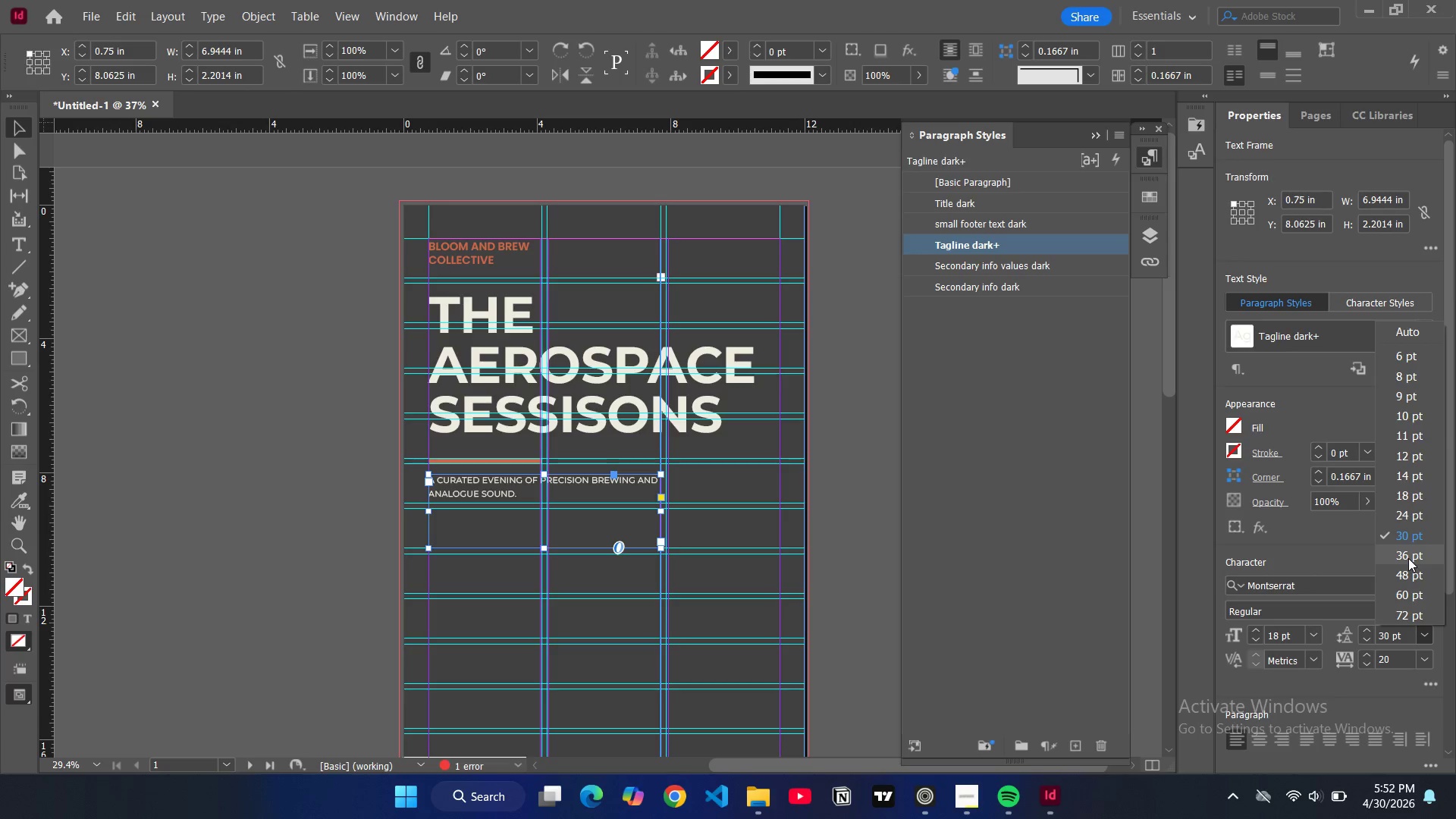 
left_click([1408, 558])
 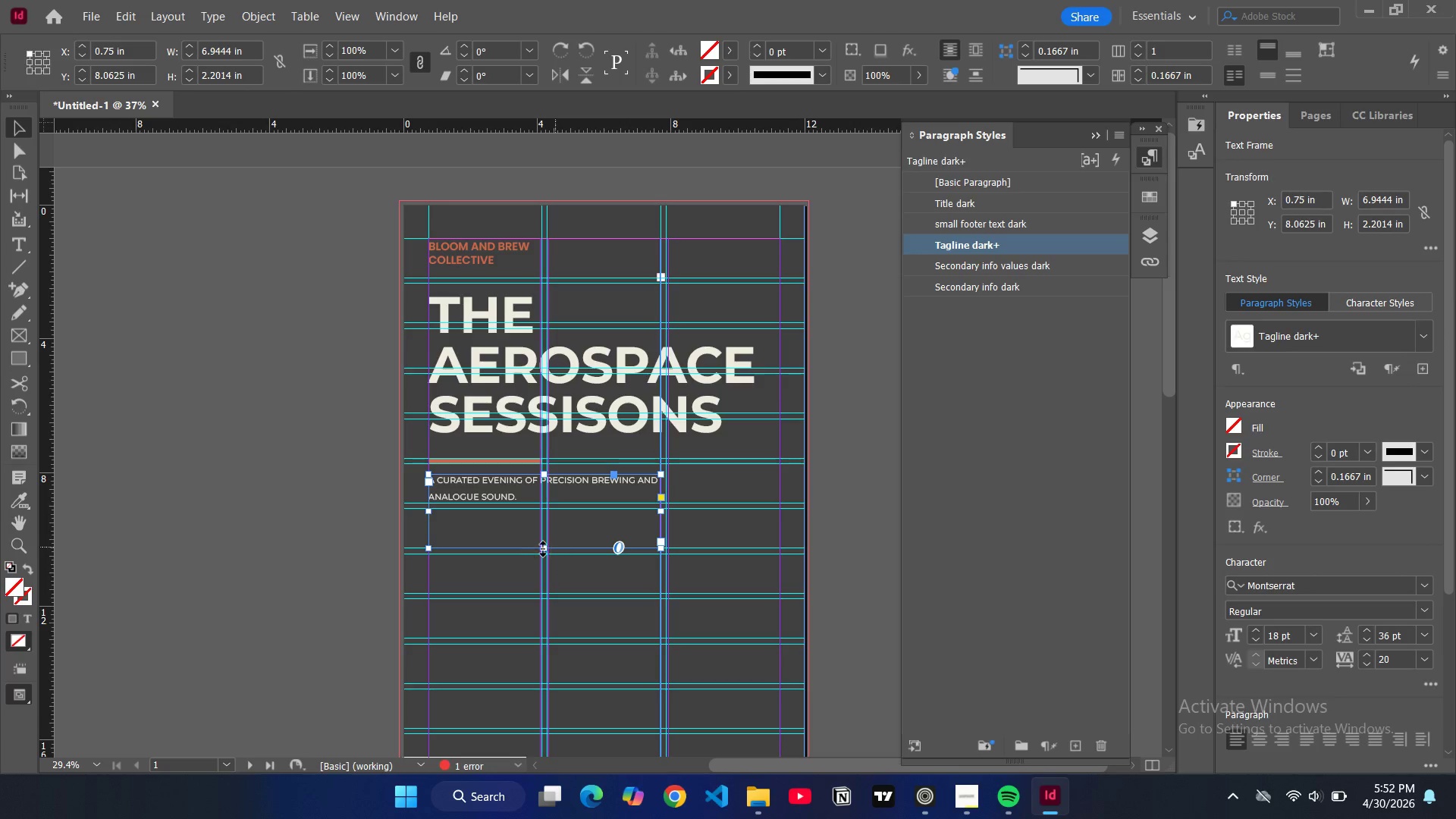 
left_click_drag(start_coordinate=[544, 548], to_coordinate=[547, 507])
 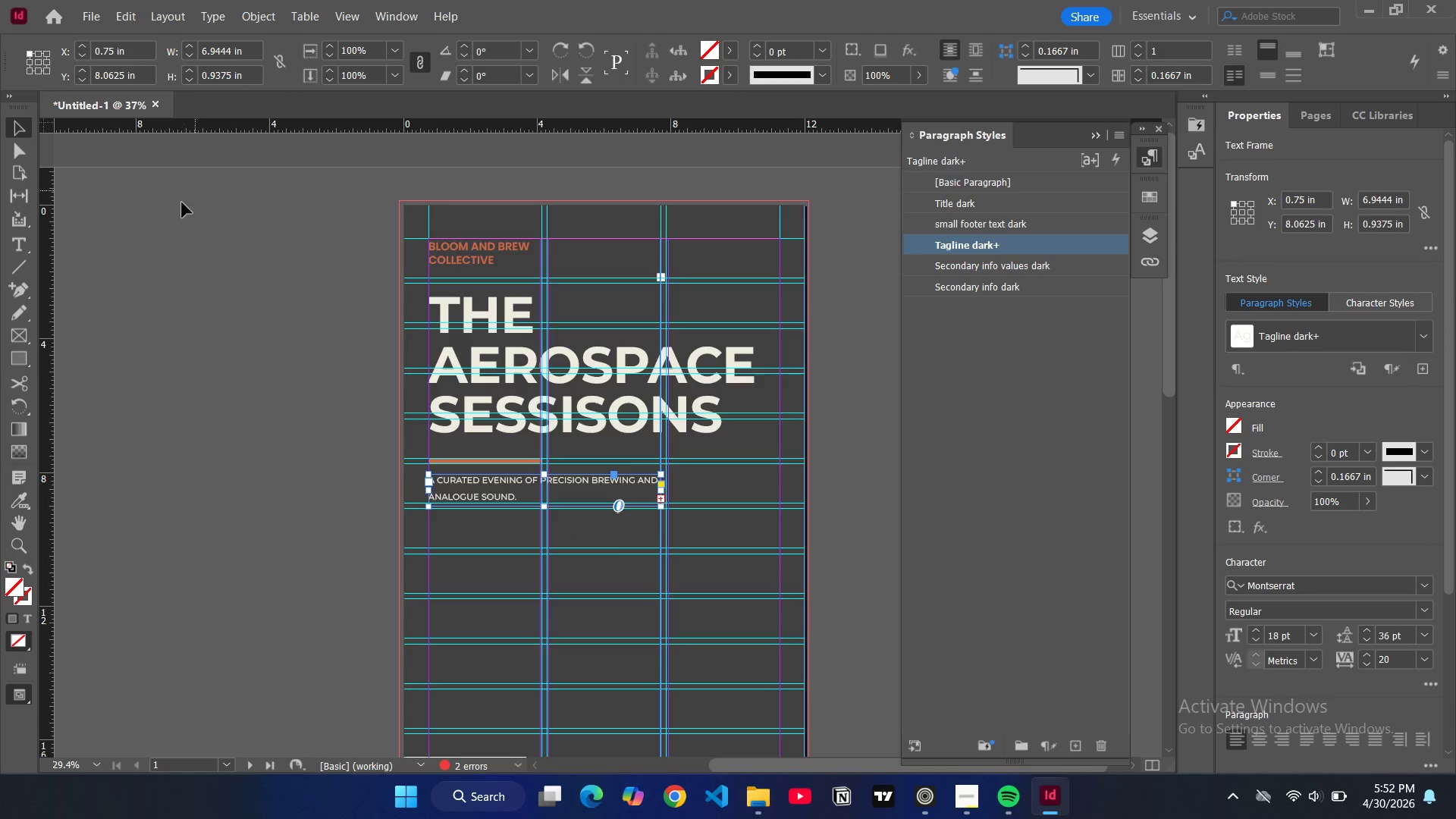 
left_click([178, 240])
 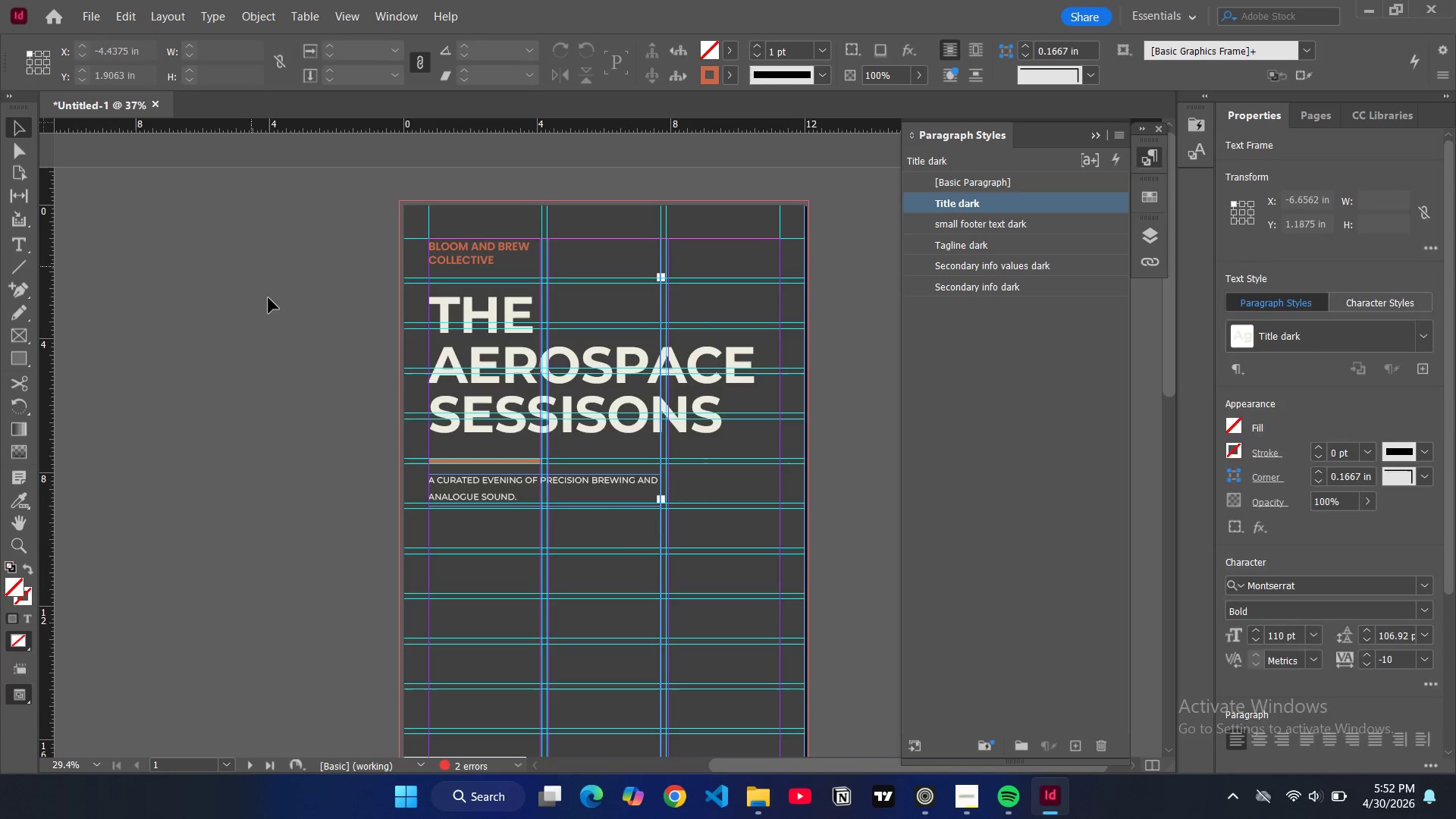 
key(W)
 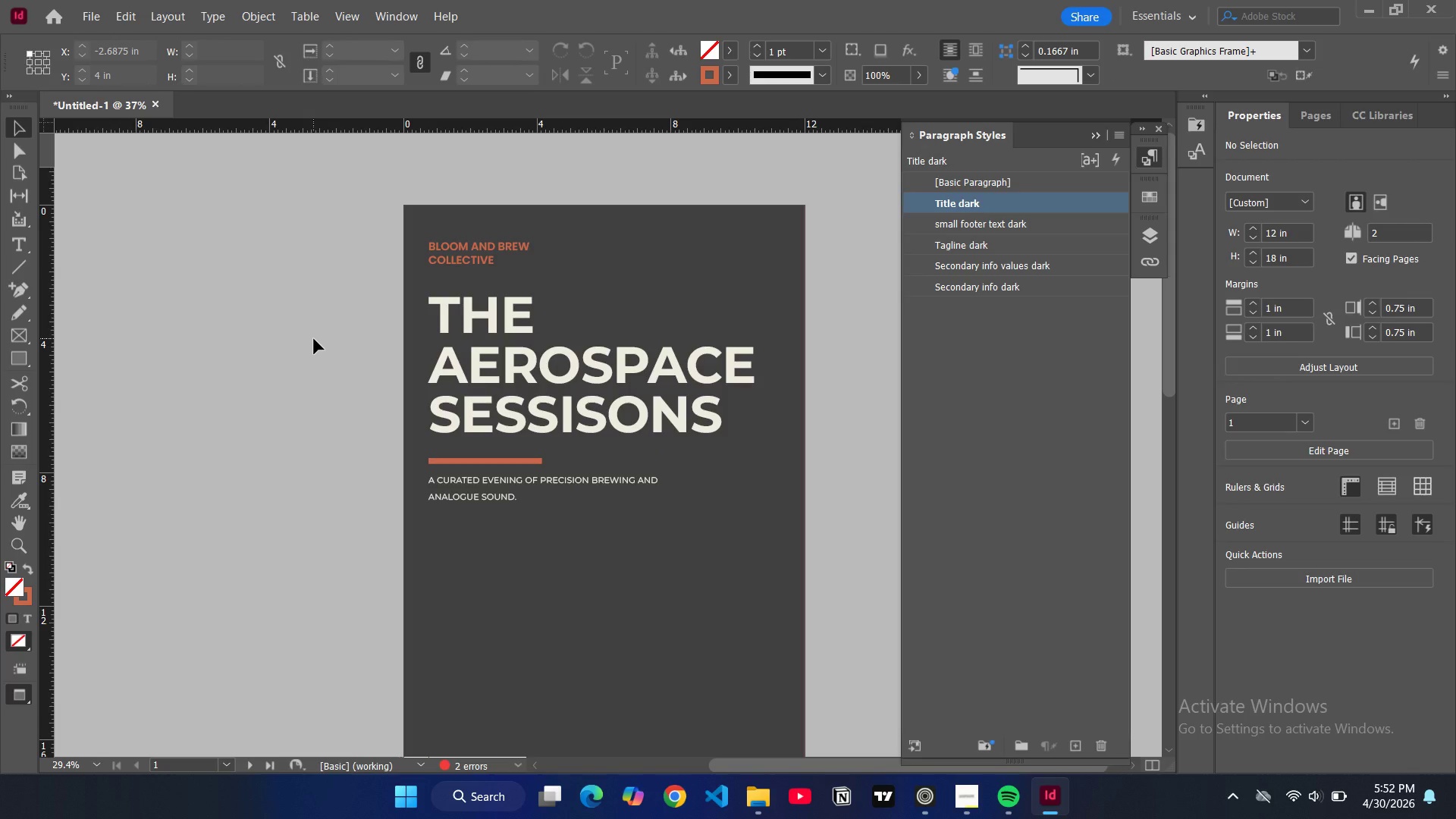 
key(W)
 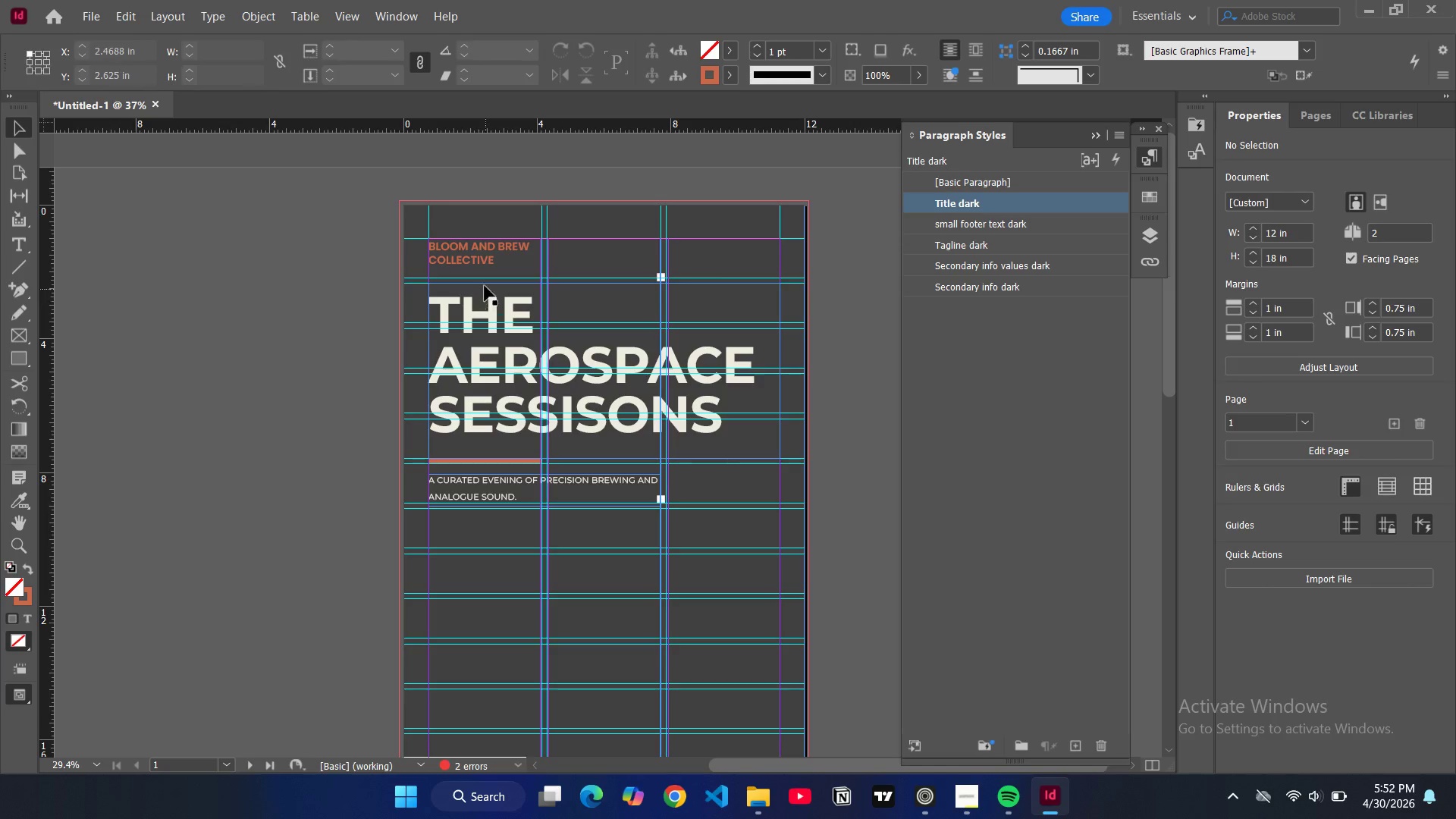 
scroll: coordinate [512, 399], scroll_direction: down, amount: 2.0
 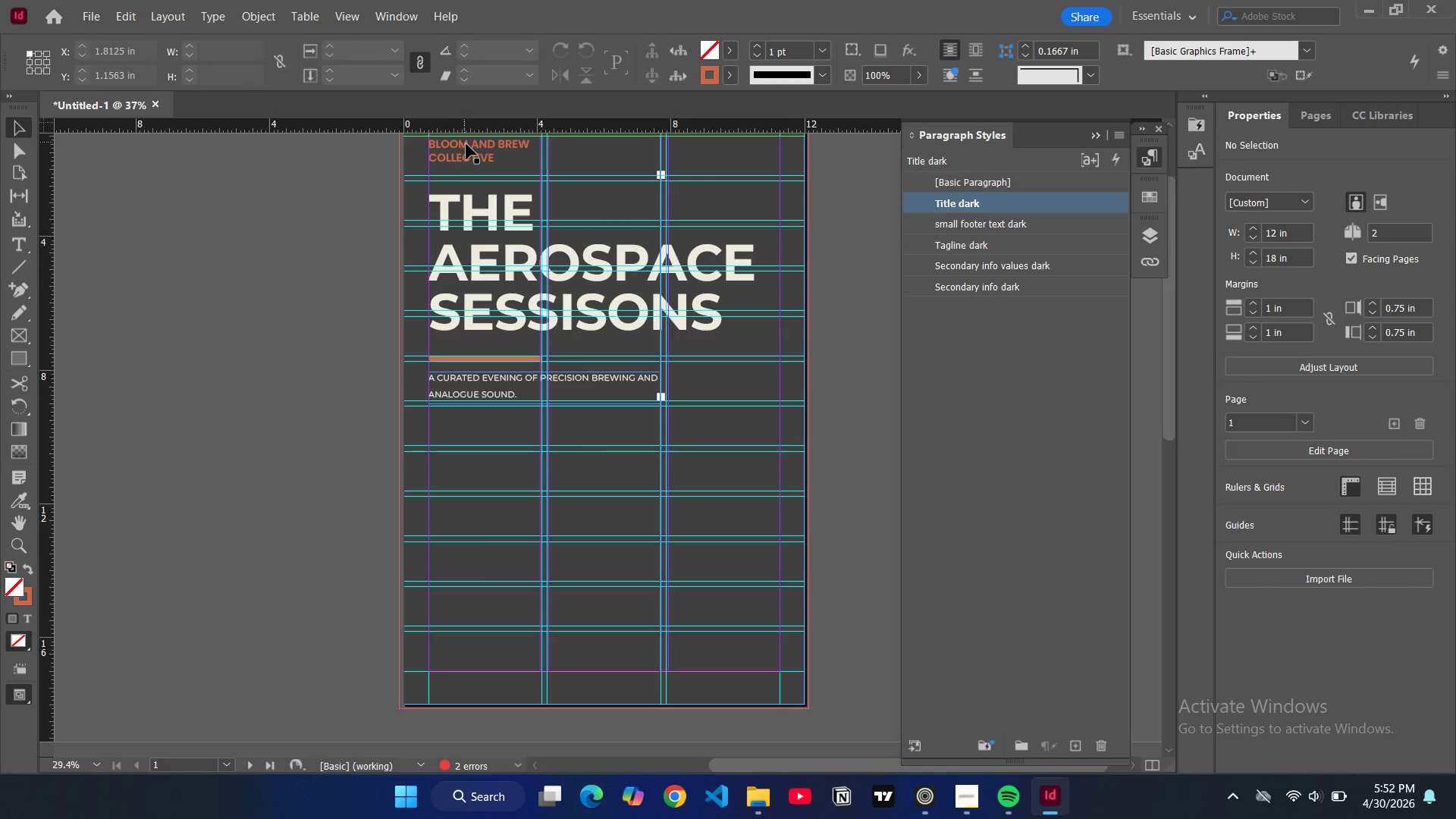 
left_click([467, 147])
 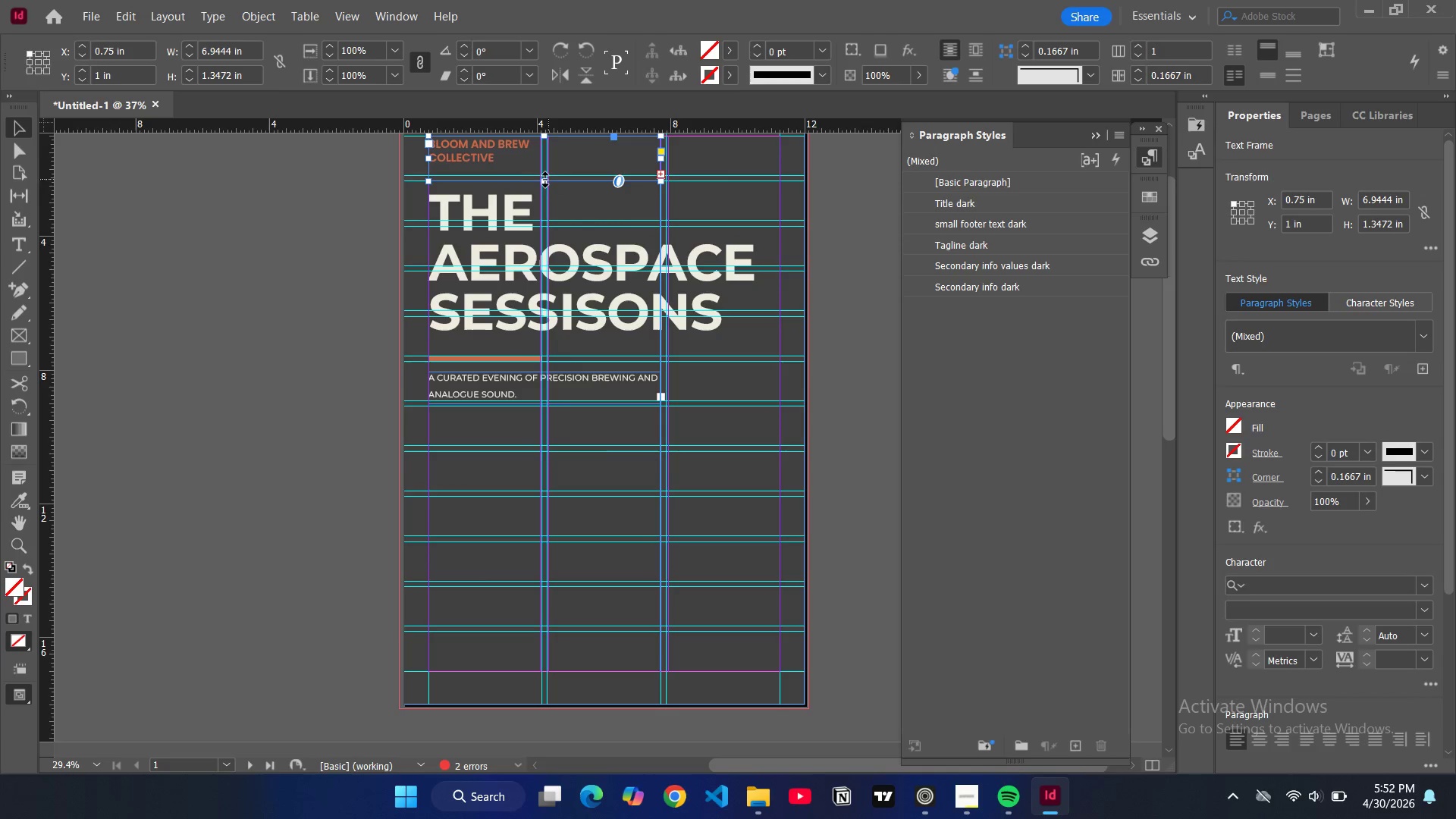 
left_click([546, 183])
 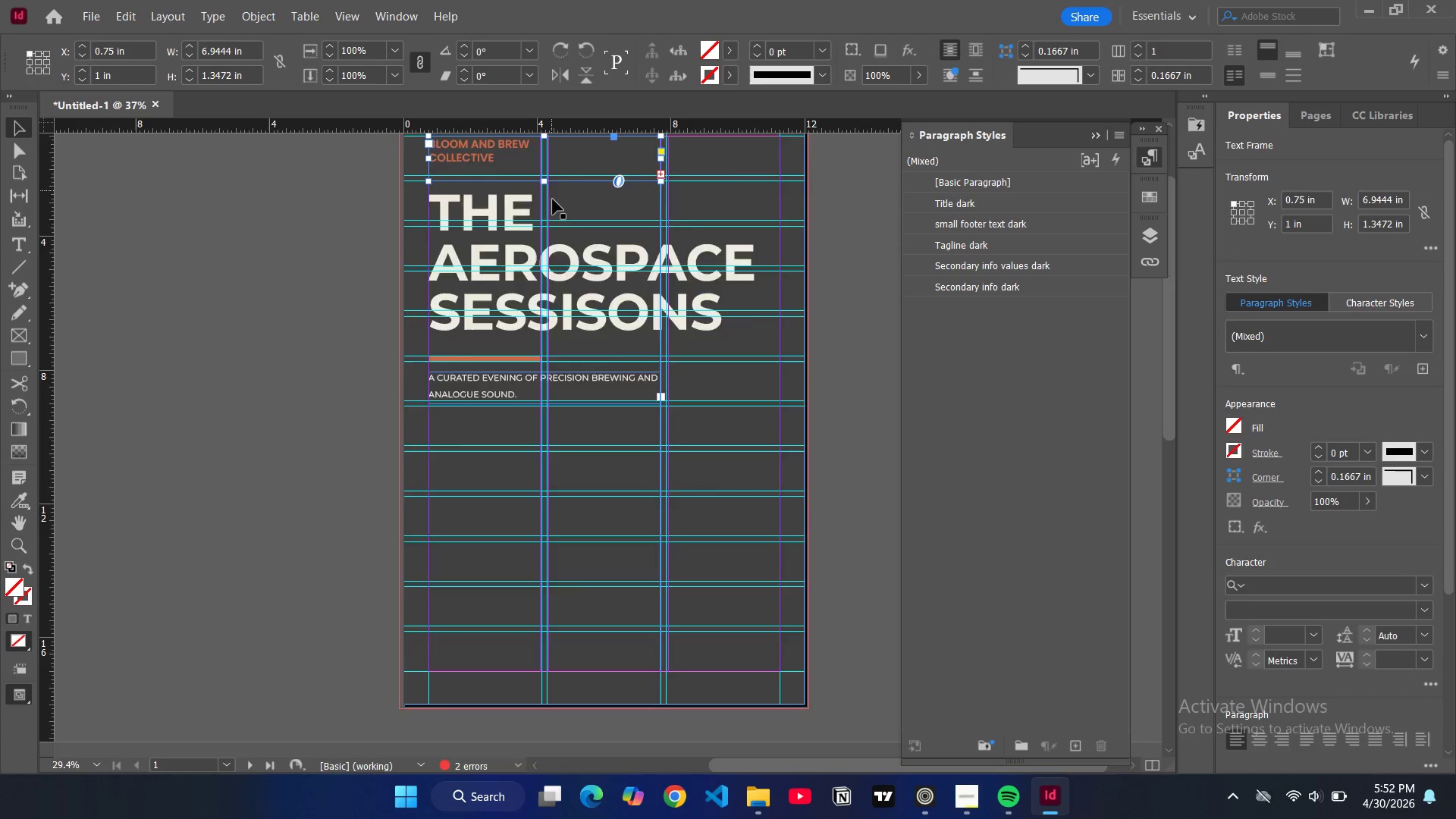 
scroll: coordinate [553, 202], scroll_direction: up, amount: 3.0
 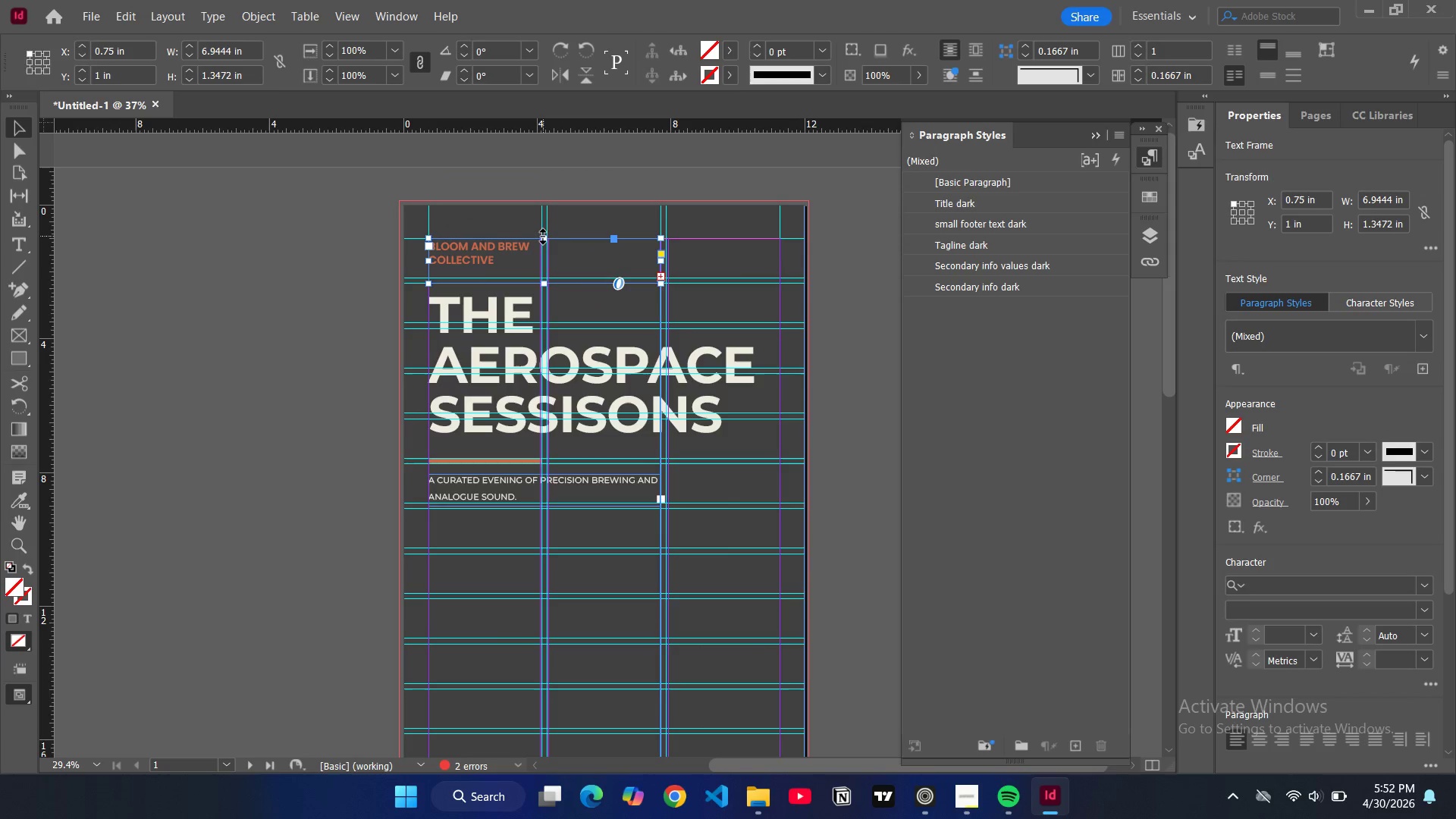 
left_click_drag(start_coordinate=[543, 237], to_coordinate=[543, 233])
 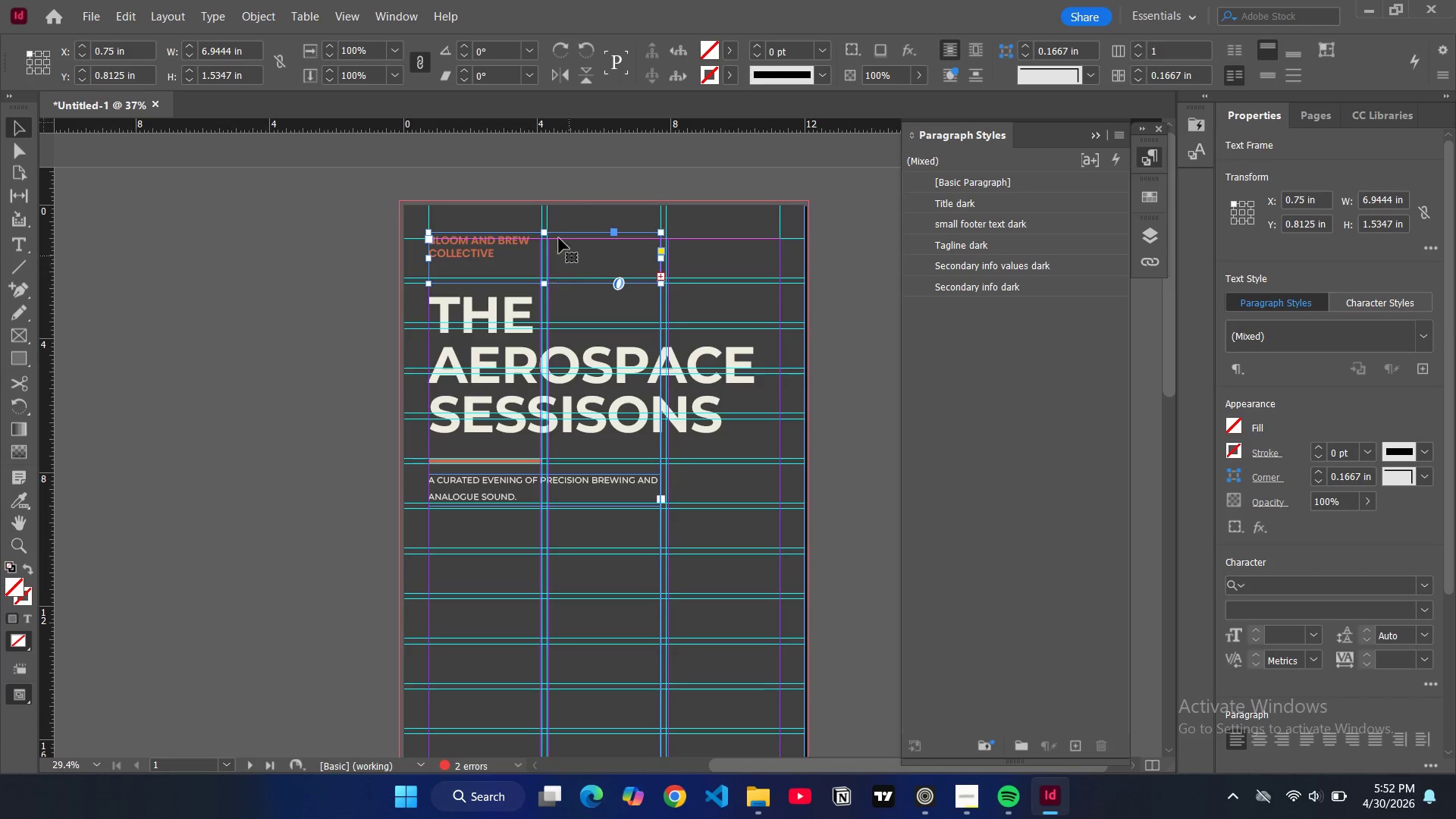 
left_click_drag(start_coordinate=[547, 234], to_coordinate=[548, 238])
 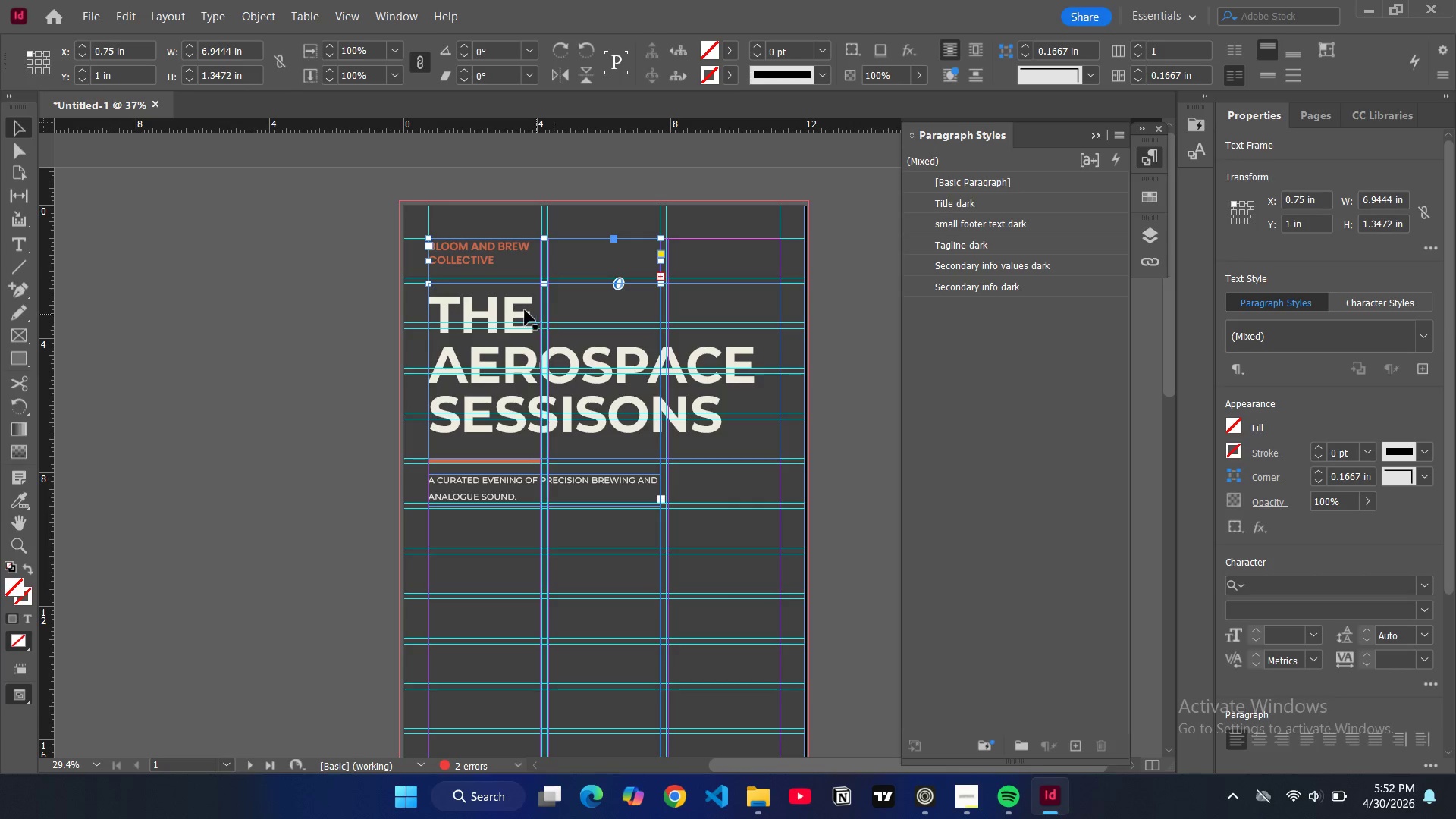 
left_click([525, 310])
 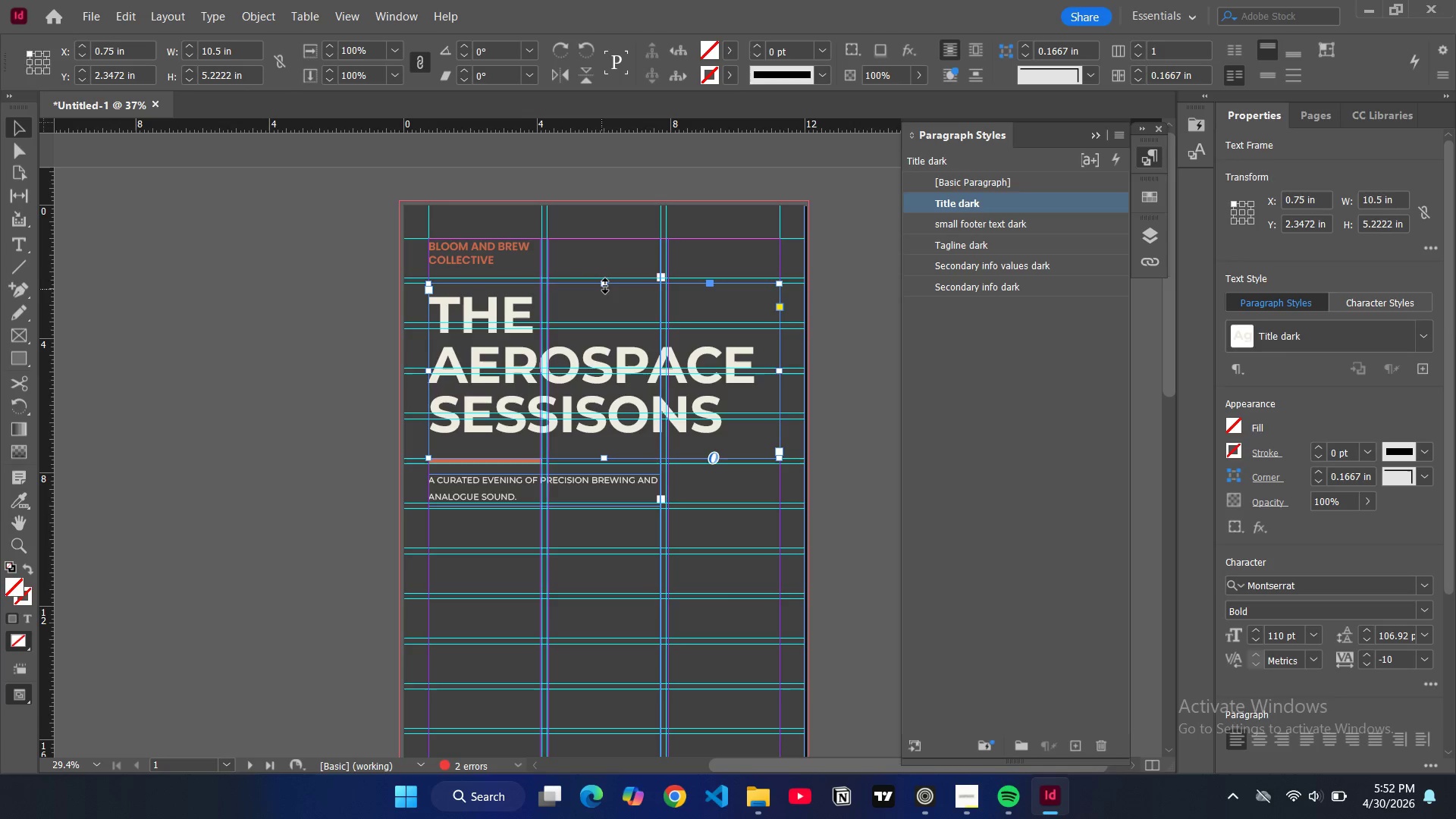 
left_click_drag(start_coordinate=[605, 286], to_coordinate=[606, 295])
 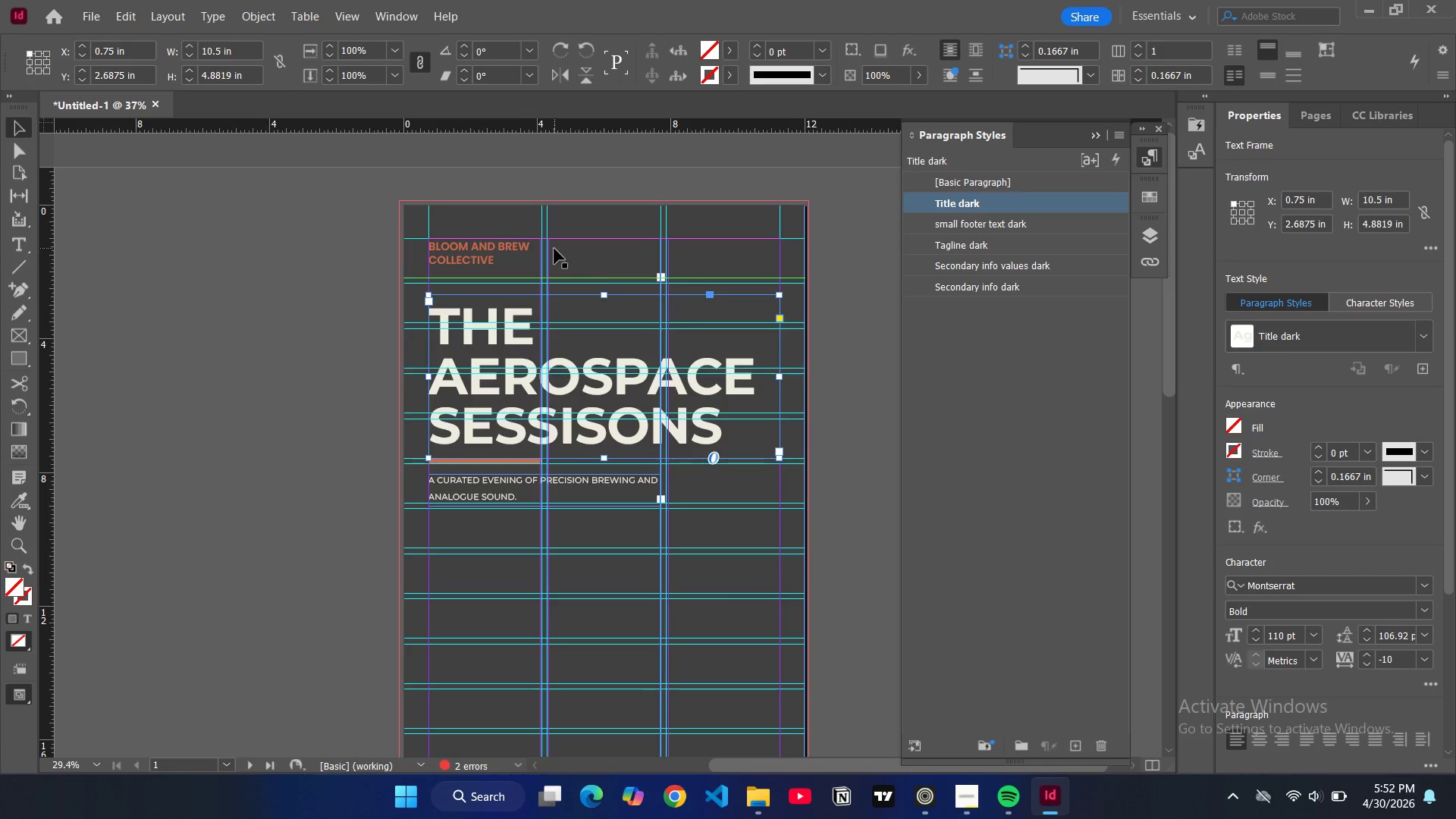 
left_click([551, 258])
 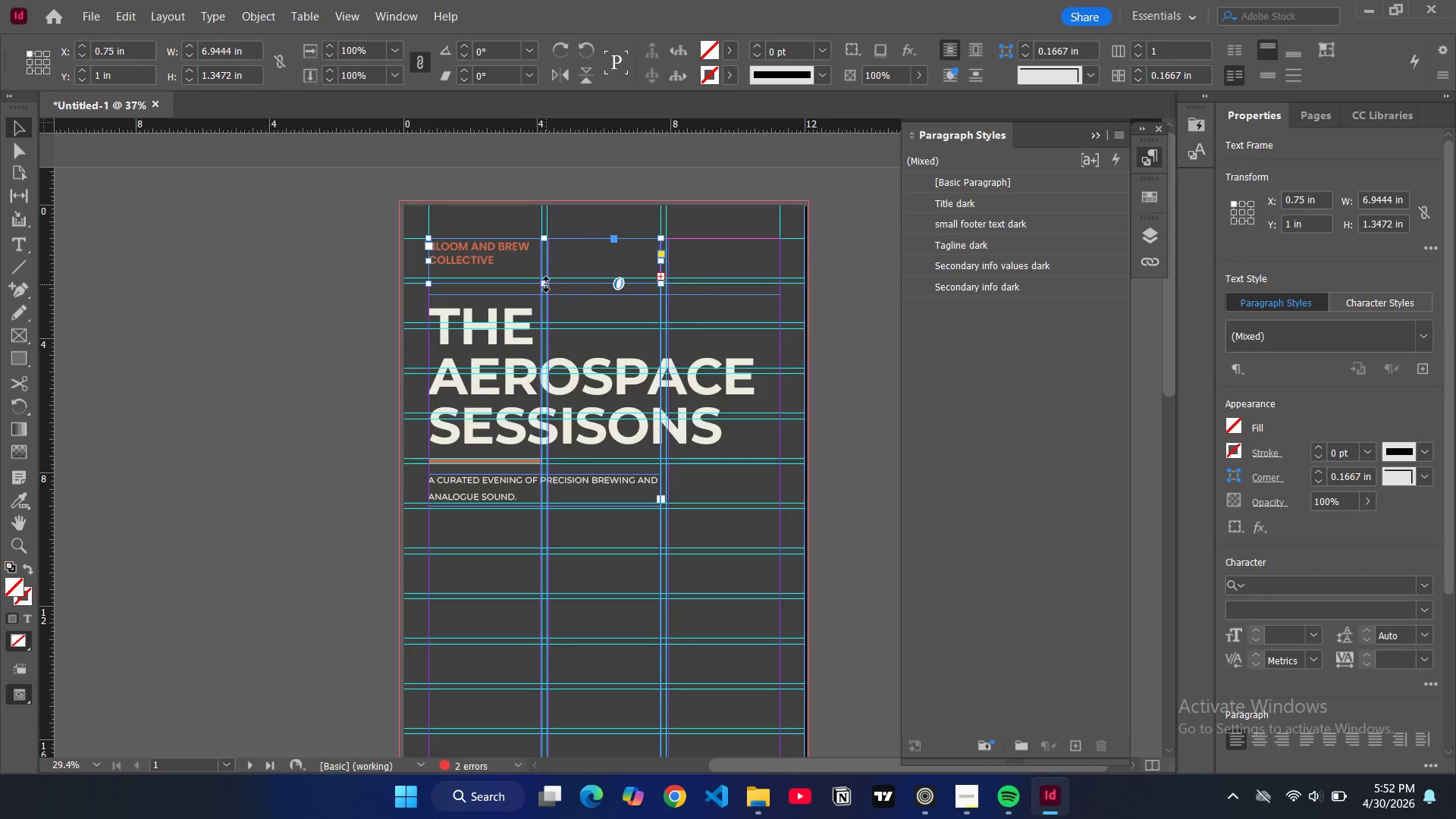 
left_click_drag(start_coordinate=[546, 284], to_coordinate=[548, 293])
 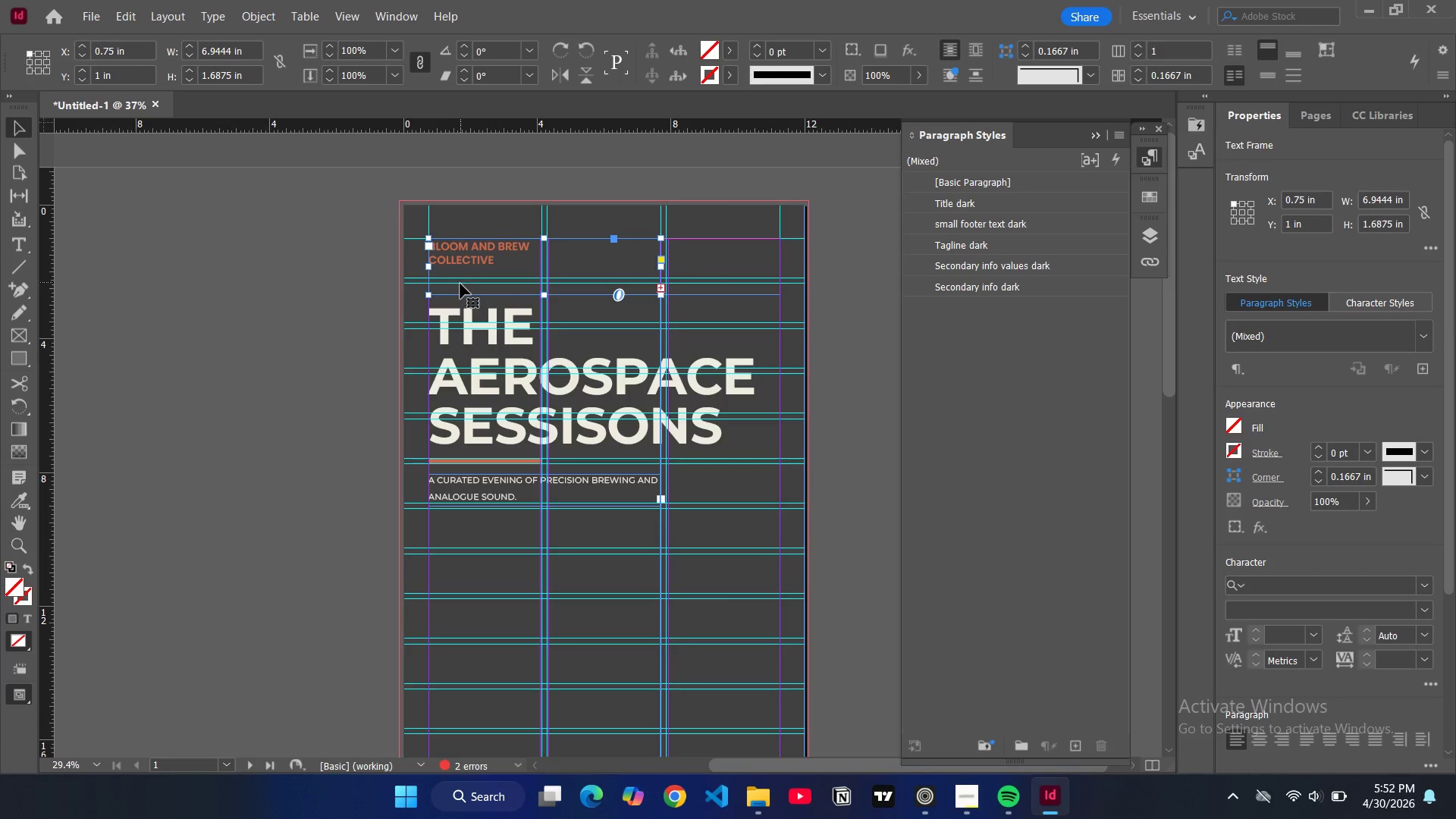 
left_click_drag(start_coordinate=[543, 293], to_coordinate=[549, 306])
 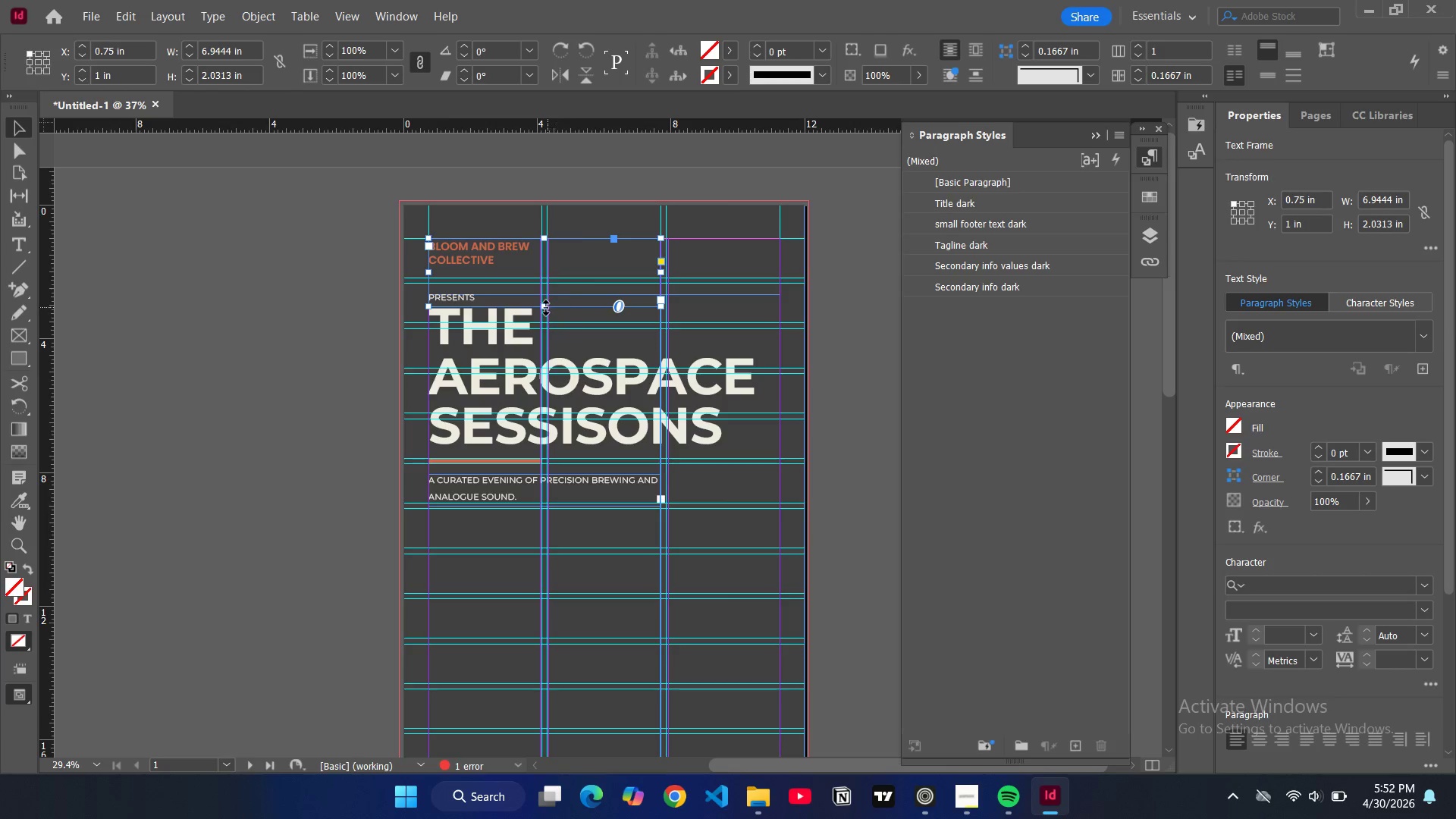 
left_click_drag(start_coordinate=[545, 308], to_coordinate=[547, 304])
 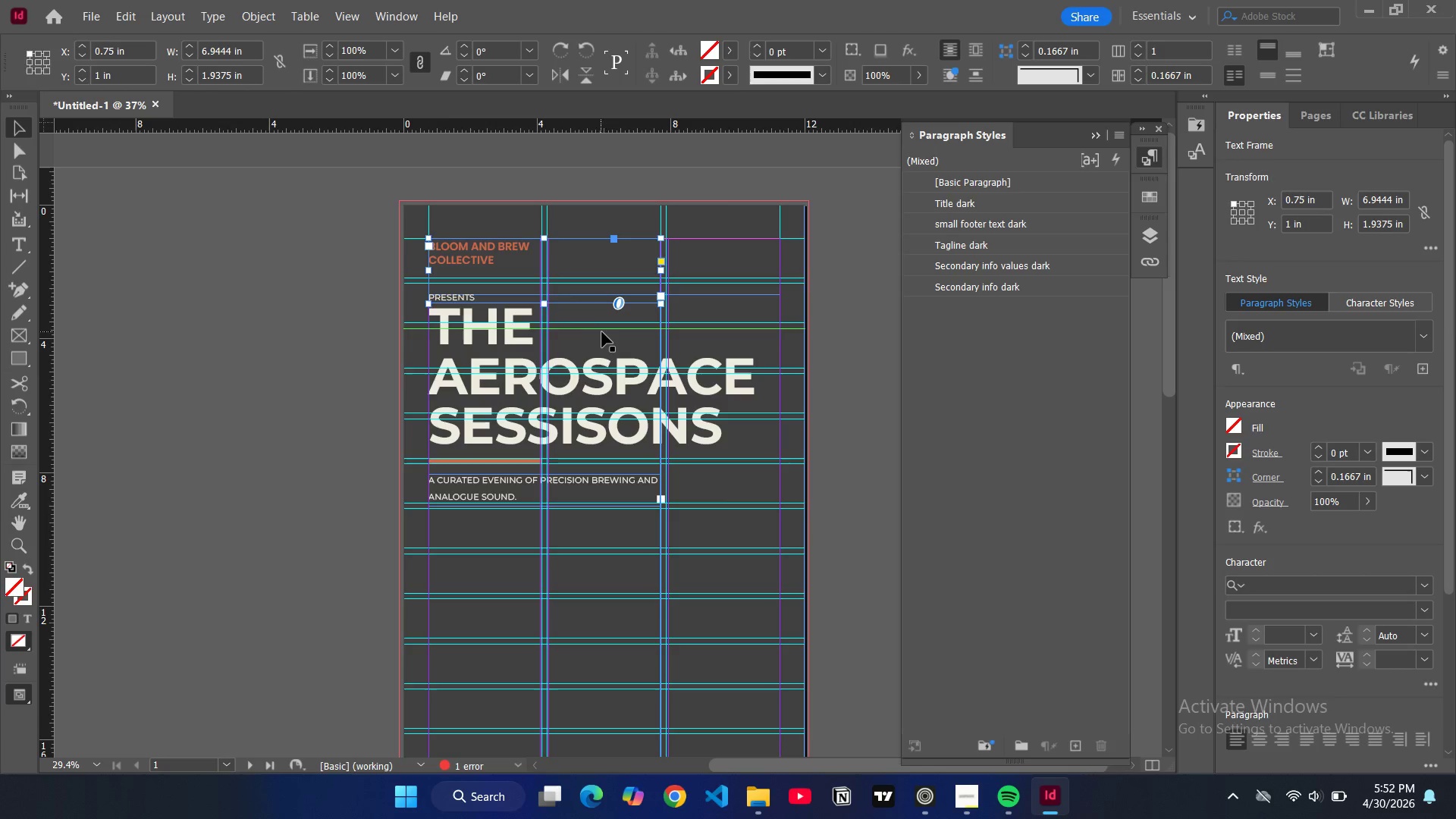 
left_click([603, 334])
 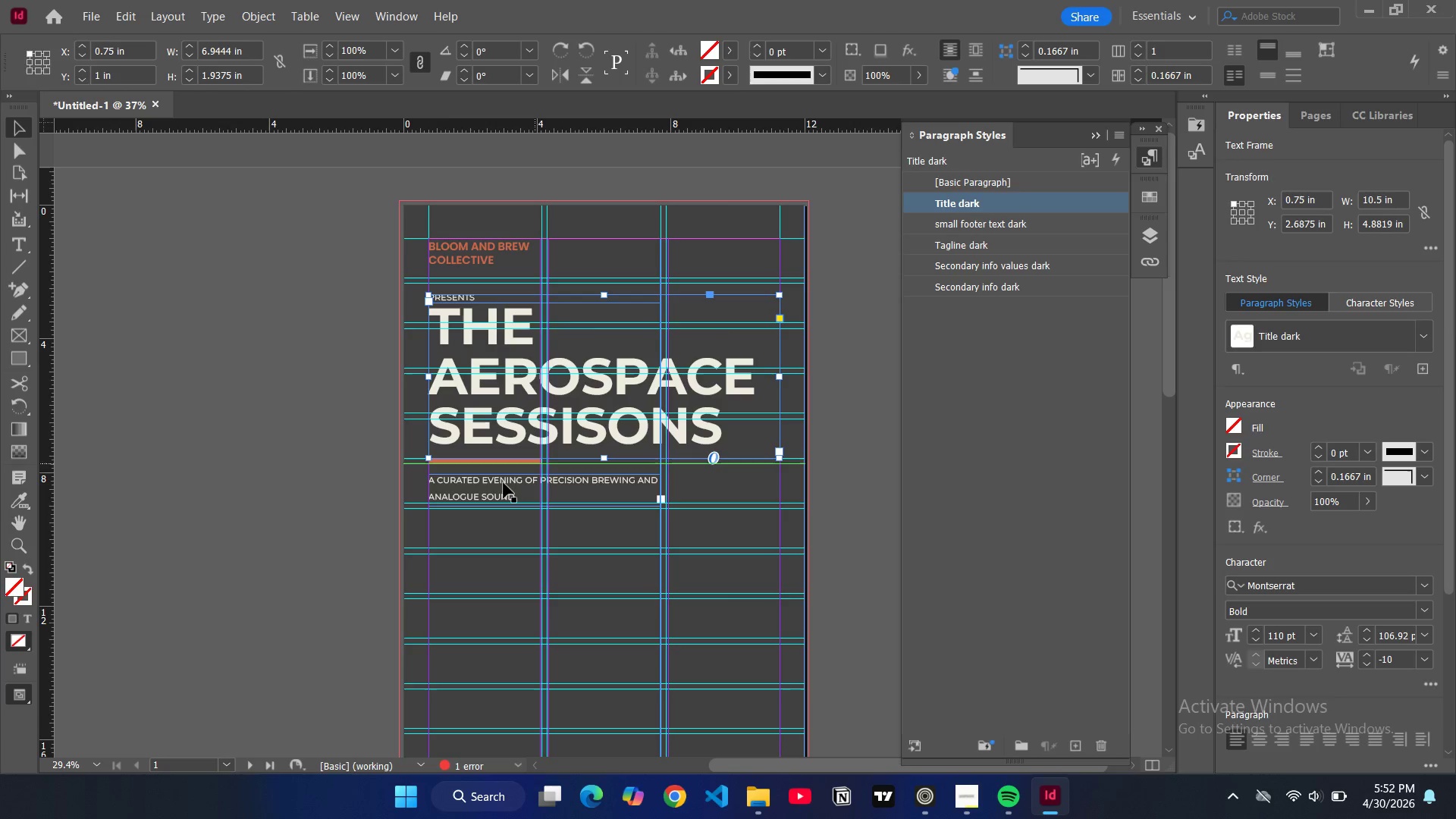 
left_click([504, 484])
 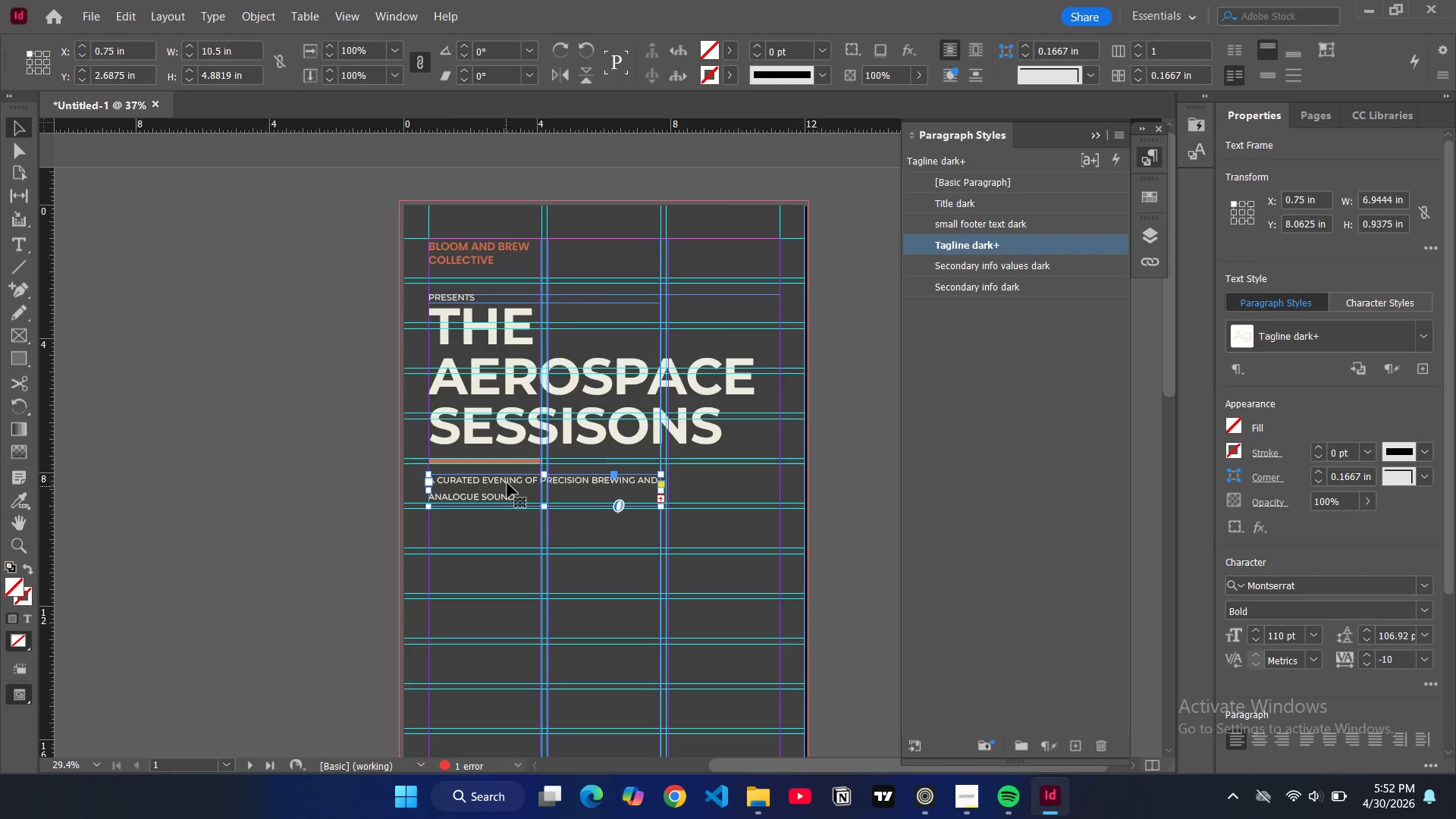 
left_click_drag(start_coordinate=[507, 483], to_coordinate=[509, 520])
 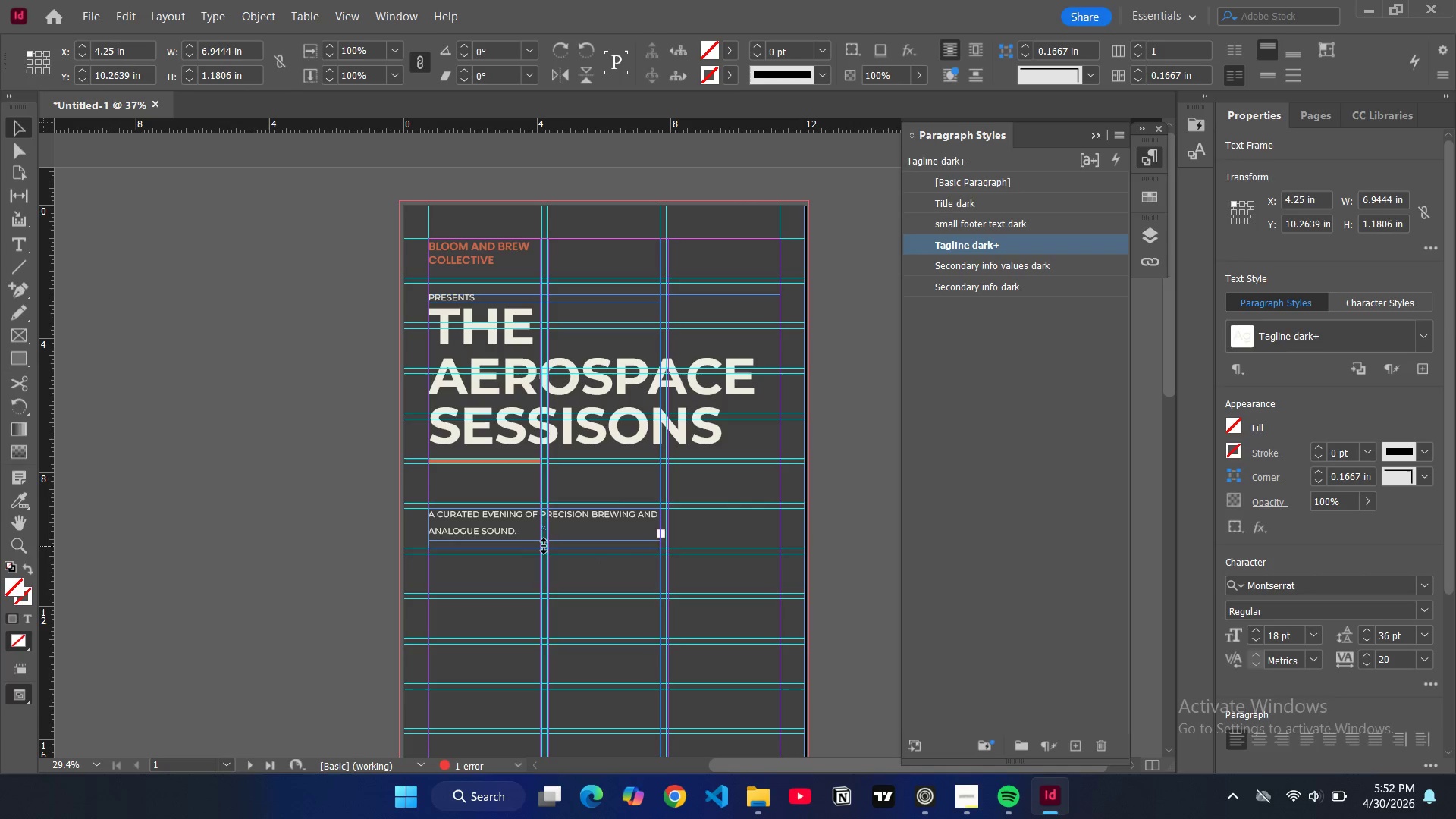 
left_click_drag(start_coordinate=[531, 523], to_coordinate=[532, 532])
 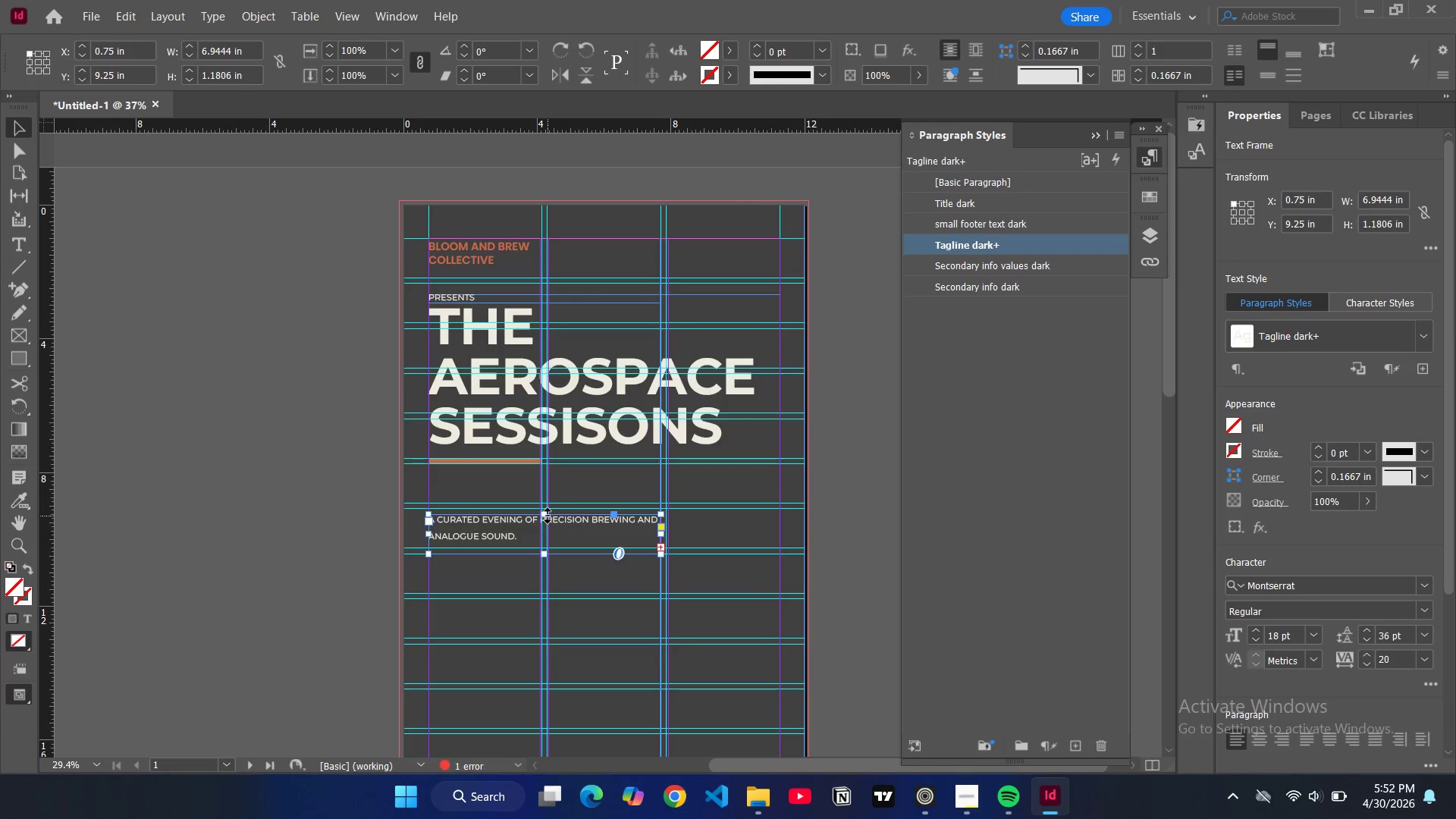 
left_click_drag(start_coordinate=[548, 516], to_coordinate=[548, 512])
 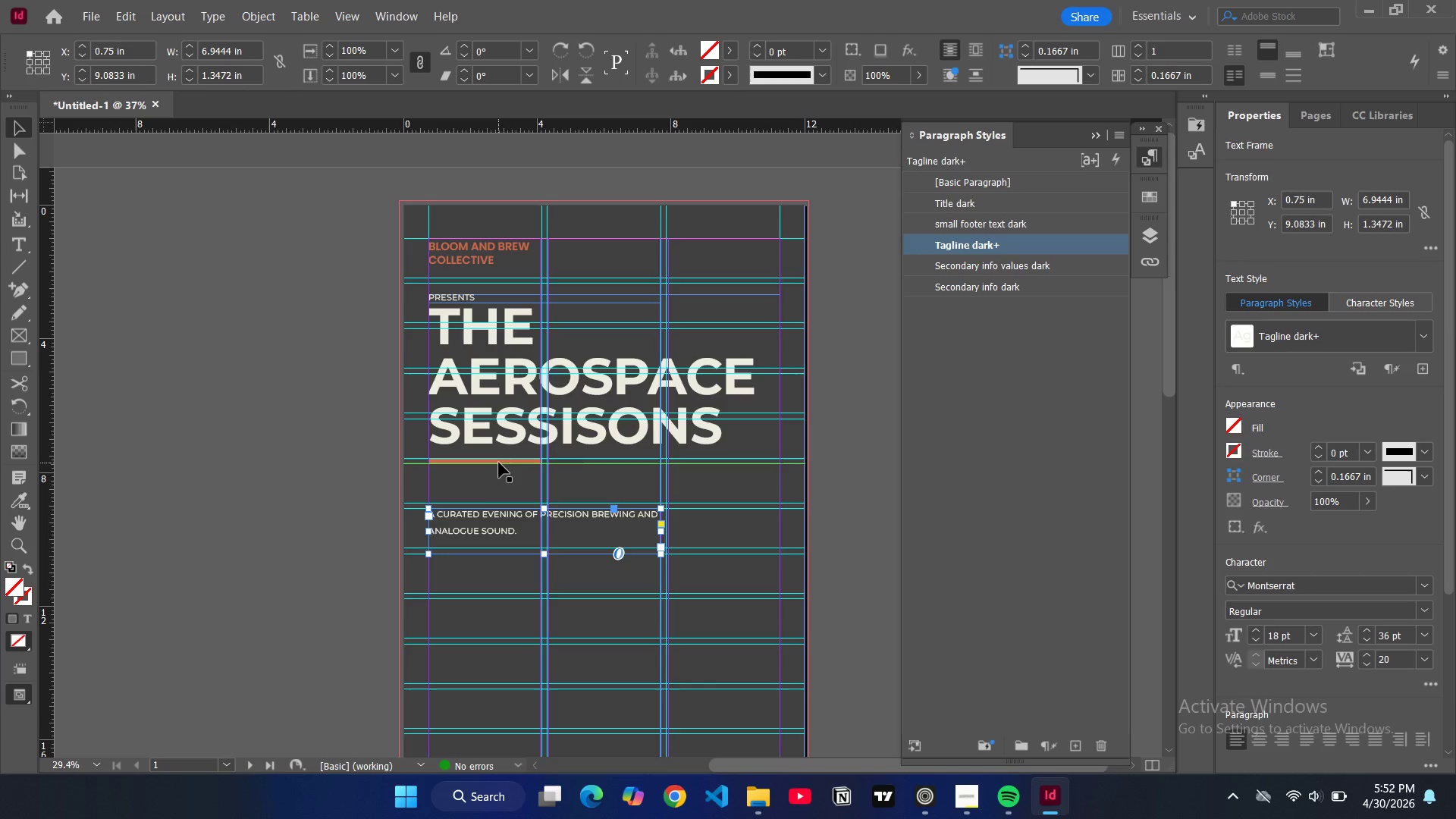 
left_click([499, 463])
 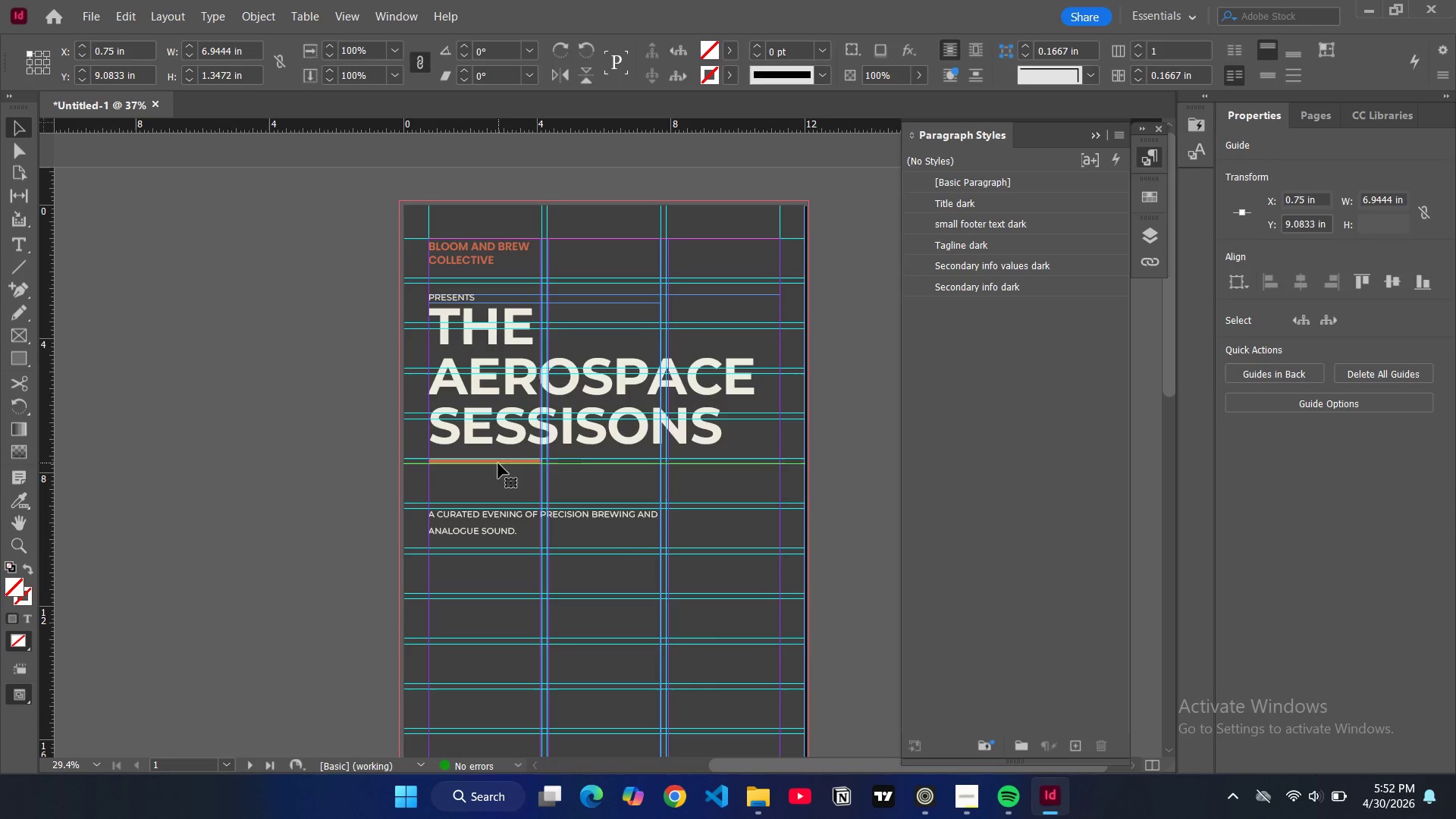 
left_click_drag(start_coordinate=[498, 463], to_coordinate=[499, 480])
 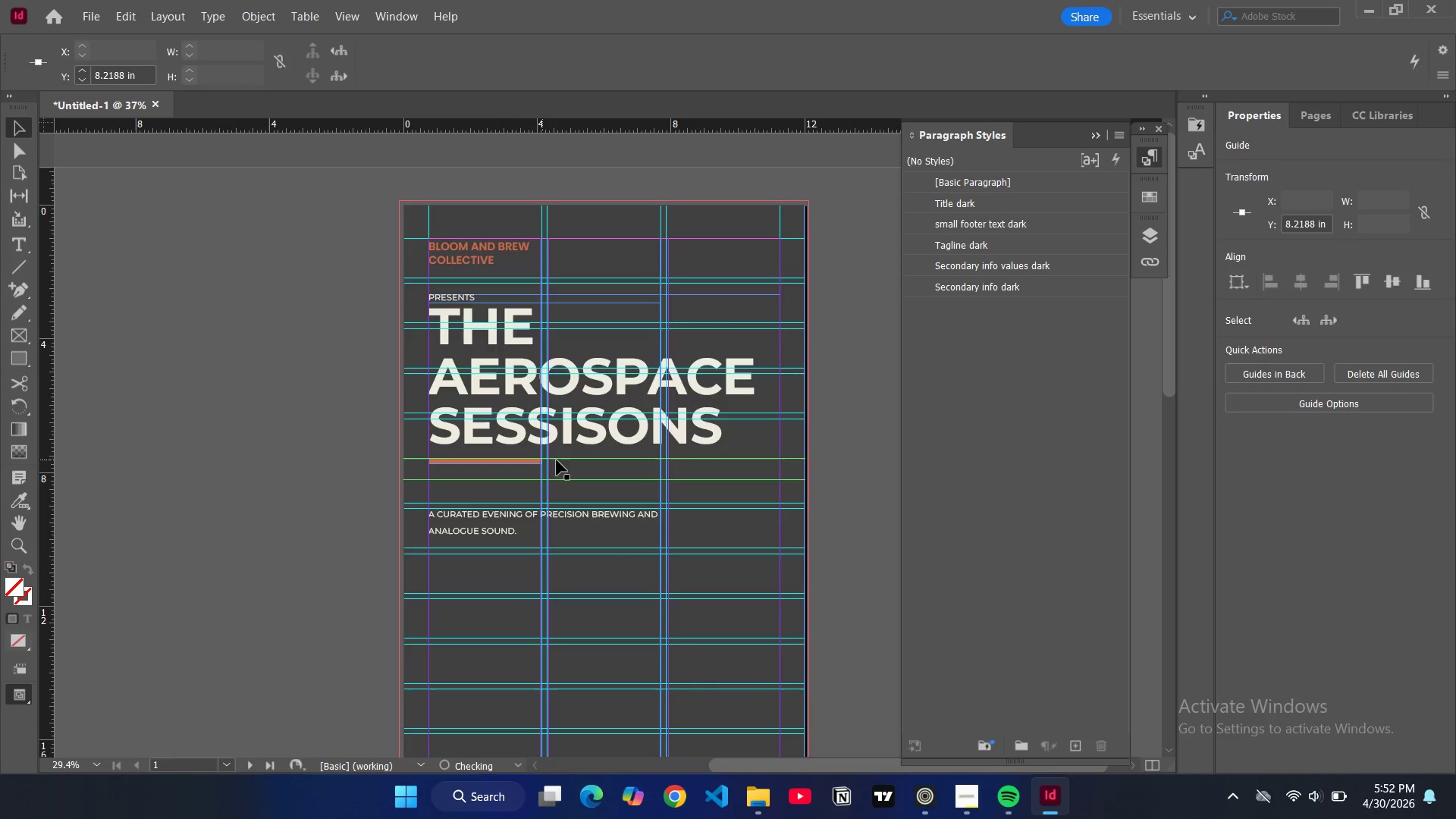 
left_click([564, 460])
 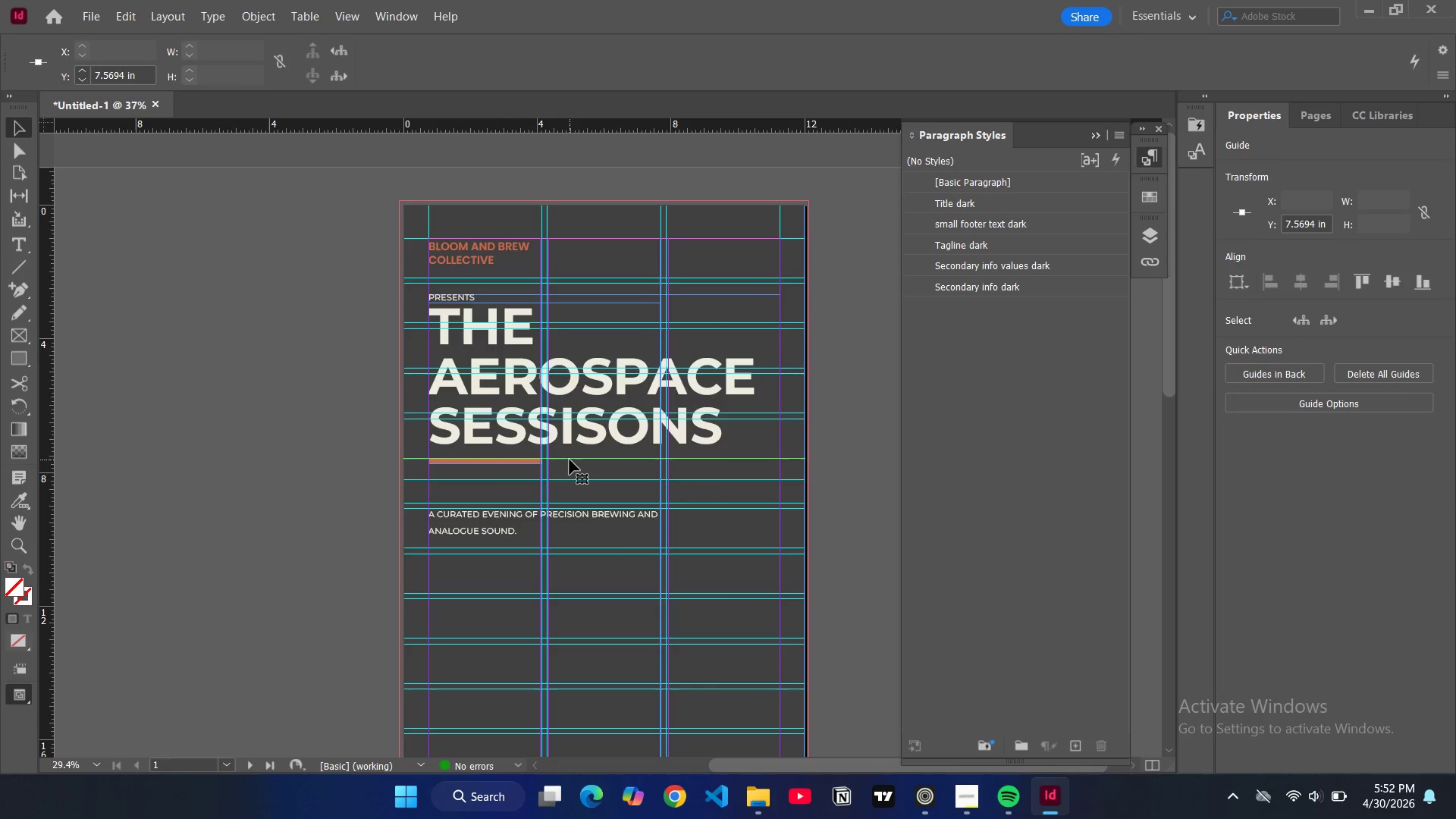 
left_click_drag(start_coordinate=[570, 460], to_coordinate=[571, 475])
 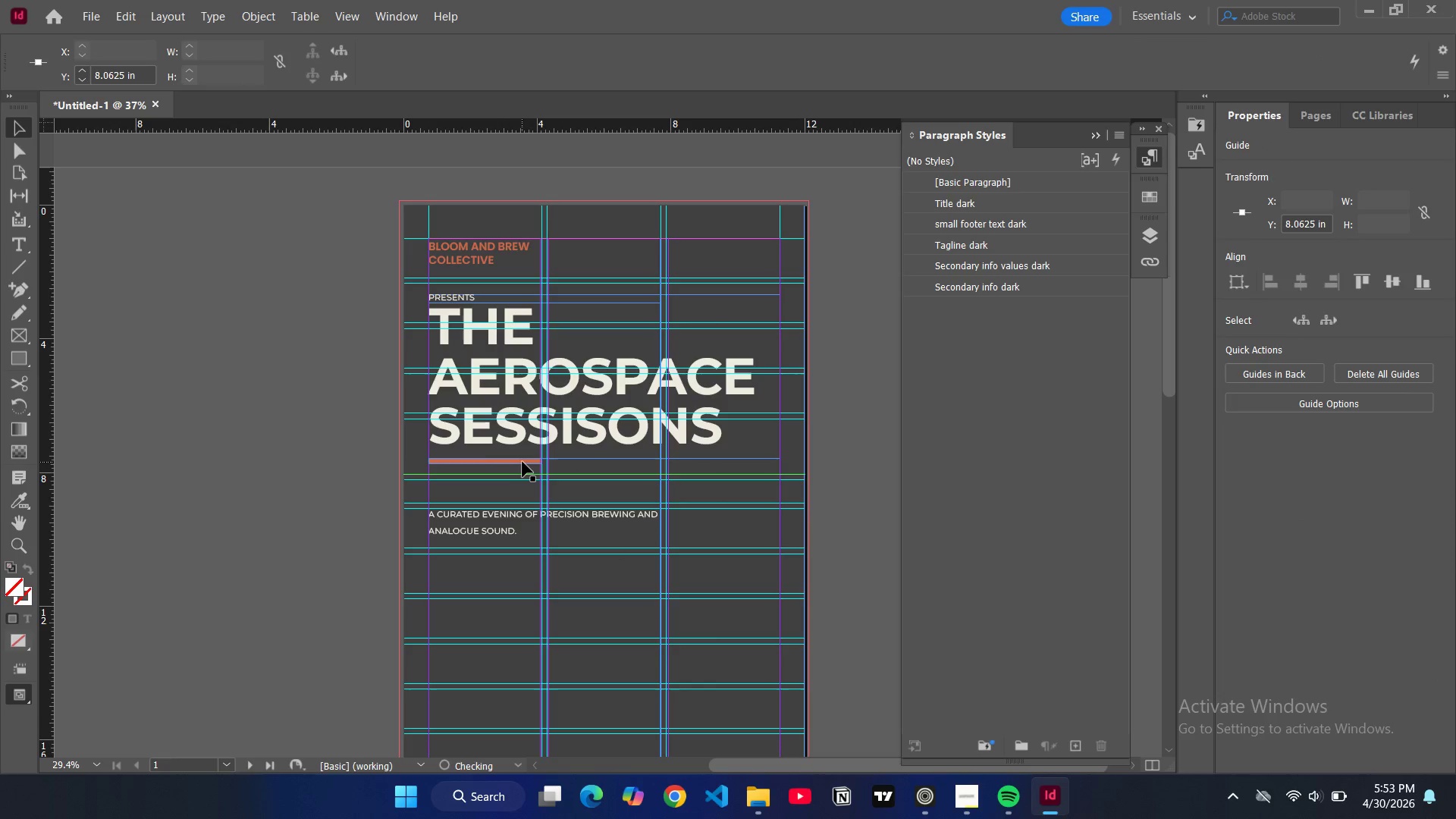 
left_click([522, 462])
 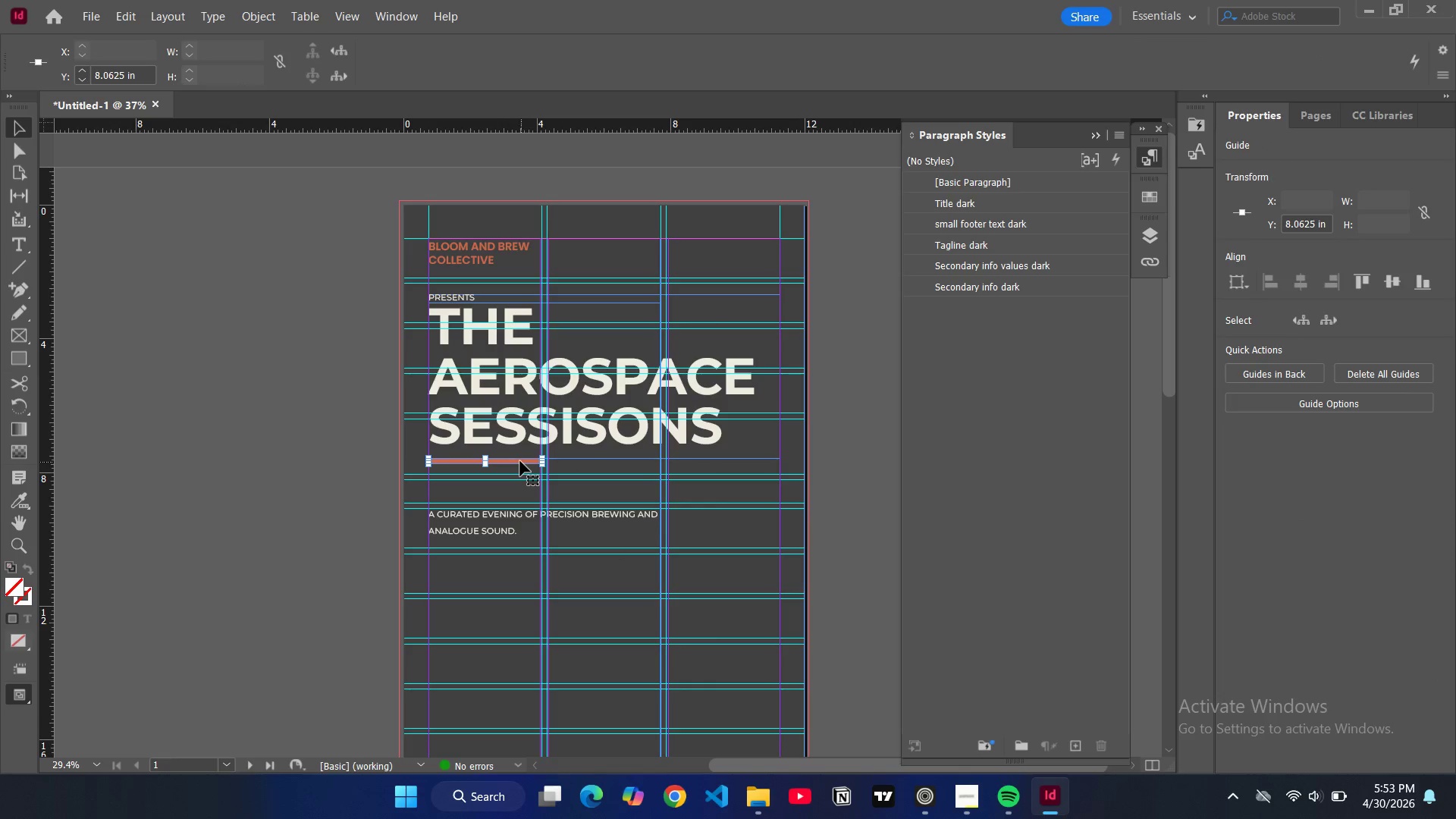 
left_click_drag(start_coordinate=[520, 461], to_coordinate=[521, 477])
 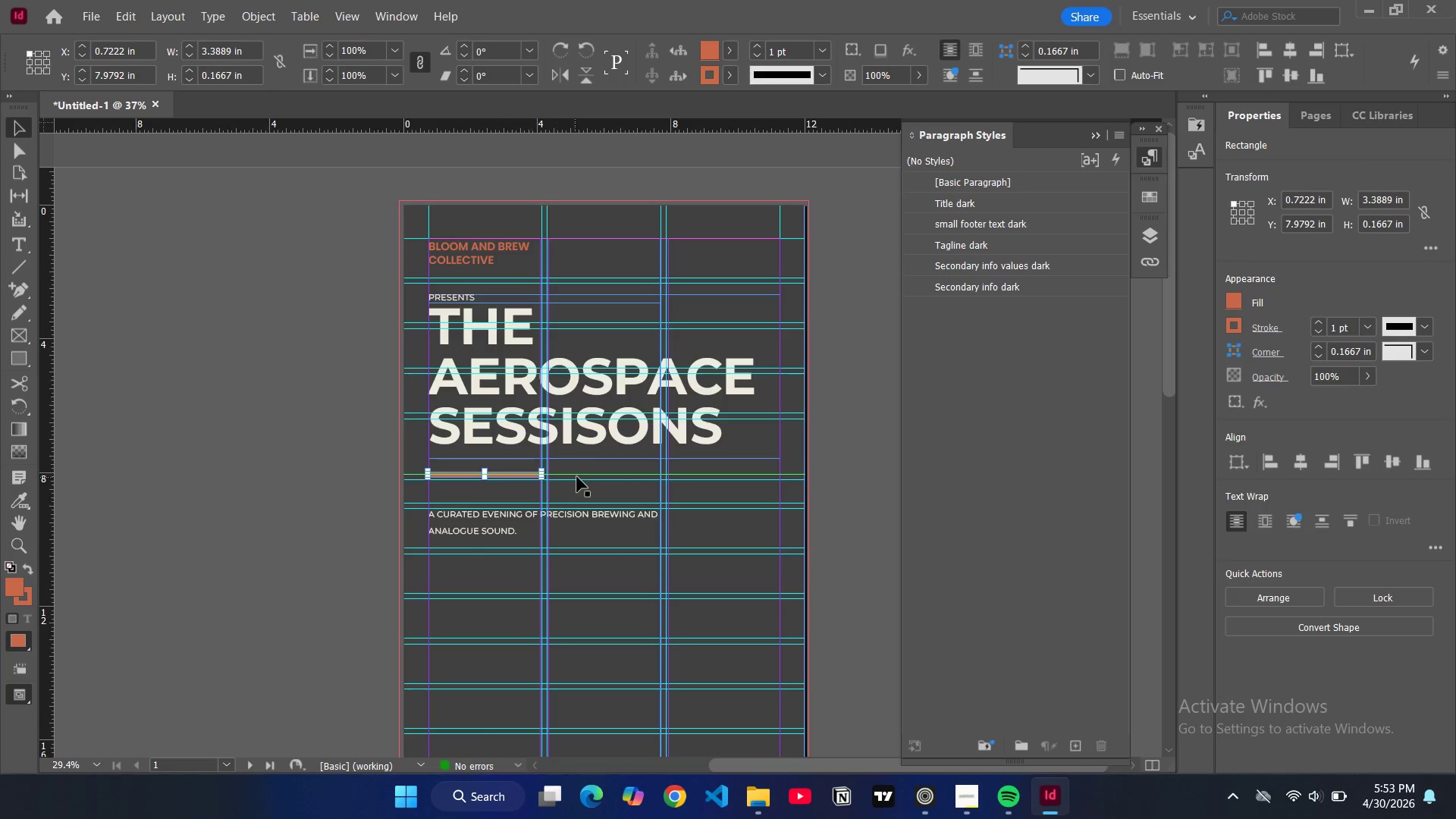 
key(Control+Z)
 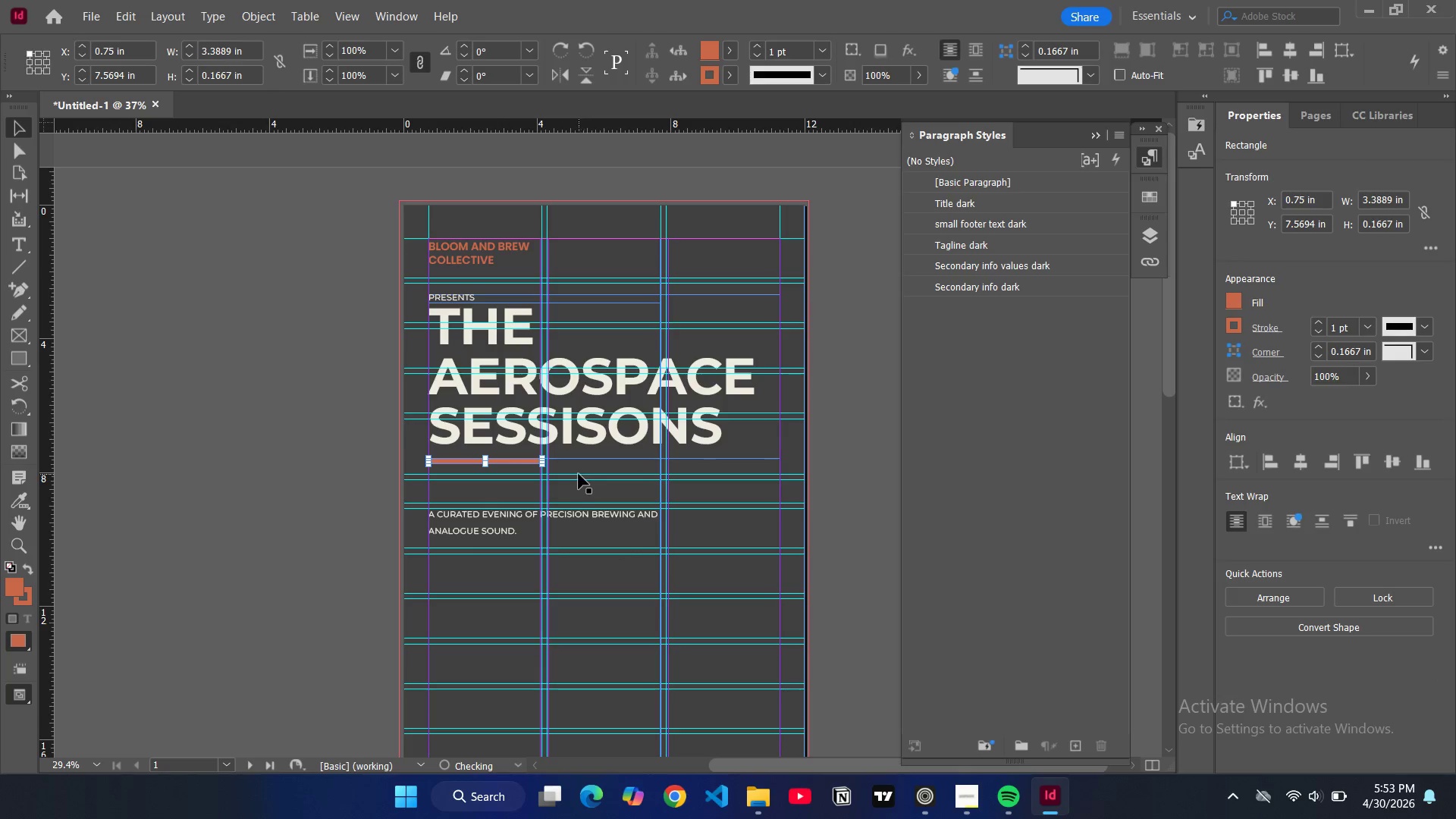 
key(Control+Z)
 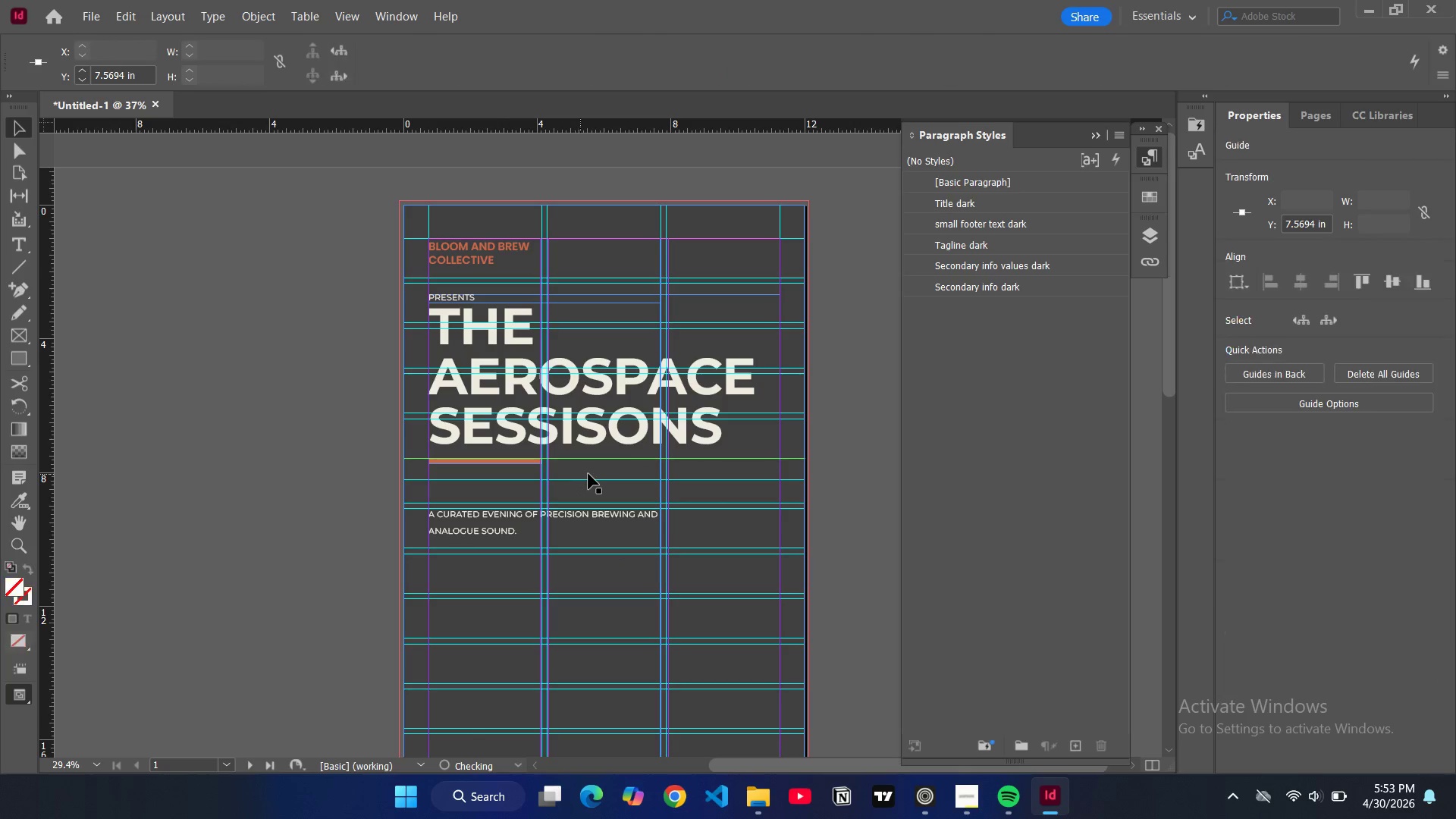 
key(Control+Z)
 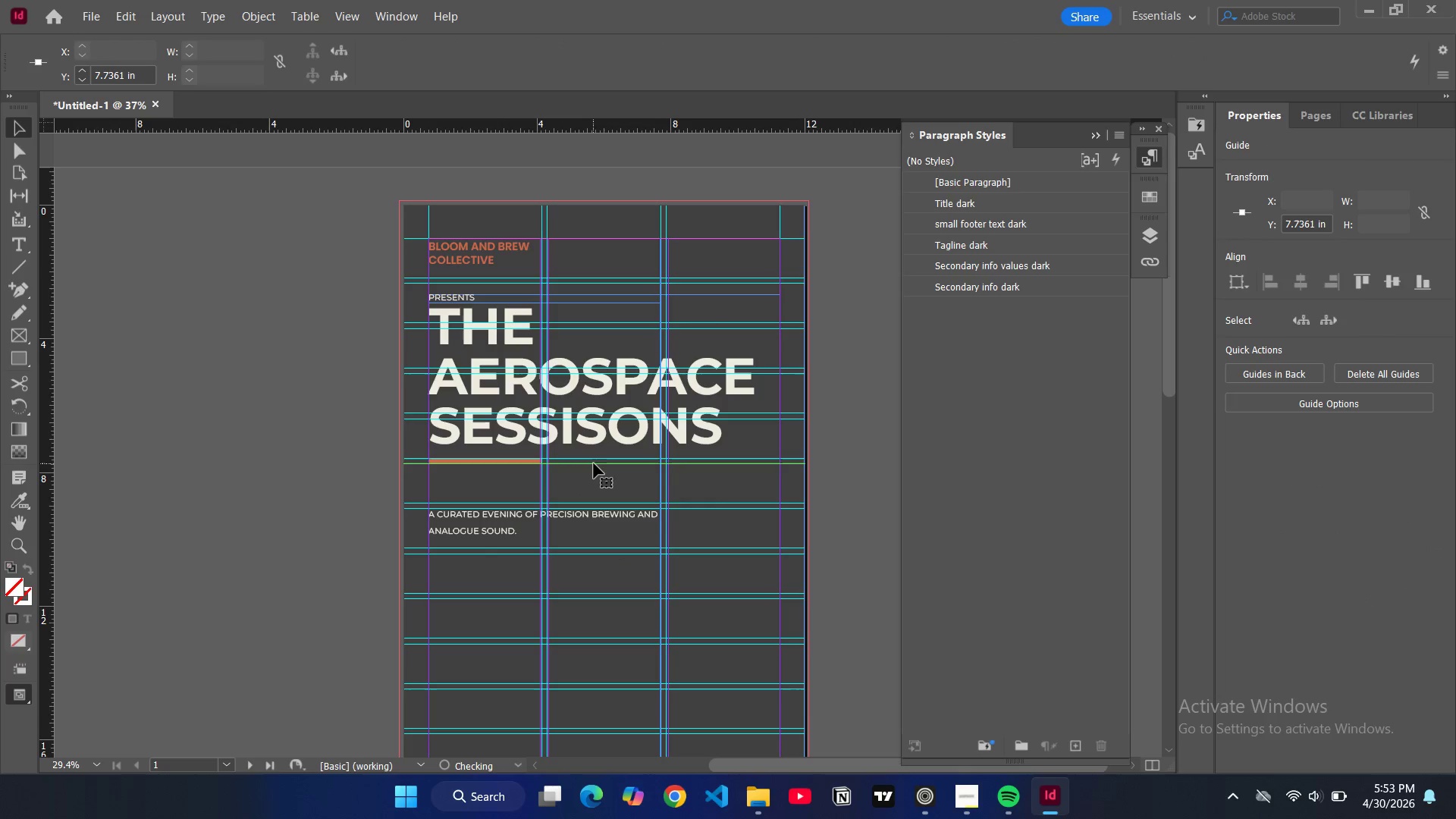 
left_click([594, 463])
 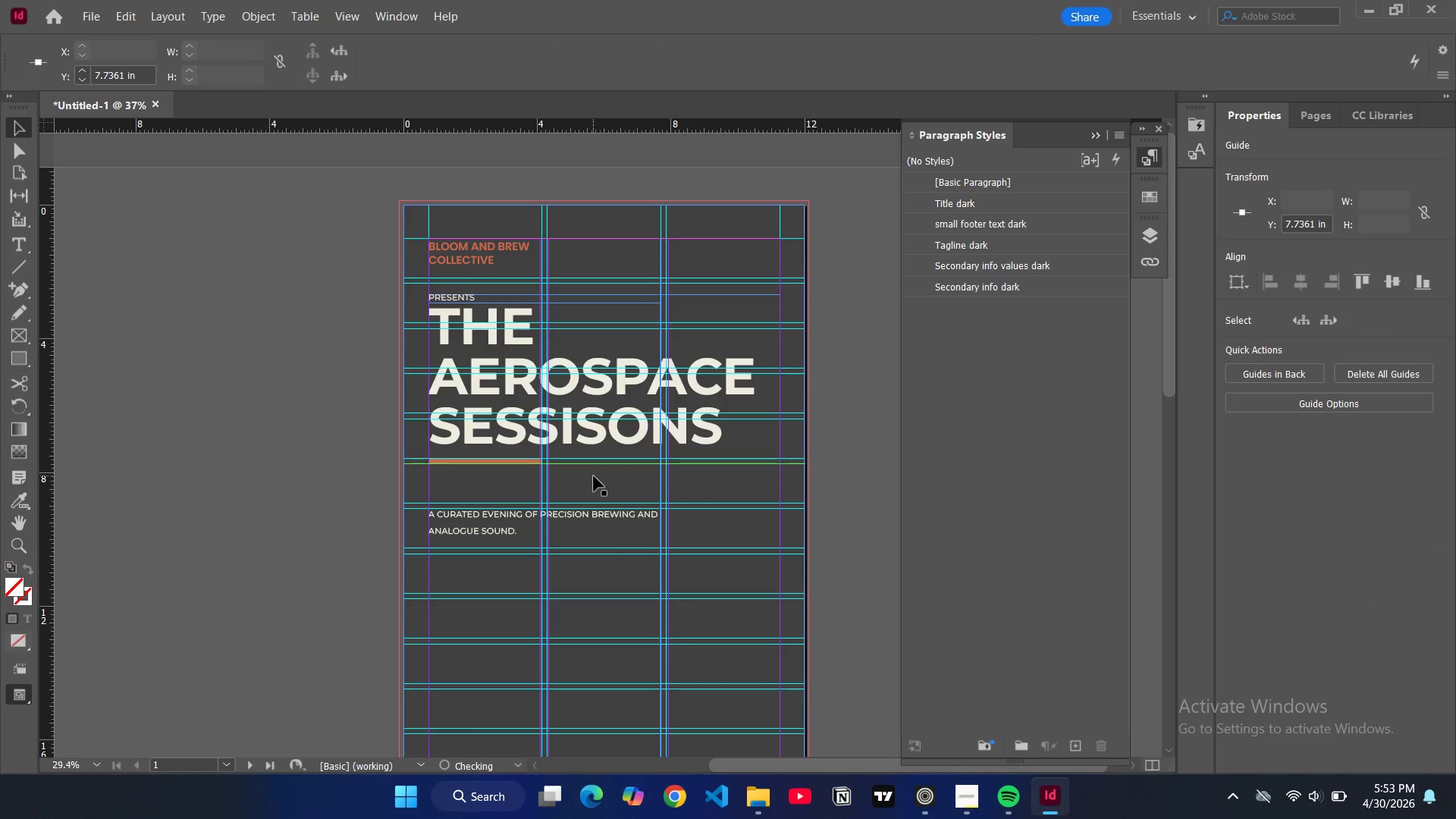 
left_click_drag(start_coordinate=[594, 476], to_coordinate=[591, 453])
 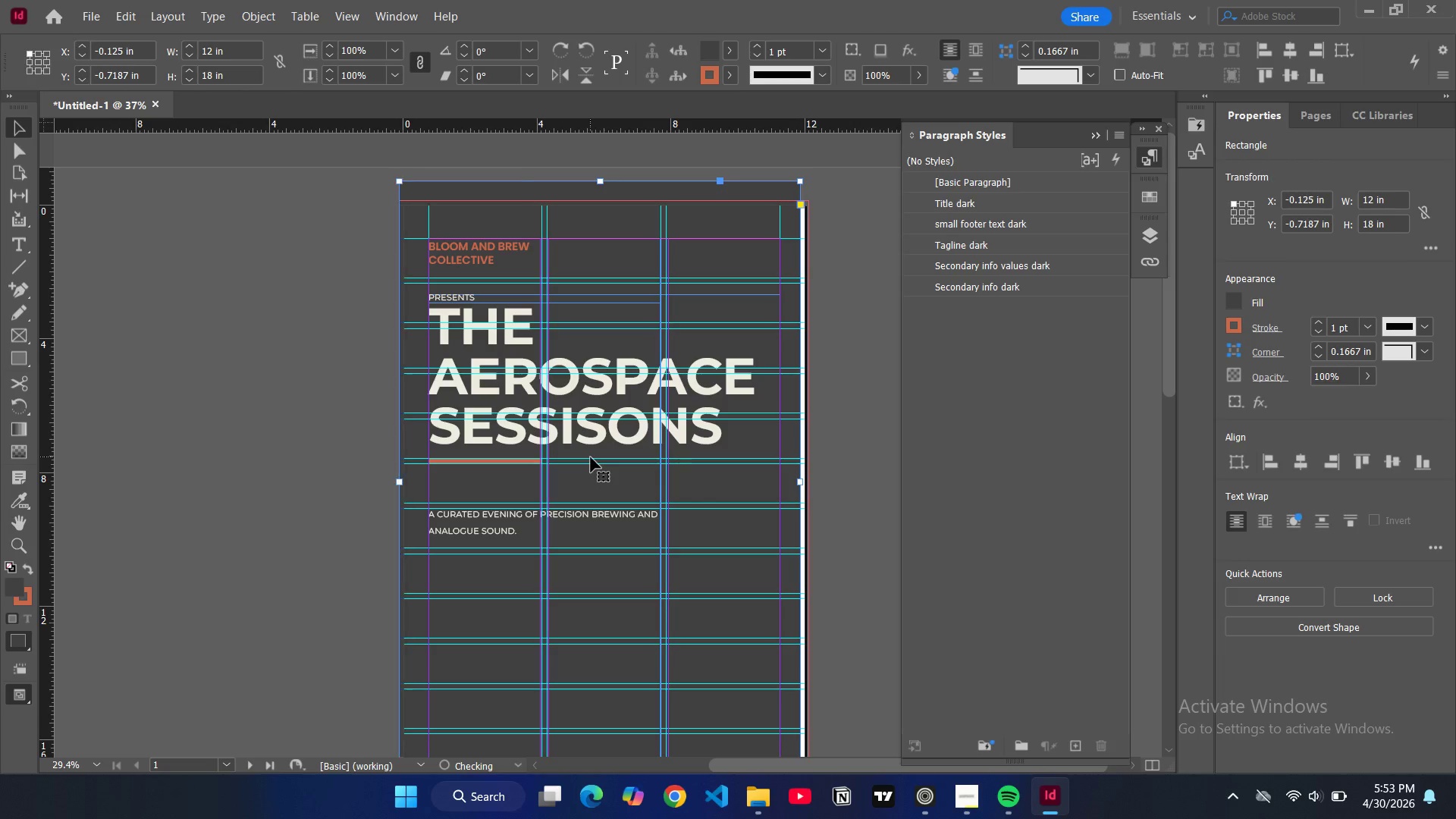 
key(Control+Z)
 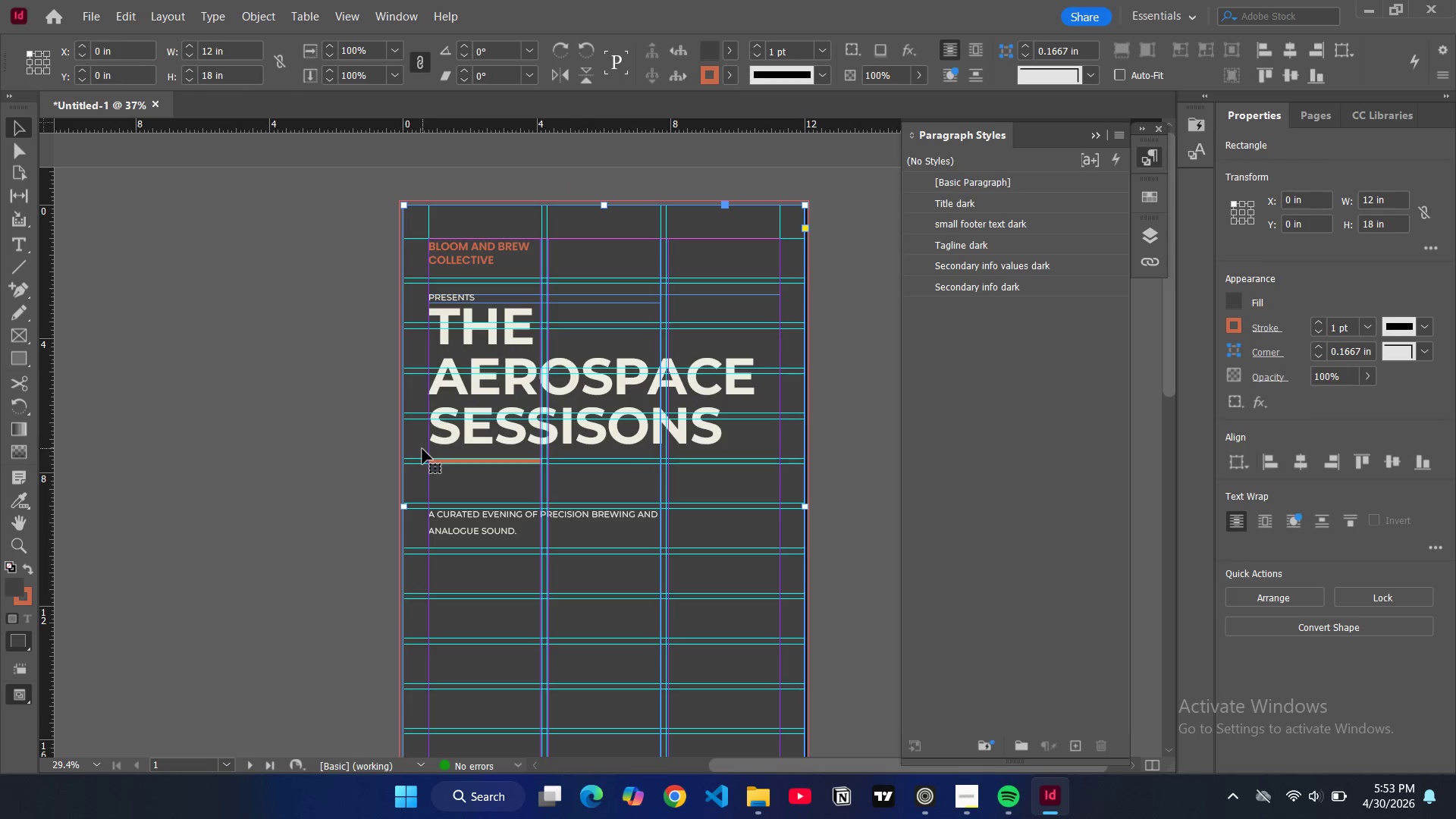 
left_click_drag(start_coordinate=[422, 449], to_coordinate=[422, 477])
 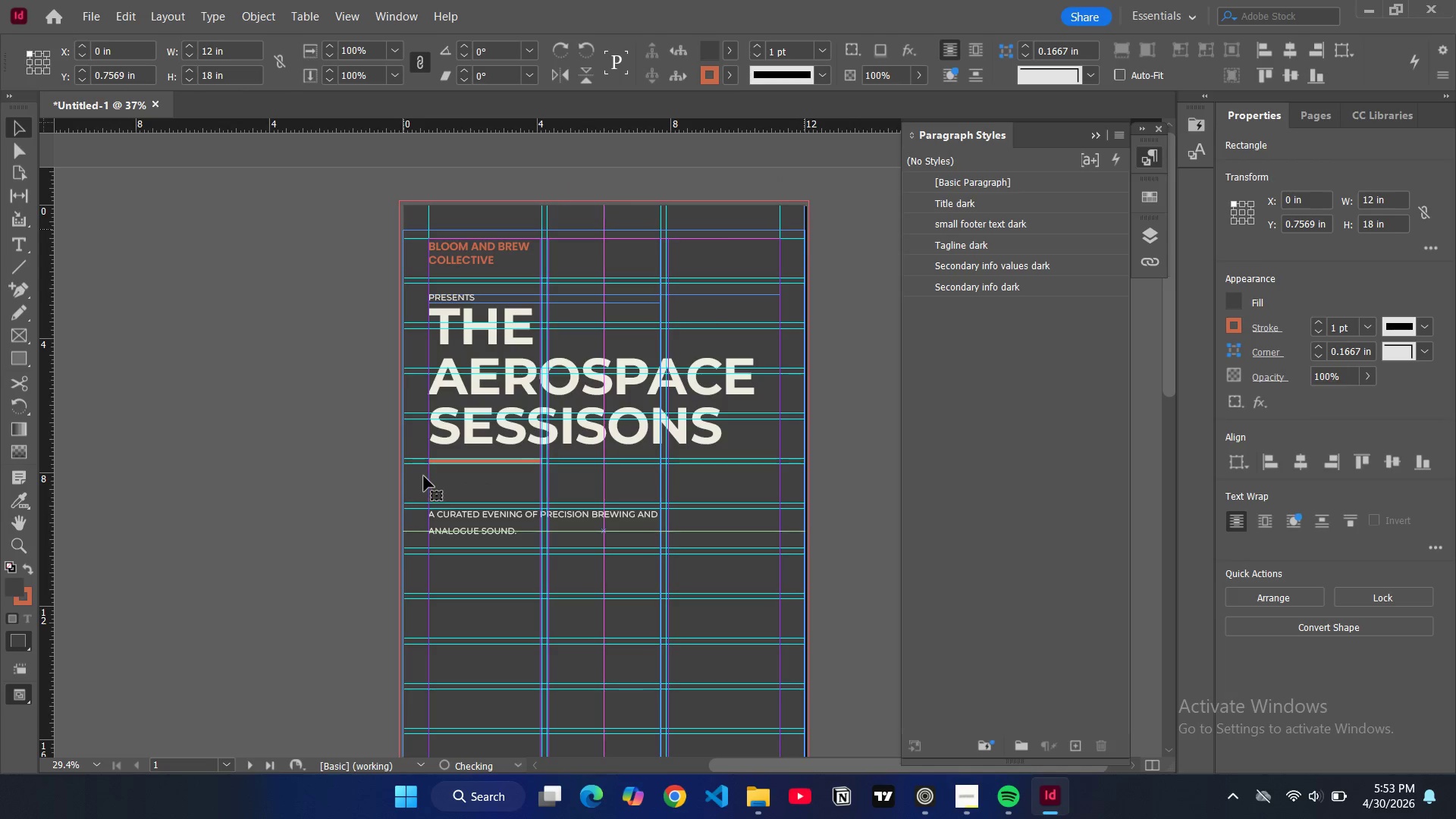 
key(Control+Z)
 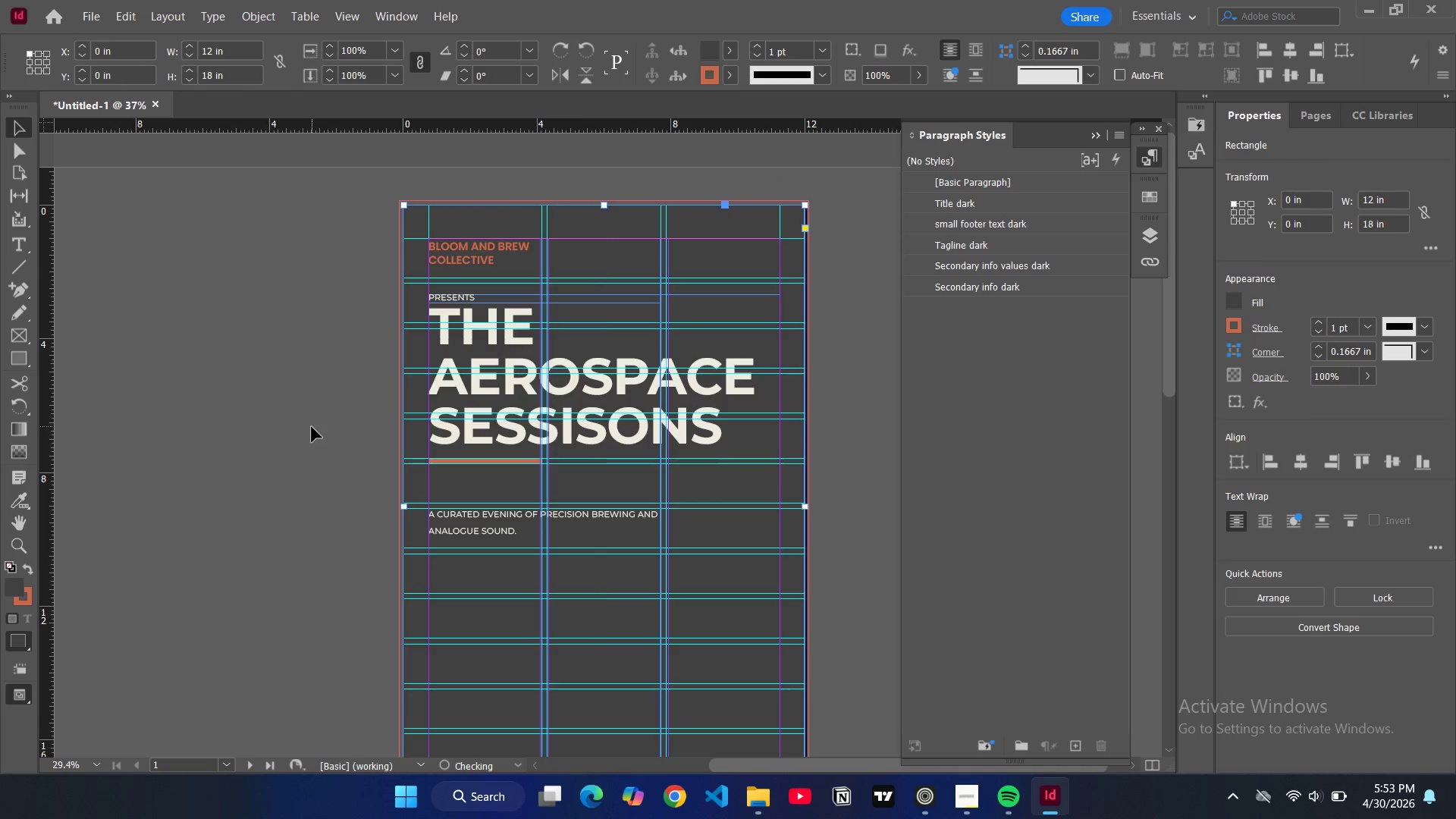 
left_click([312, 427])
 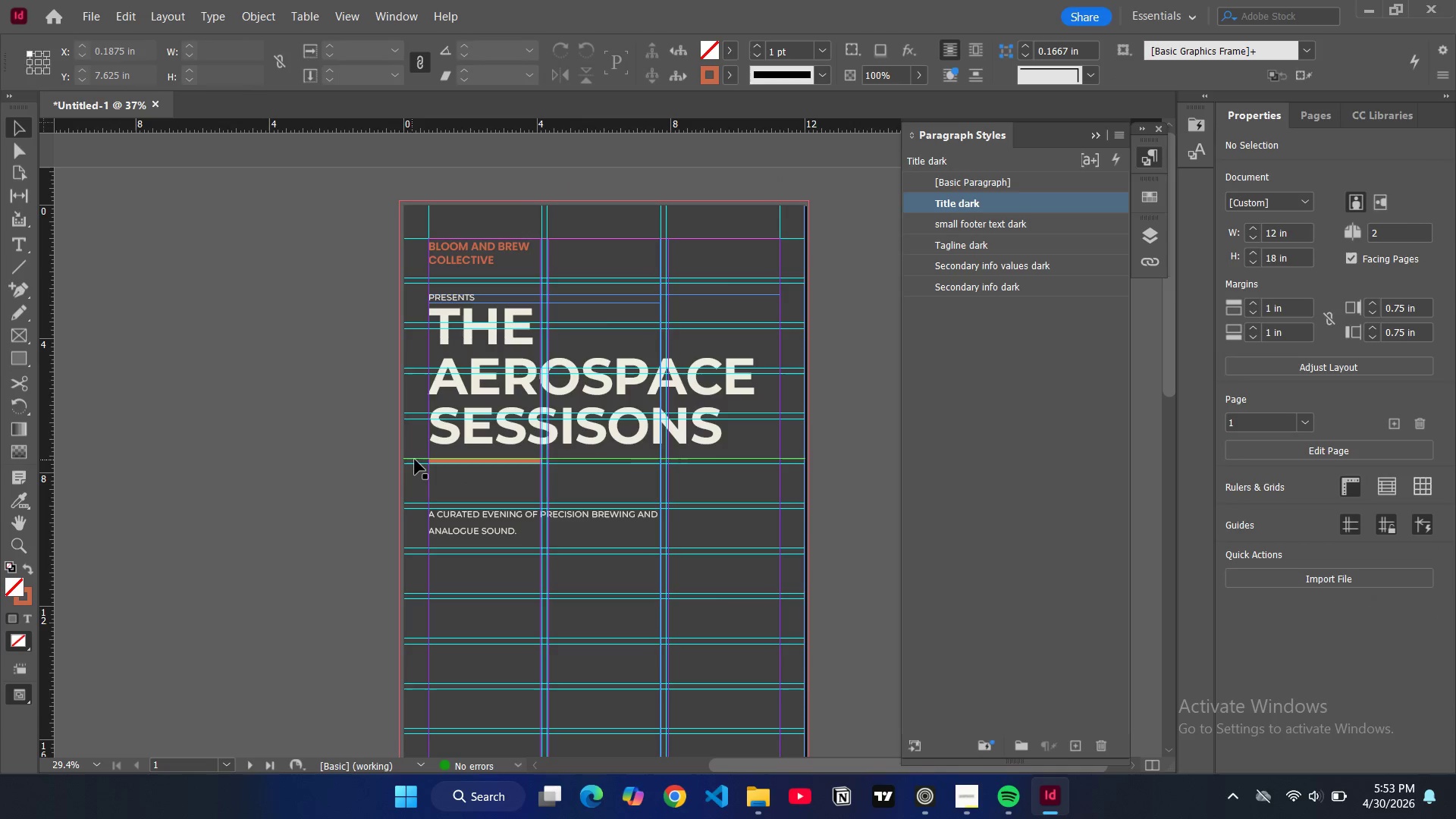 
left_click([415, 460])
 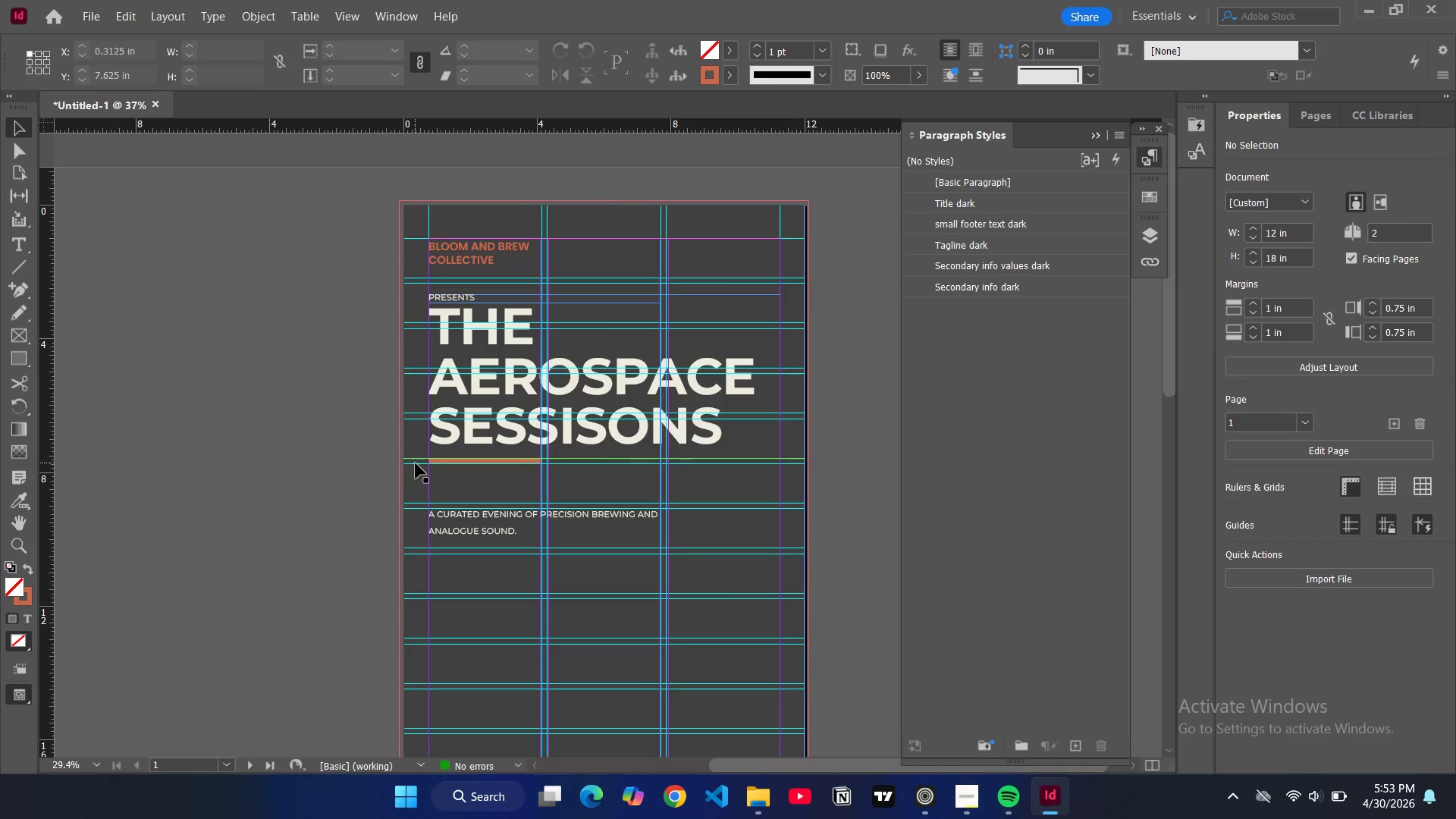 
hold_key(key=ControlLeft, duration=1.62)
hold_key(key=ShiftLeft, duration=0.89)
left_click([417, 465])
 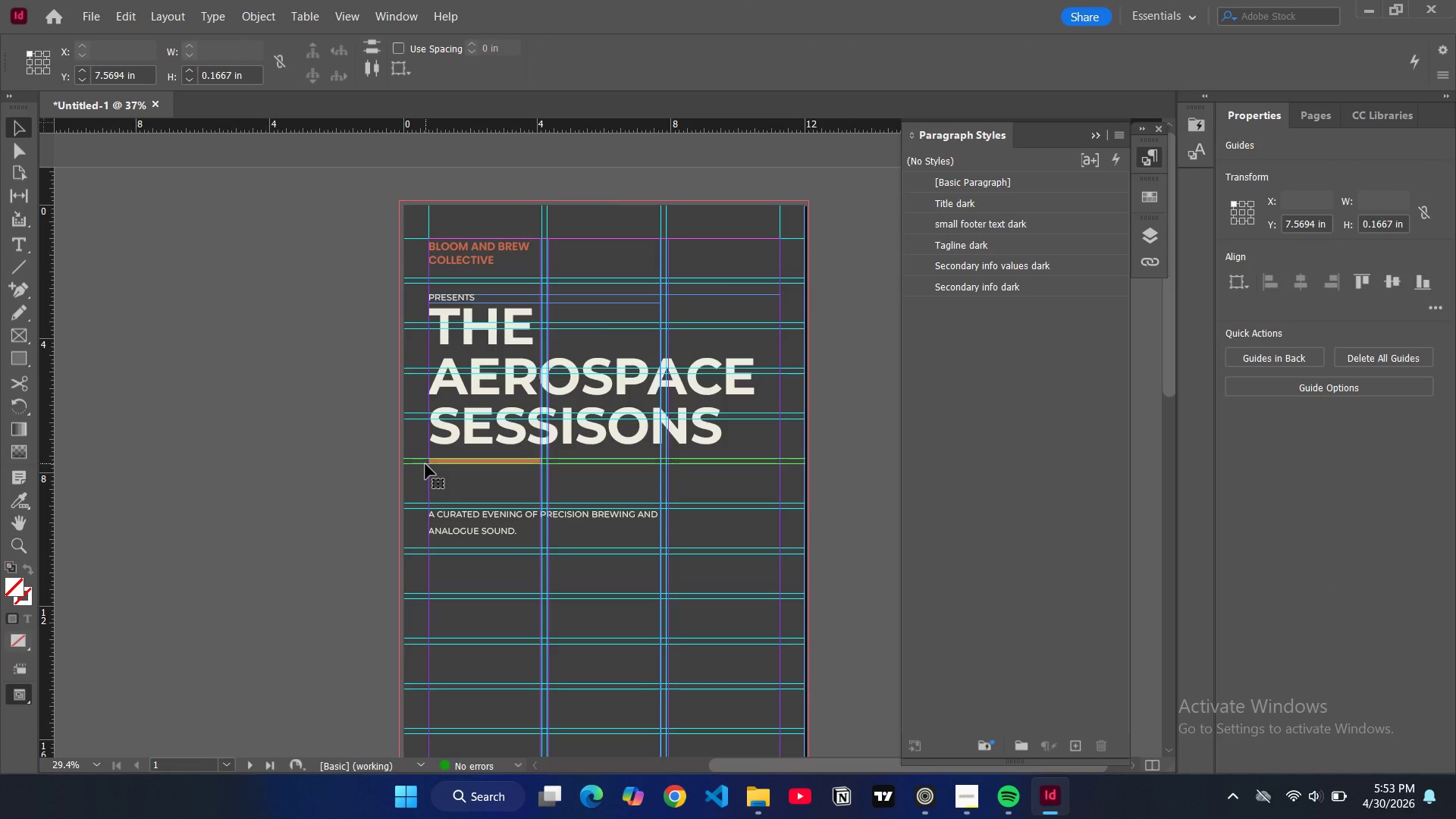 
left_click_drag(start_coordinate=[425, 464], to_coordinate=[427, 482])
 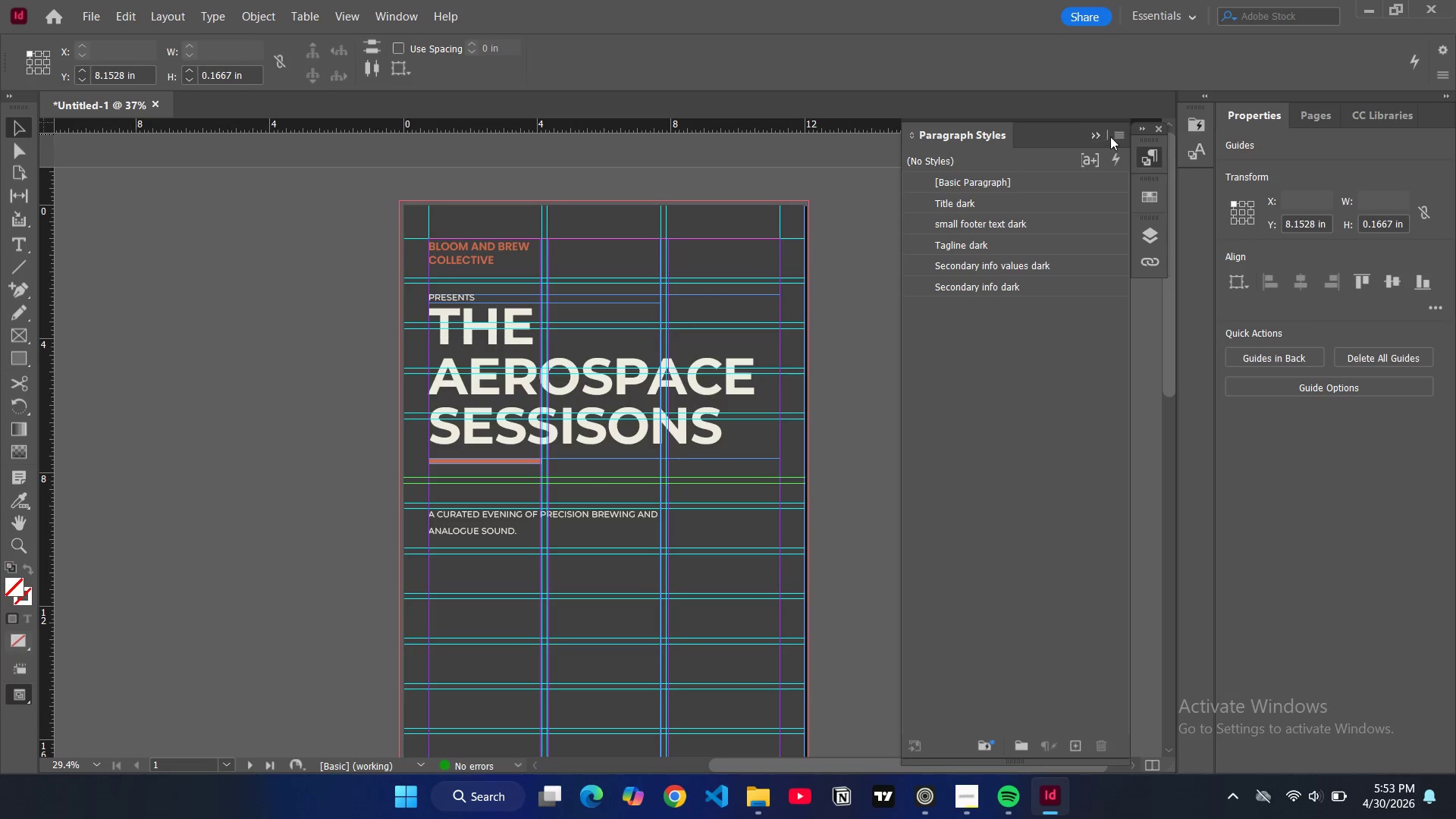 
left_click([1155, 233])
 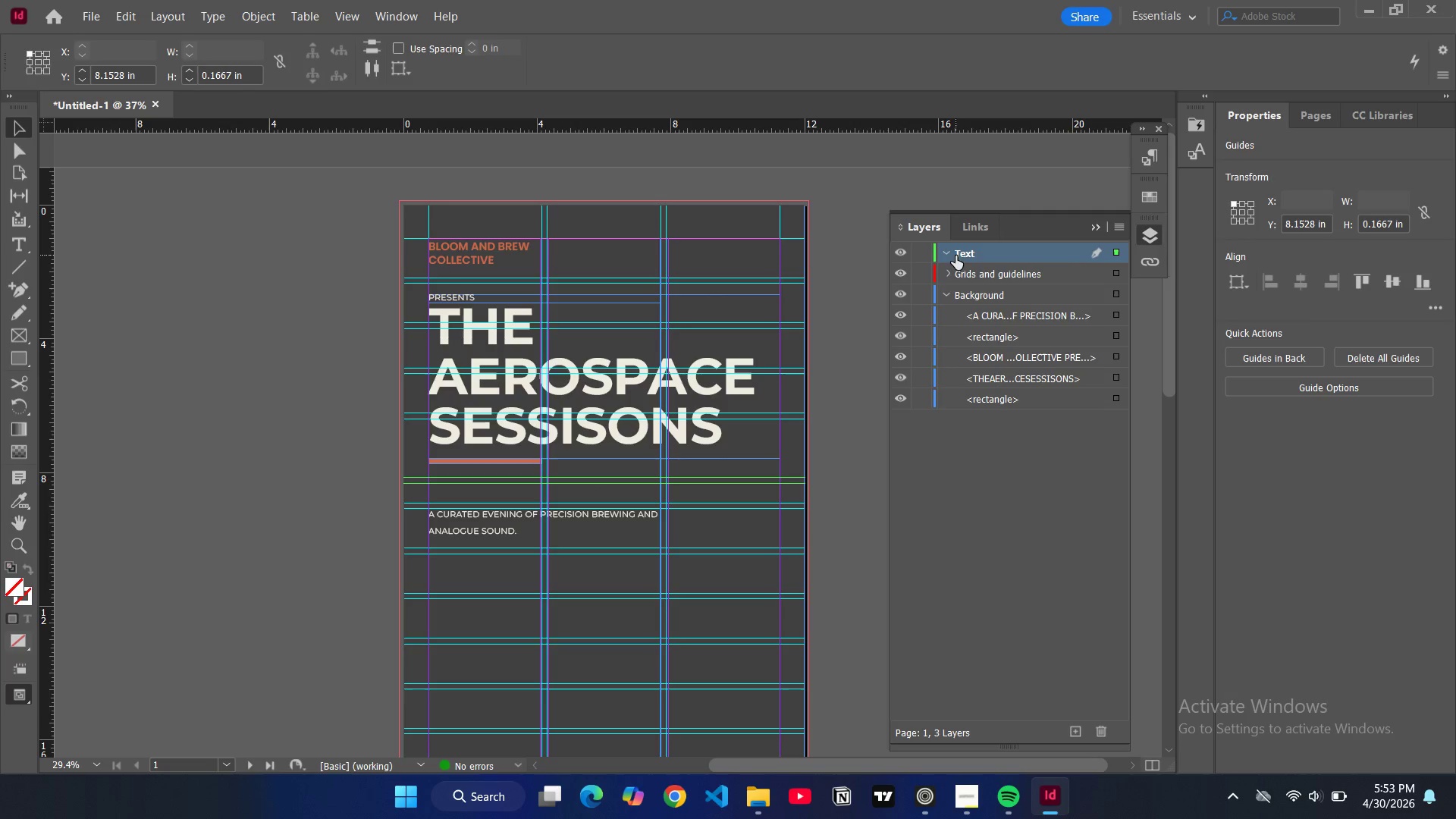 
left_click([949, 256])
 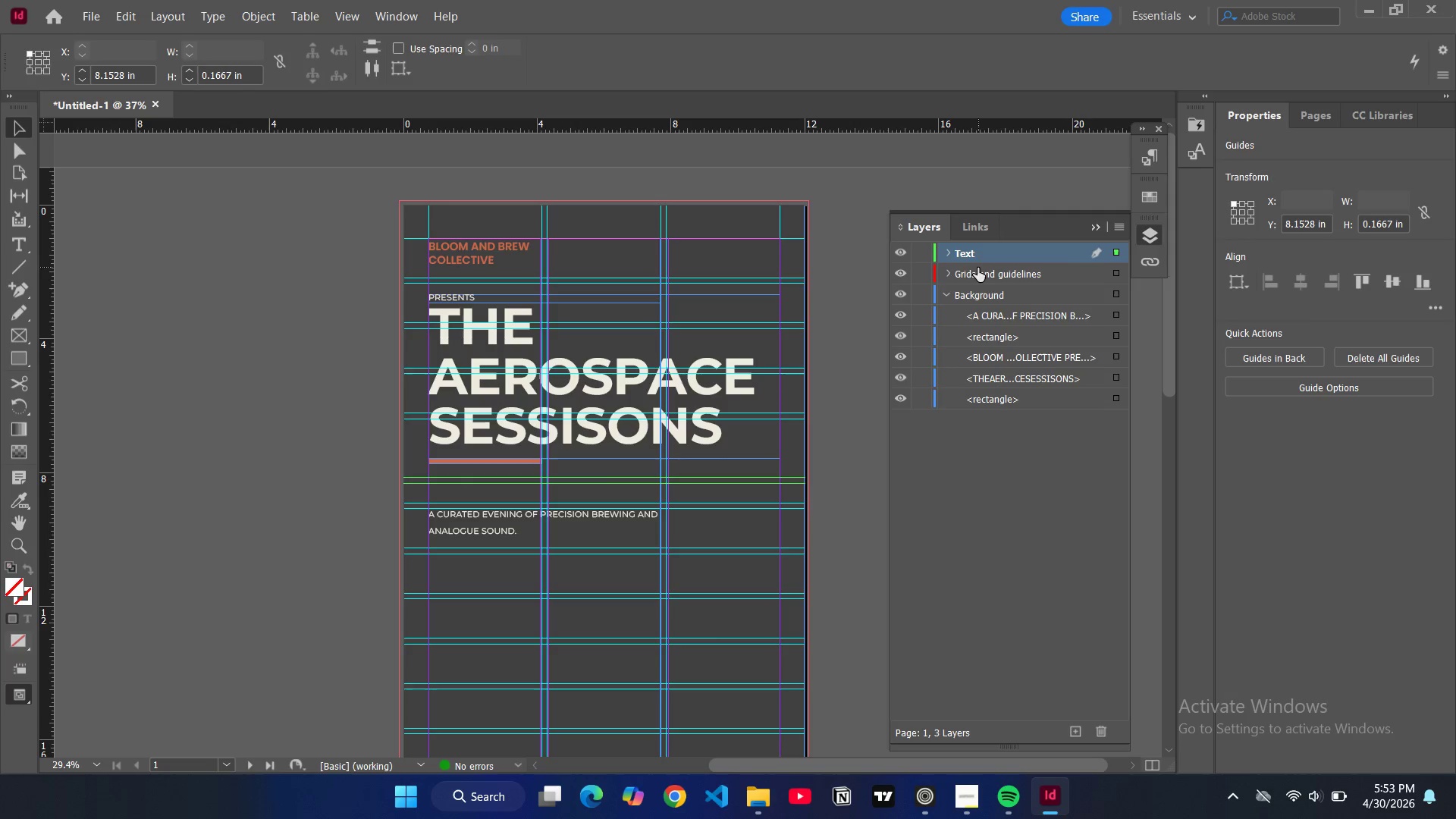 
wait(5.28)
 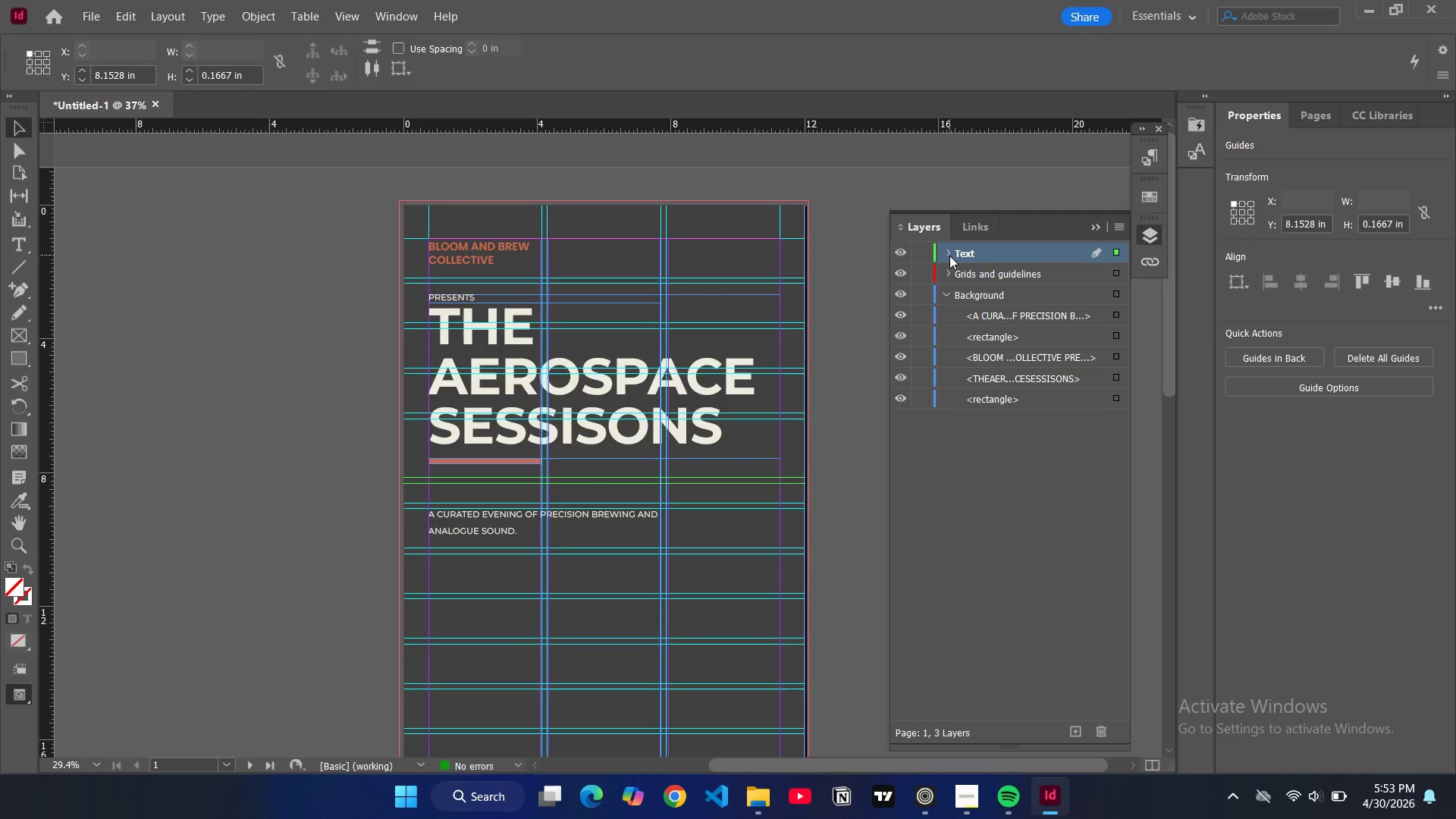 
left_click([996, 317])
 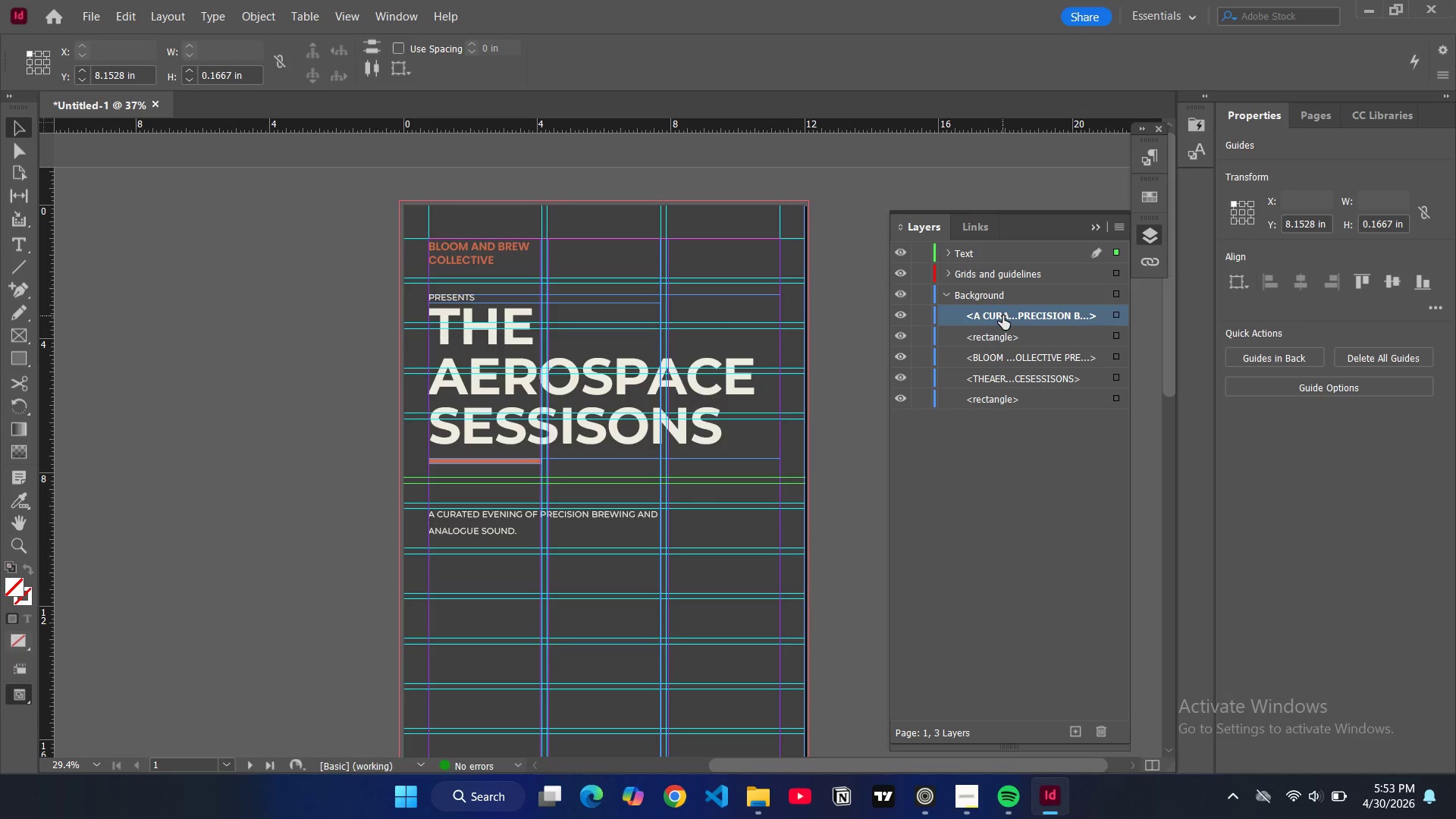 
left_click_drag(start_coordinate=[1003, 315], to_coordinate=[992, 259])
 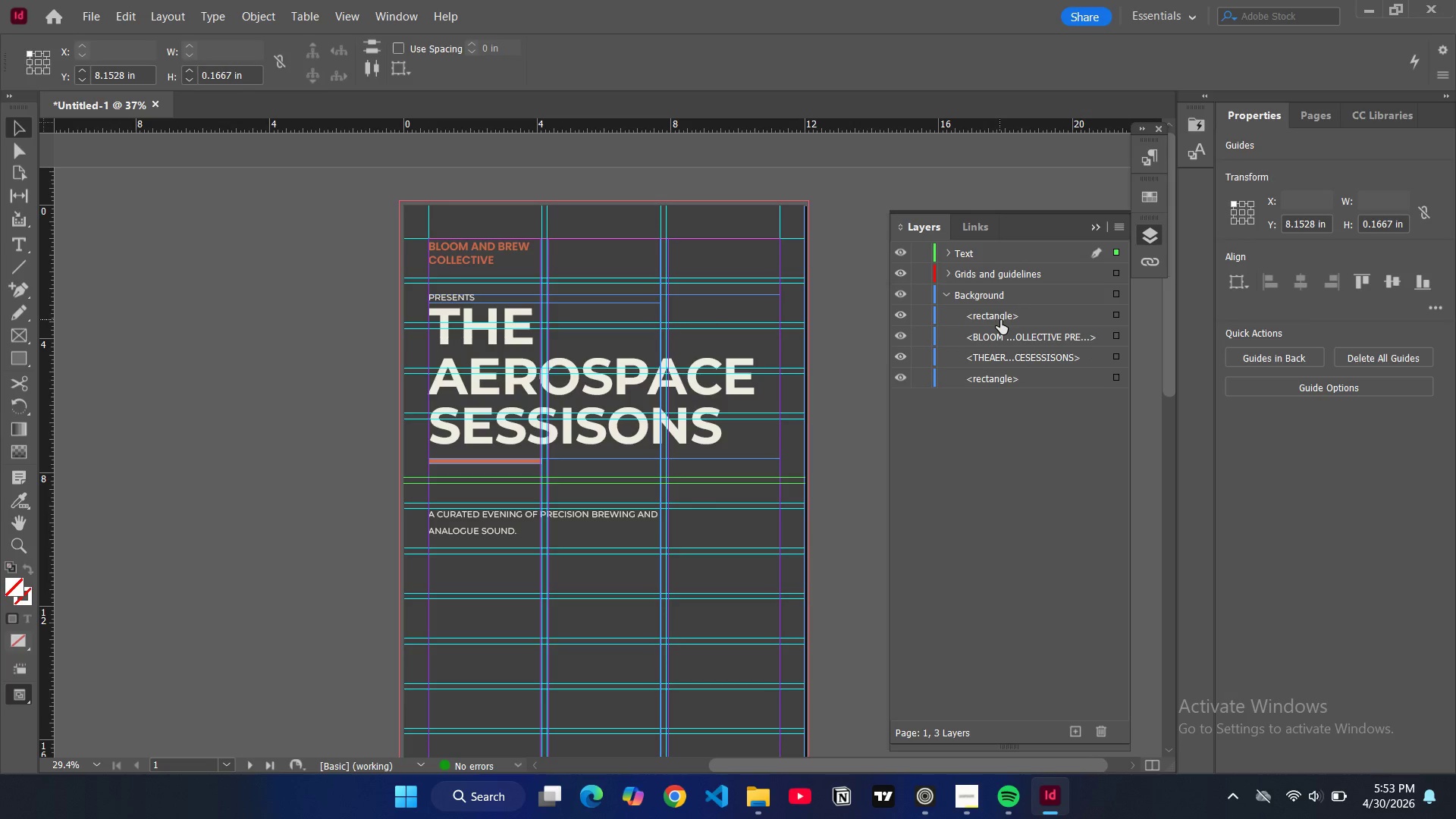 
left_click([1000, 320])
 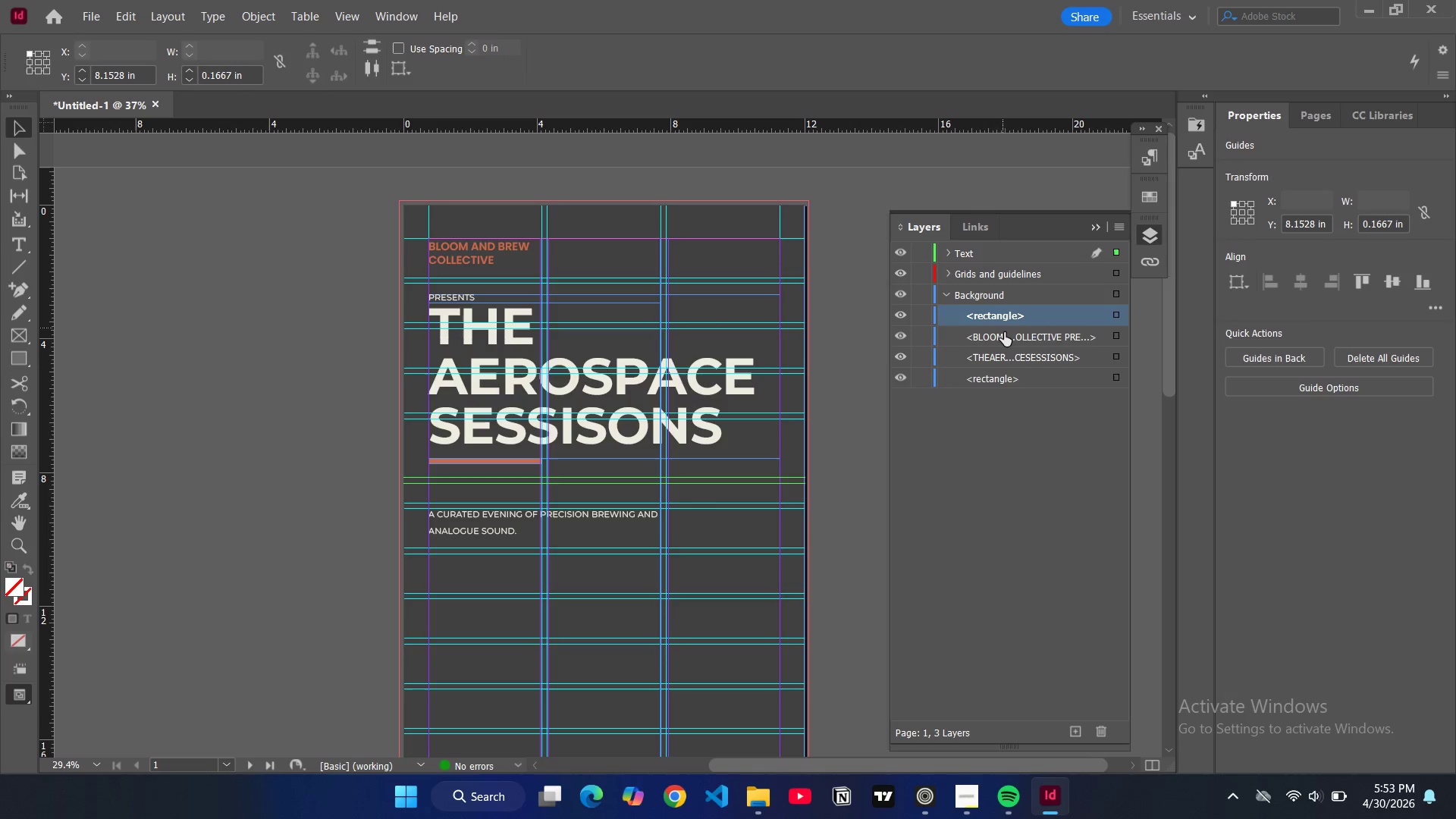 
left_click([1004, 334])
 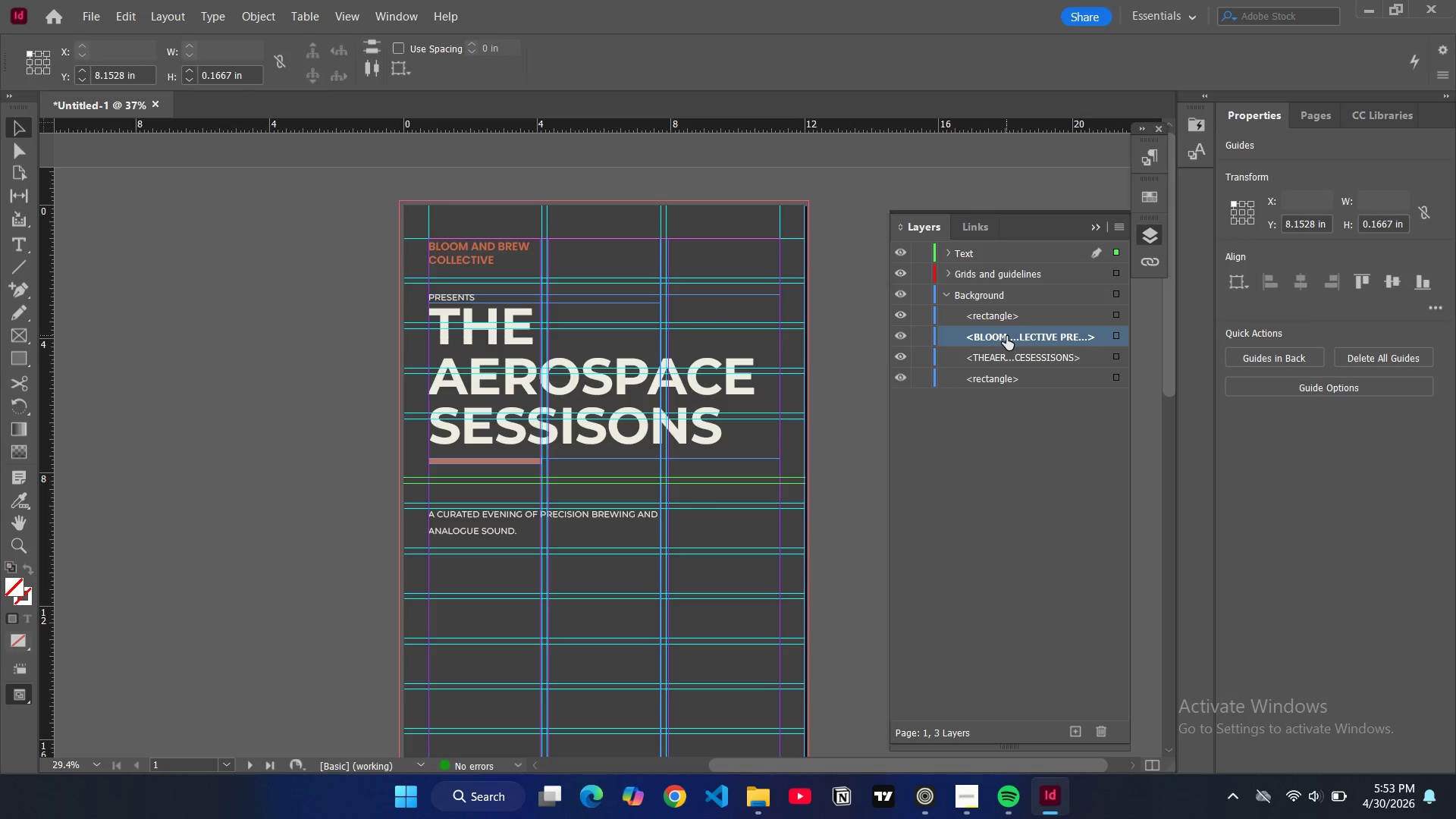 
left_click_drag(start_coordinate=[1006, 336], to_coordinate=[992, 265])
 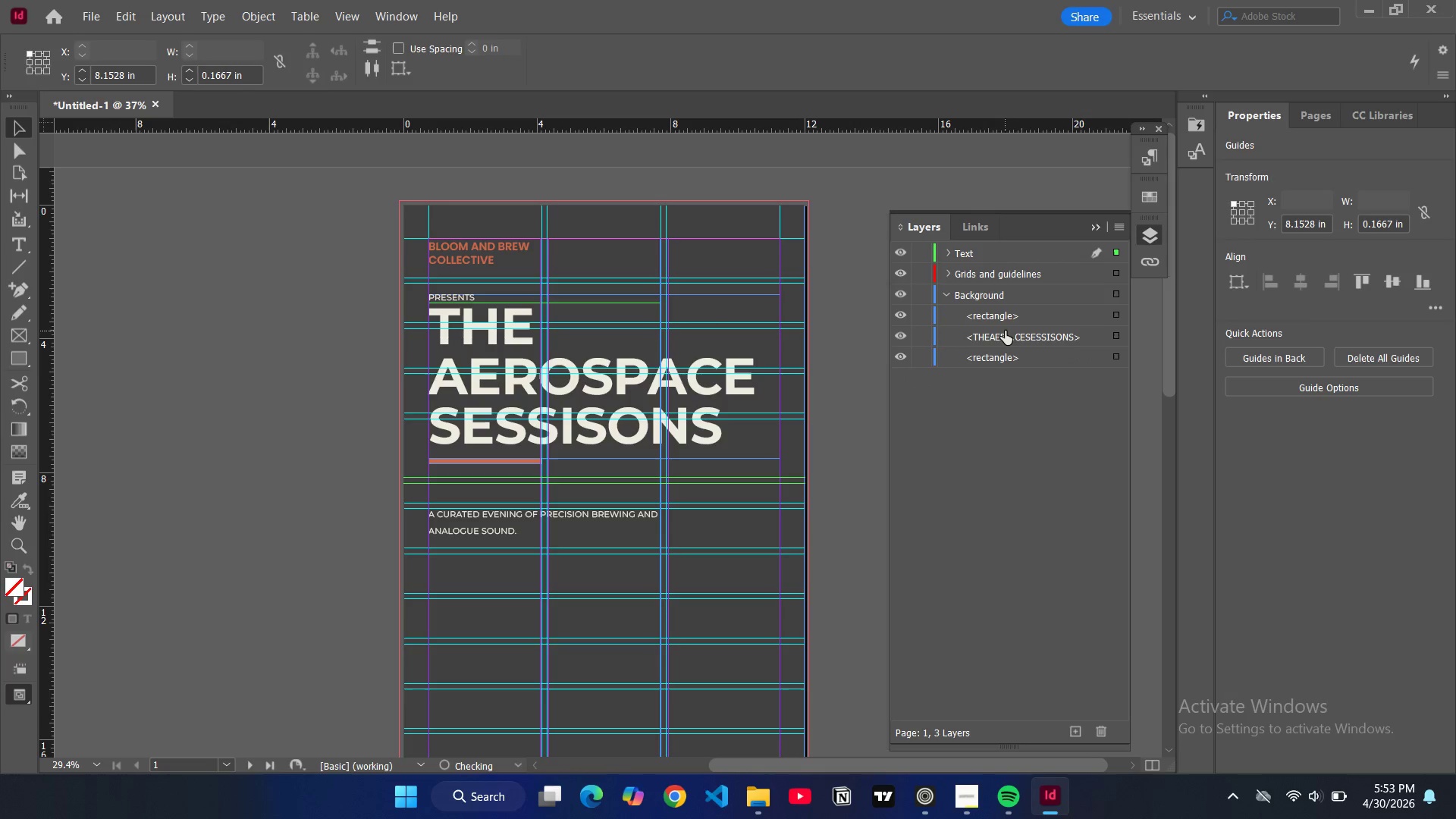 
left_click_drag(start_coordinate=[1005, 333], to_coordinate=[996, 267])
 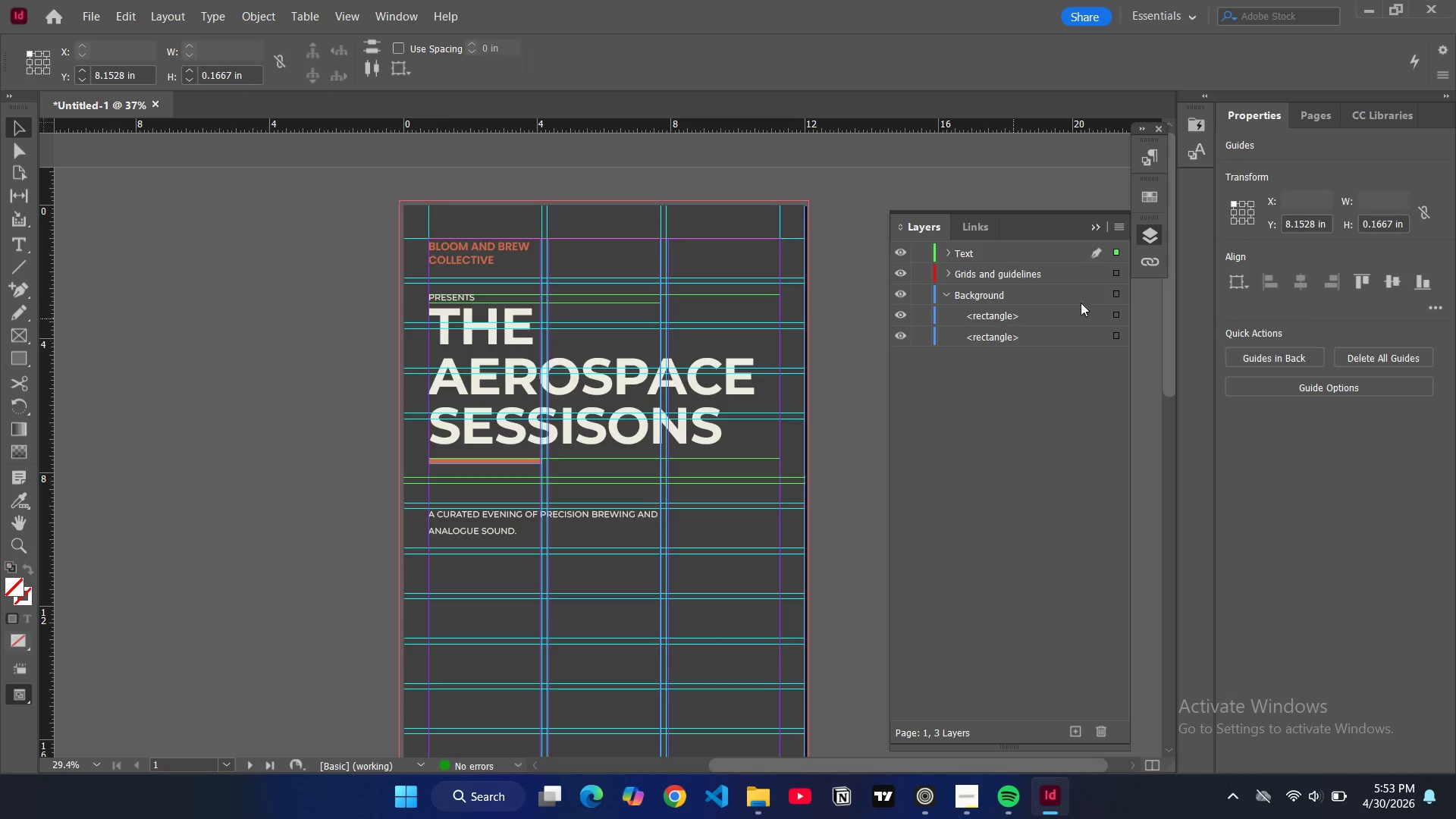 
left_click([1115, 255])
 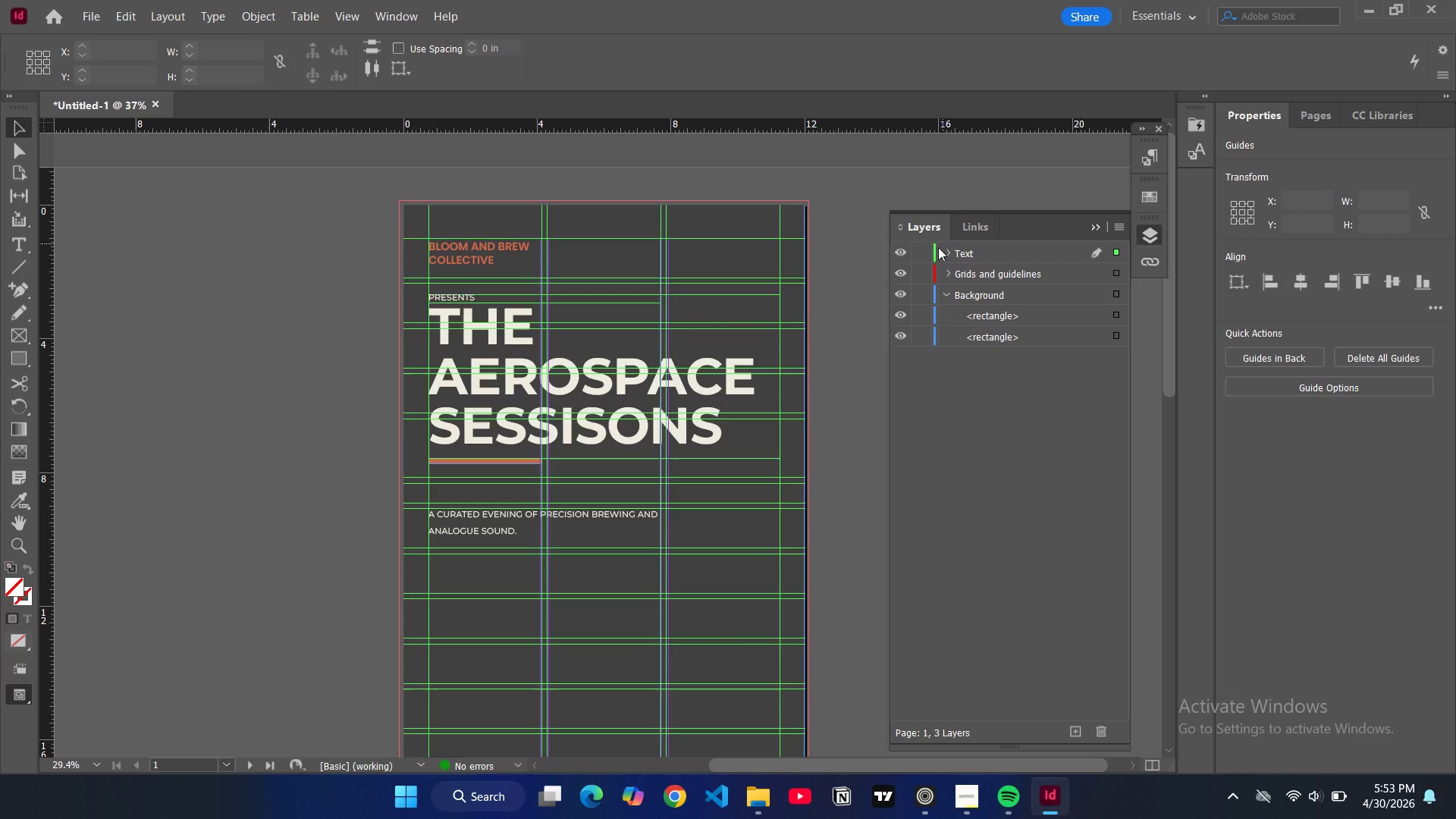 
left_click([952, 250])
 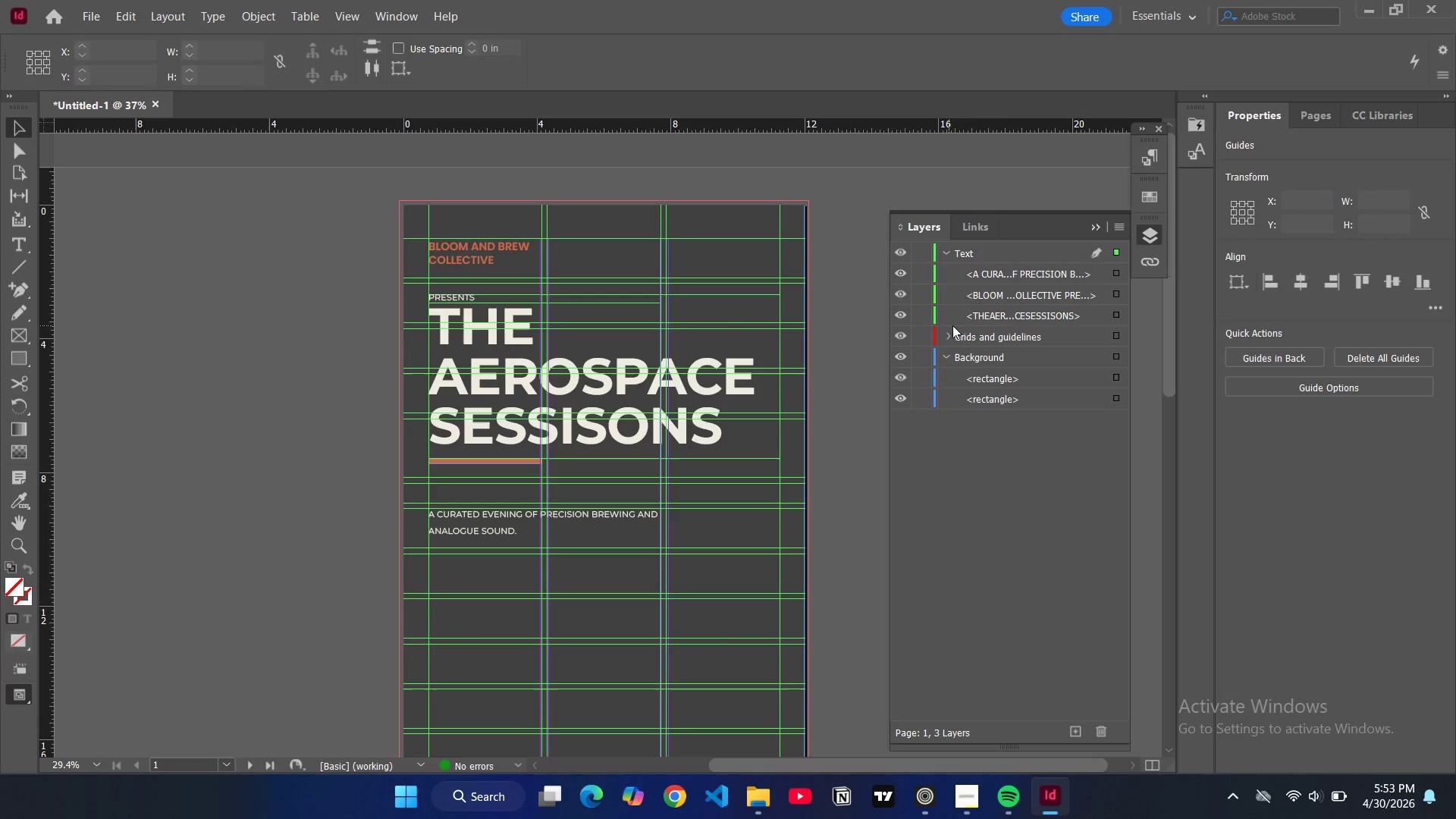 
left_click([969, 334])
 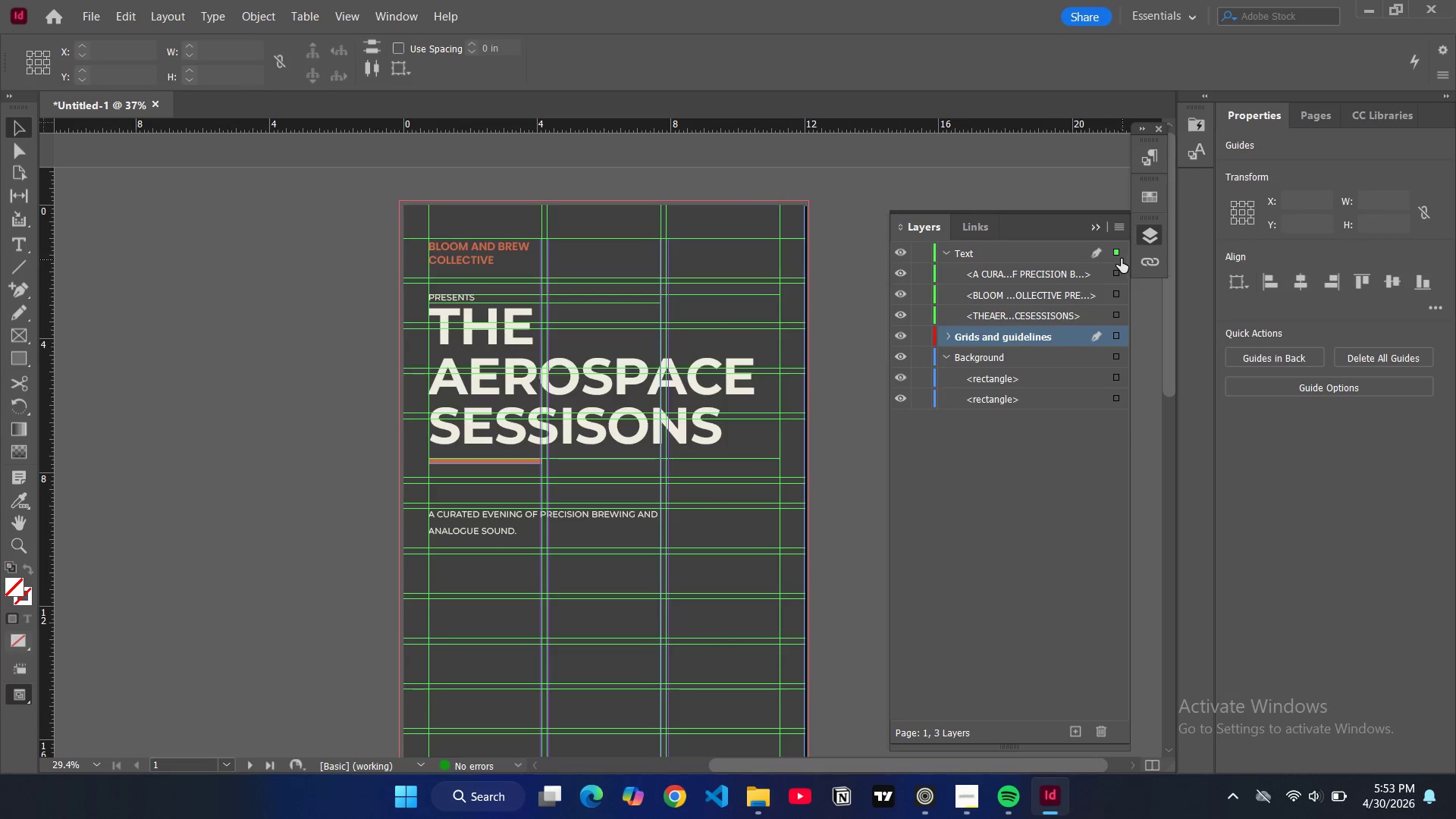 
left_click([1116, 254])
 